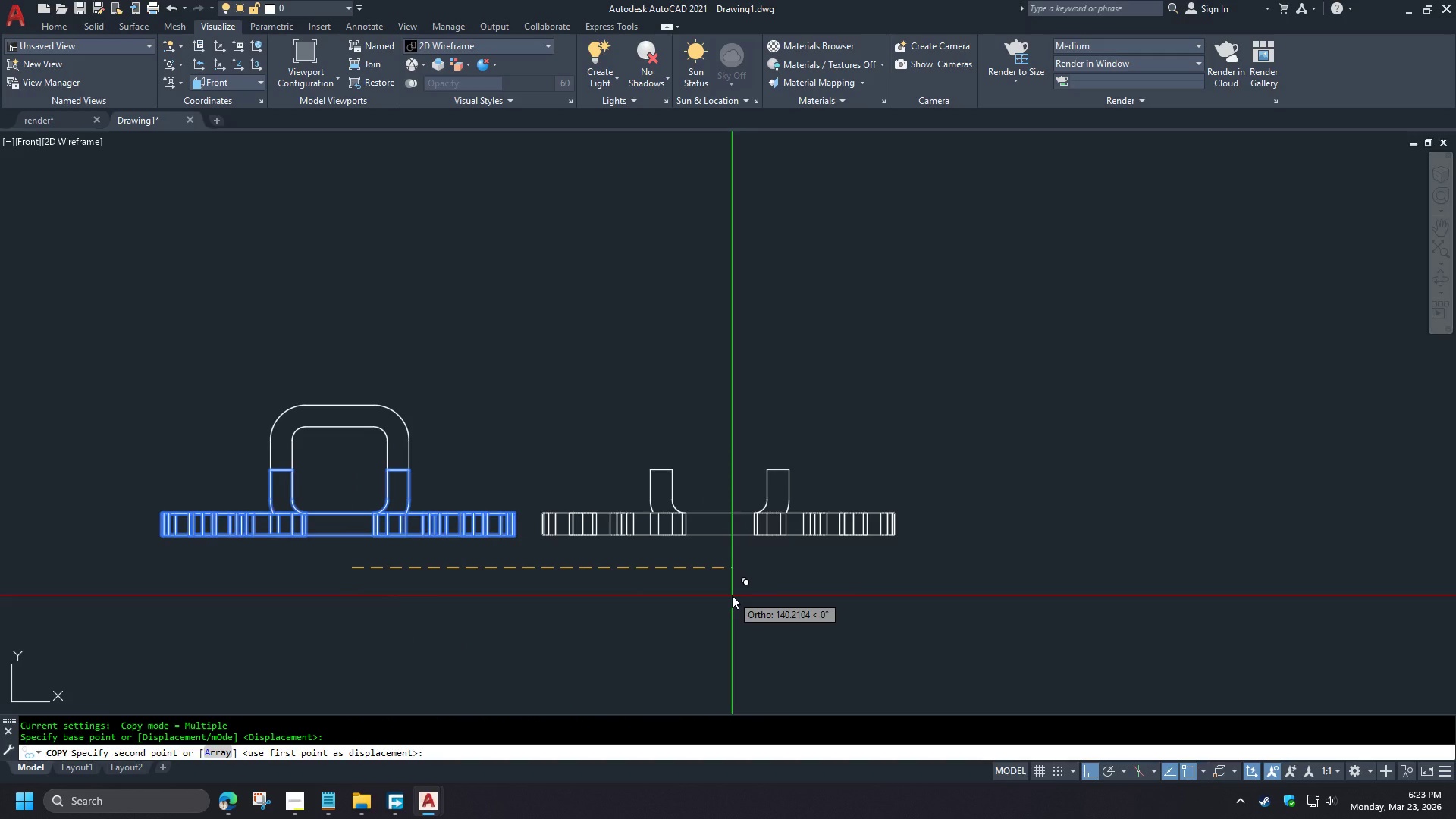 
key(Numpad2)
 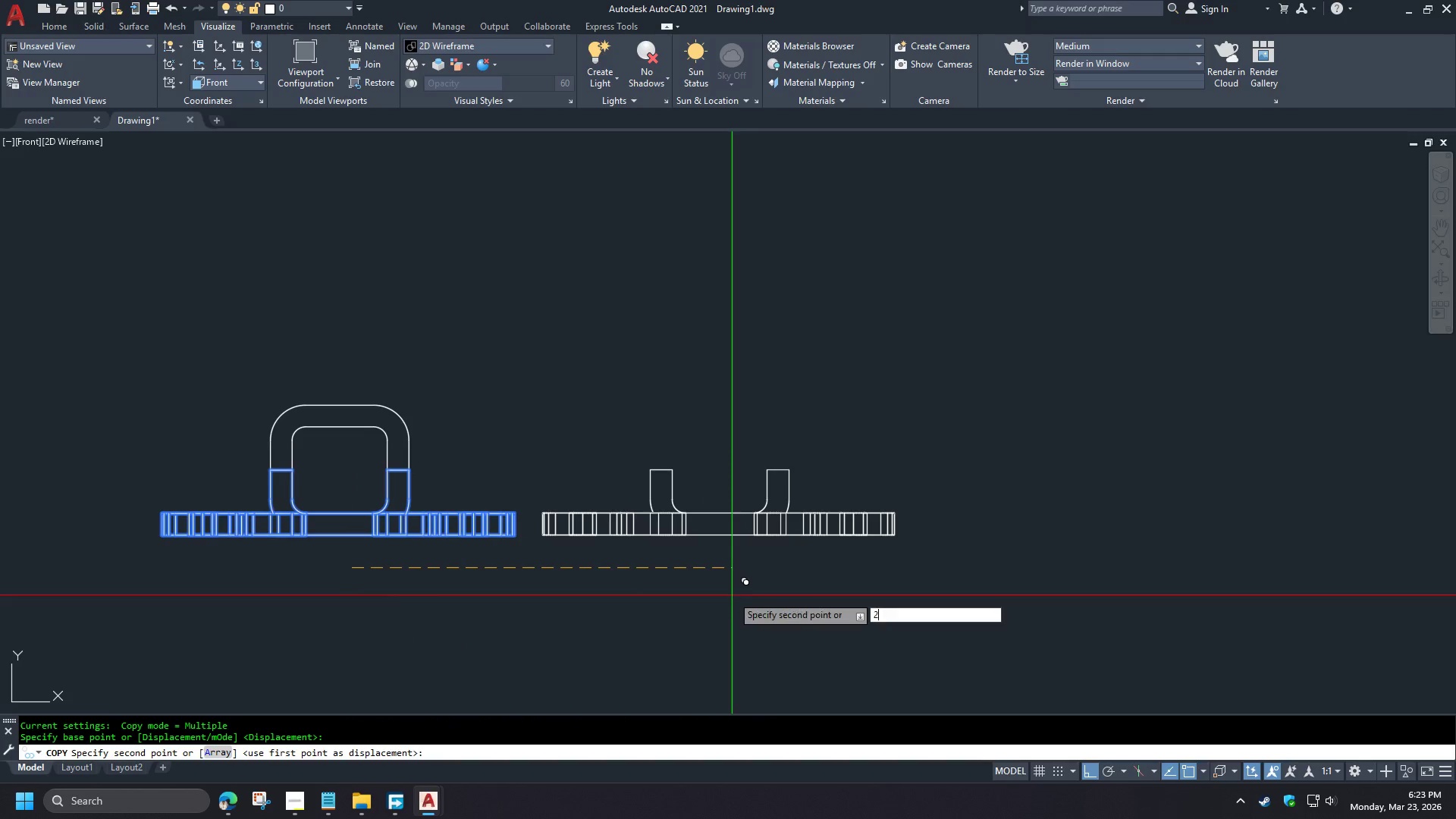 
key(Numpad0)
 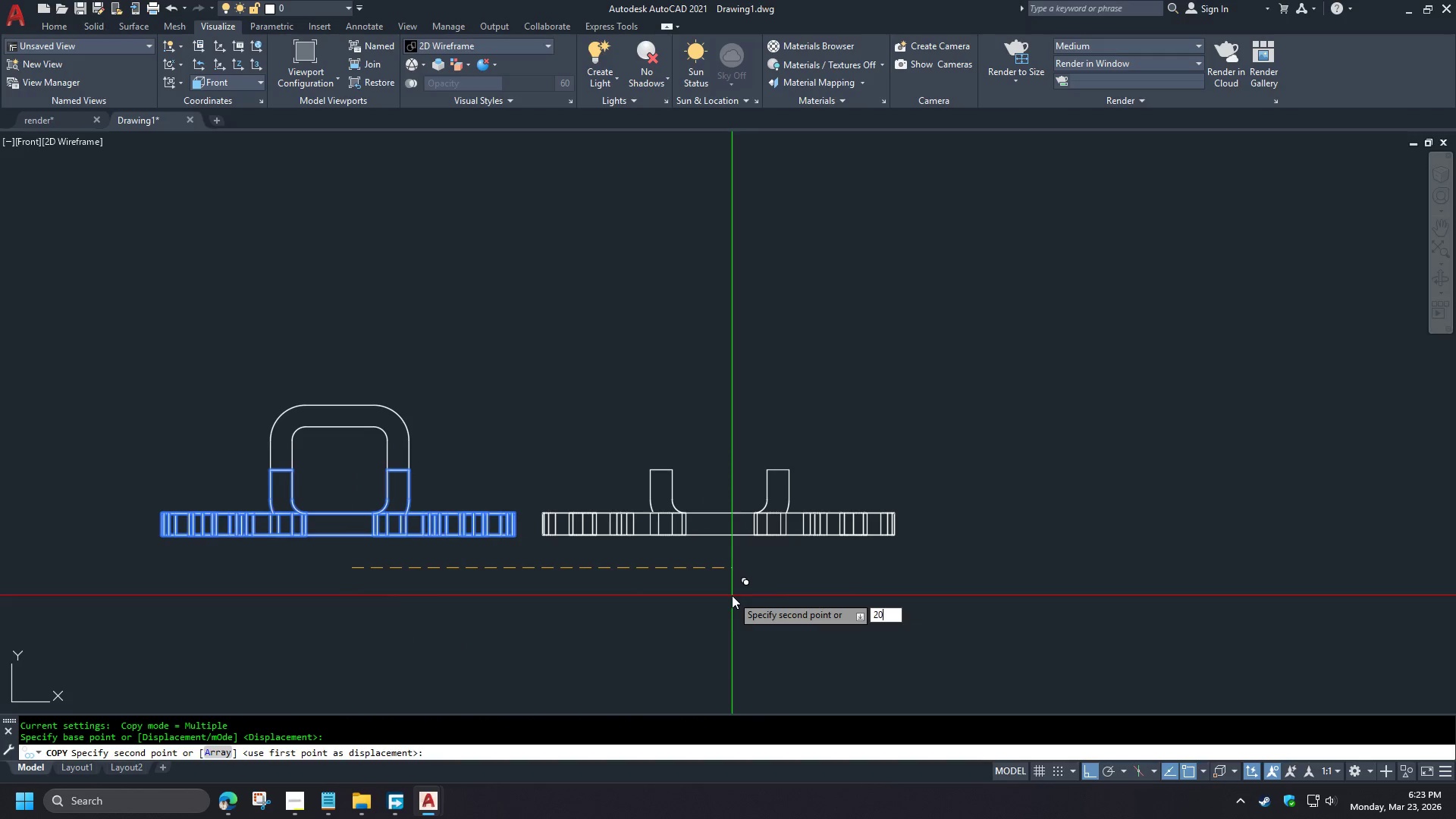 
key(Numpad0)
 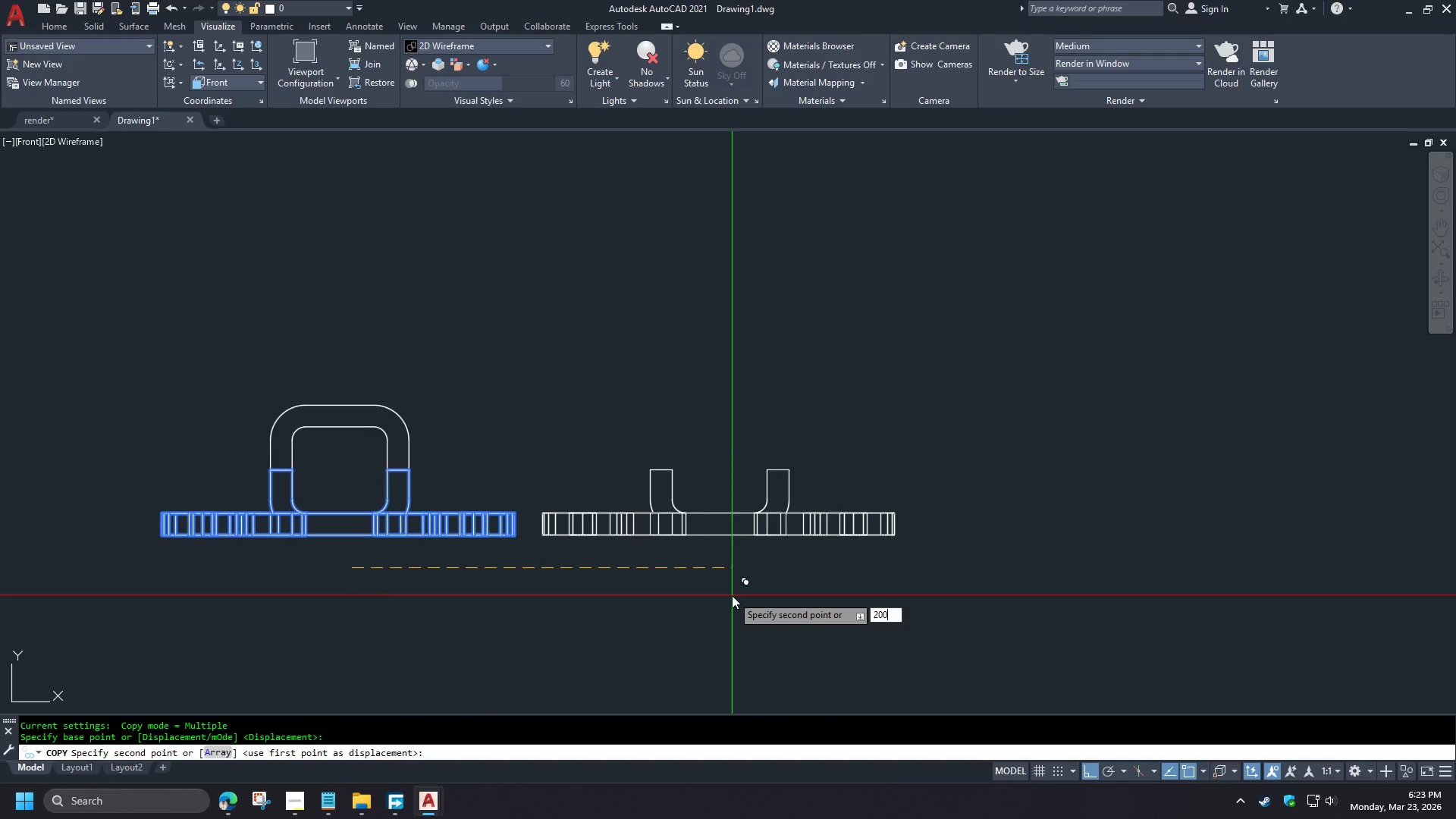 
key(Space)
 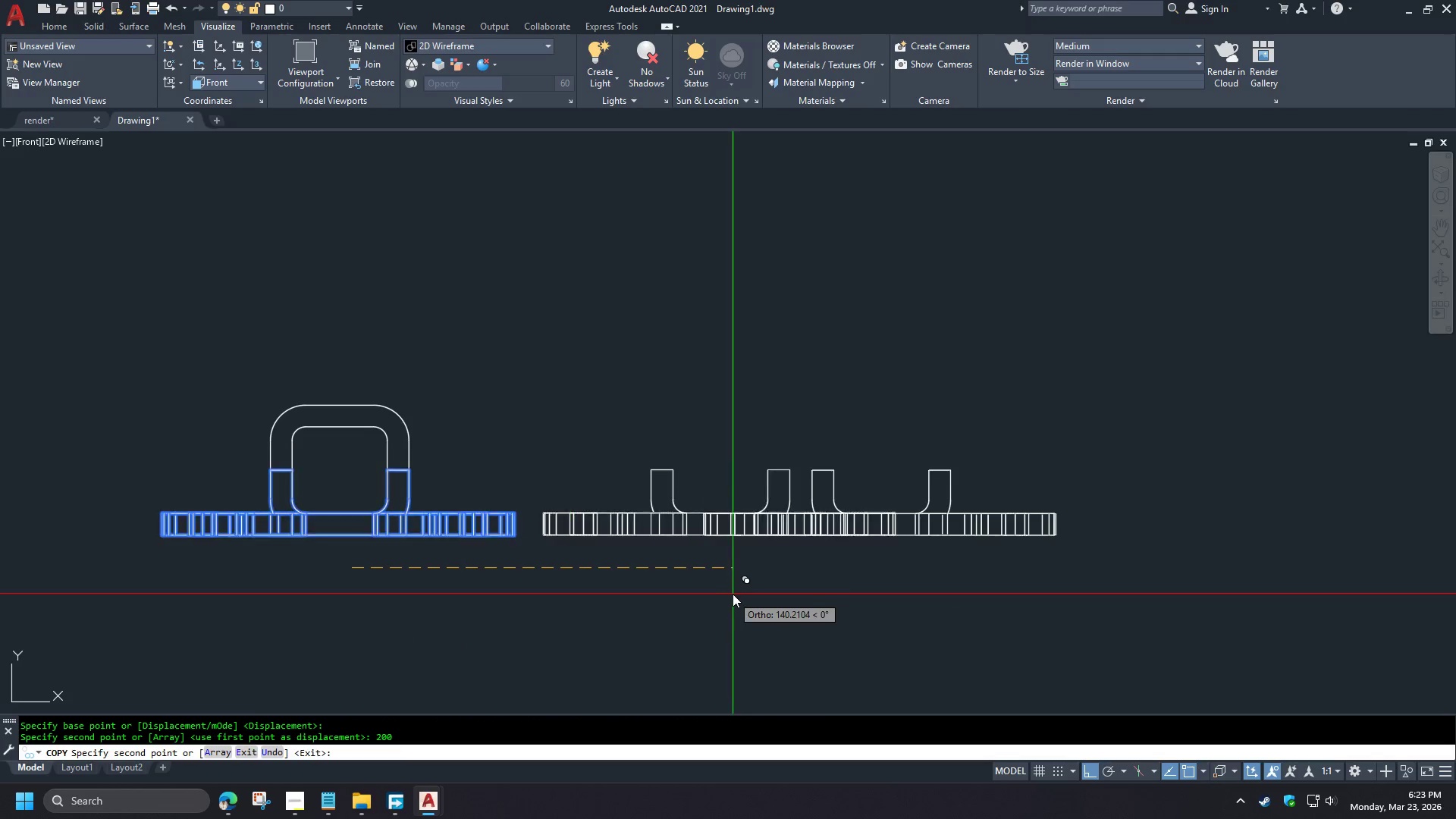 
key(Space)
 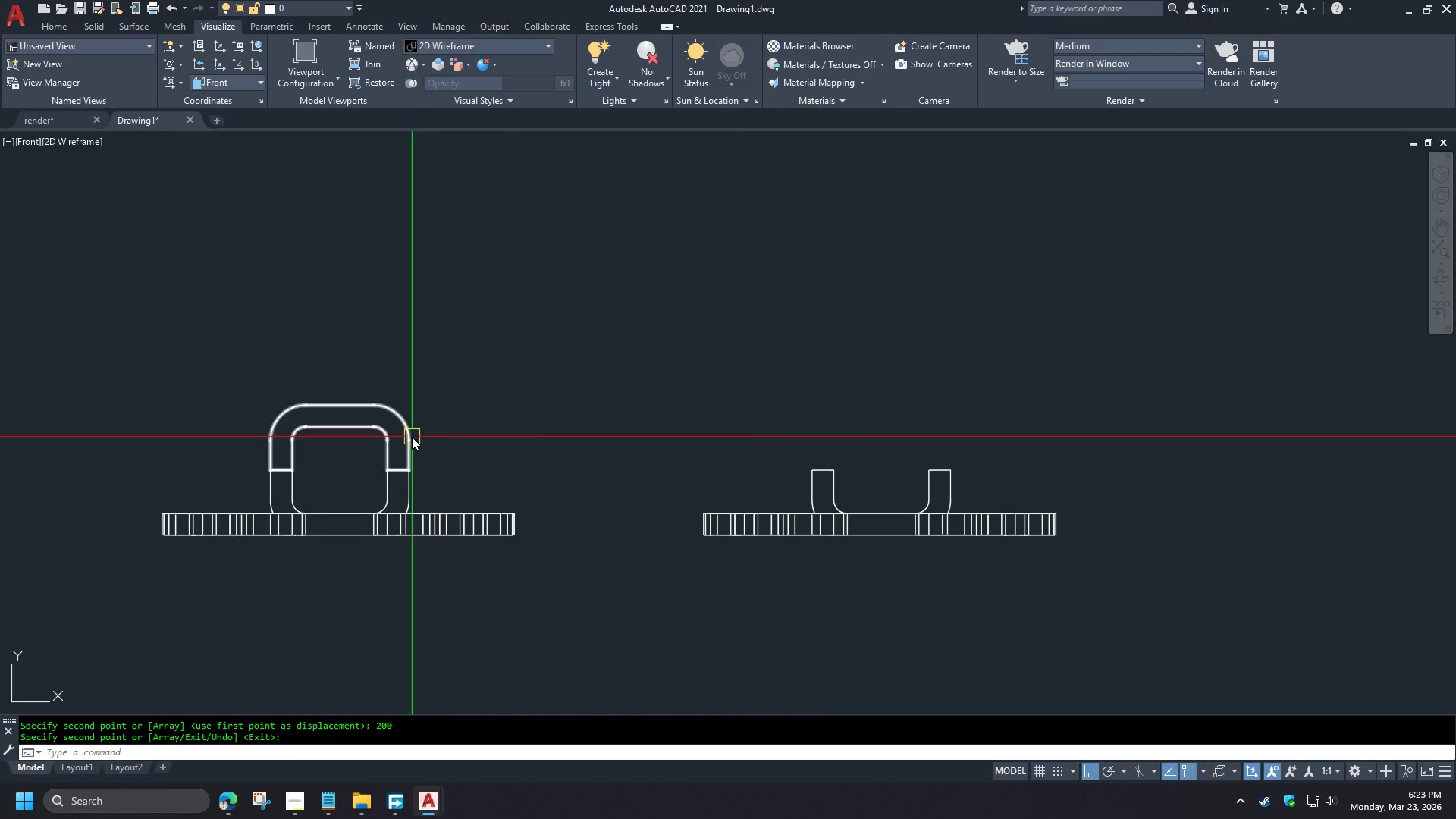 
scroll: coordinate [327, 522], scroll_direction: down, amount: 2.0
 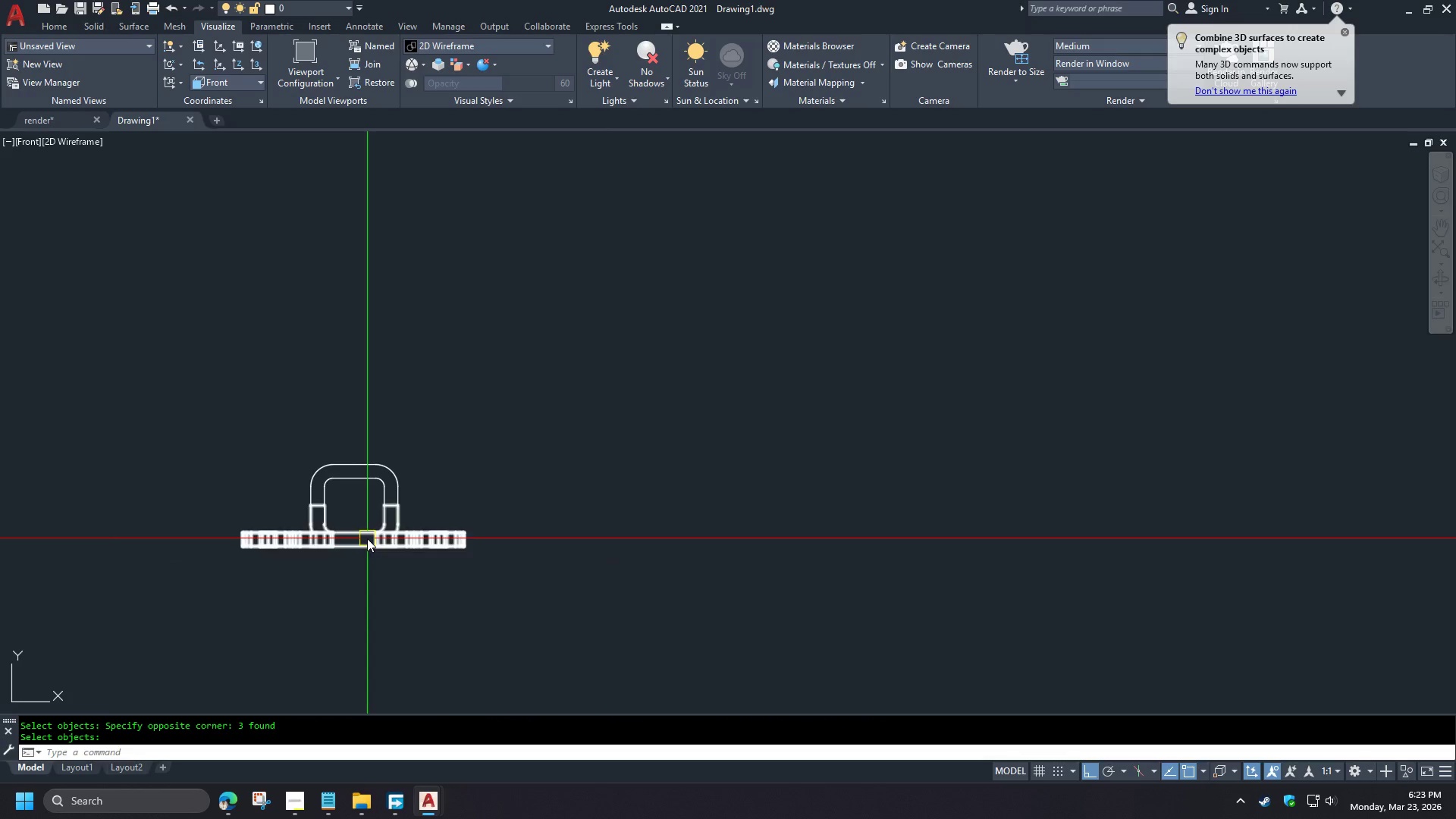 
left_click([412, 437])
 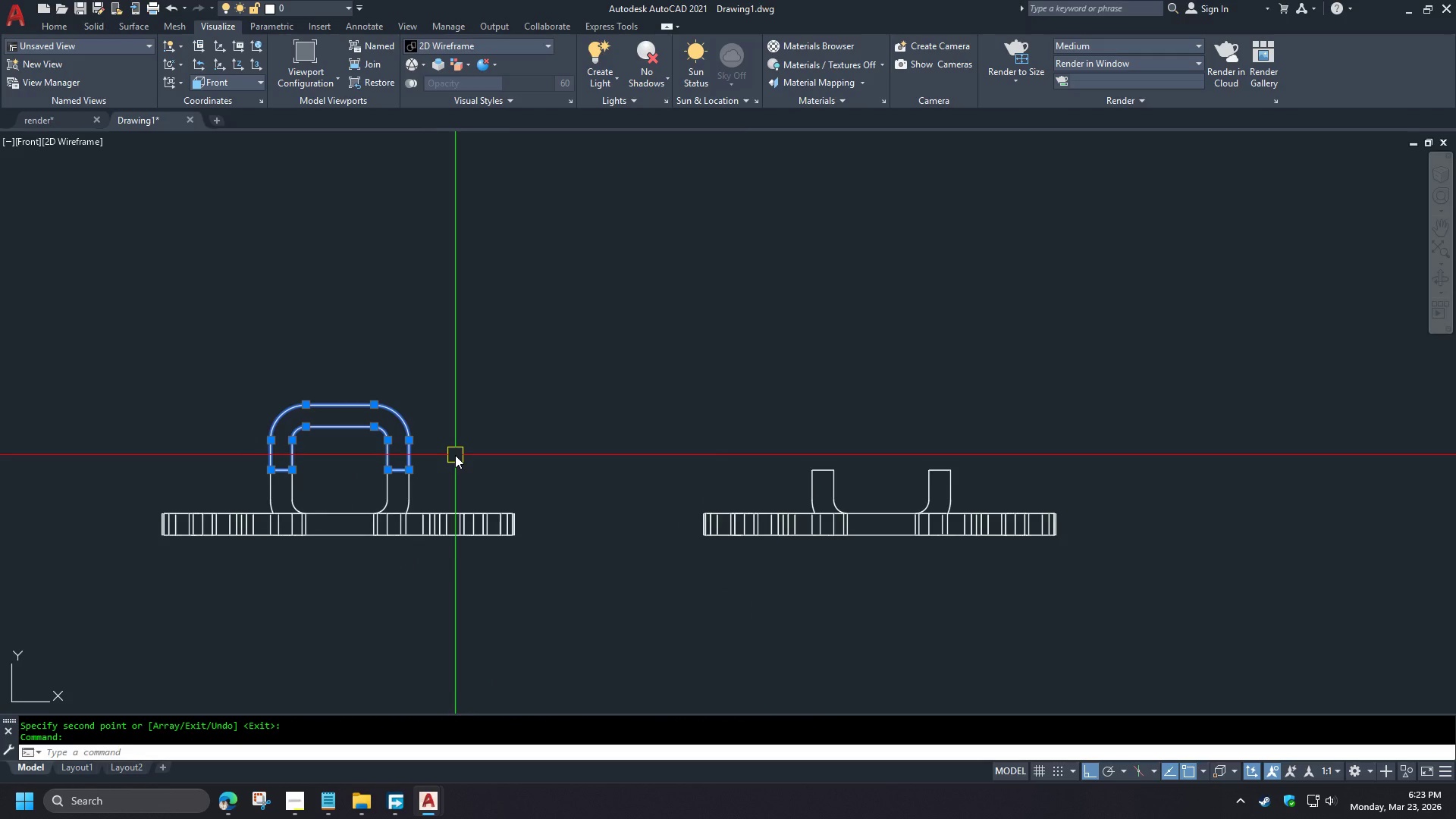 
scroll: coordinate [360, 560], scroll_direction: up, amount: 2.0
 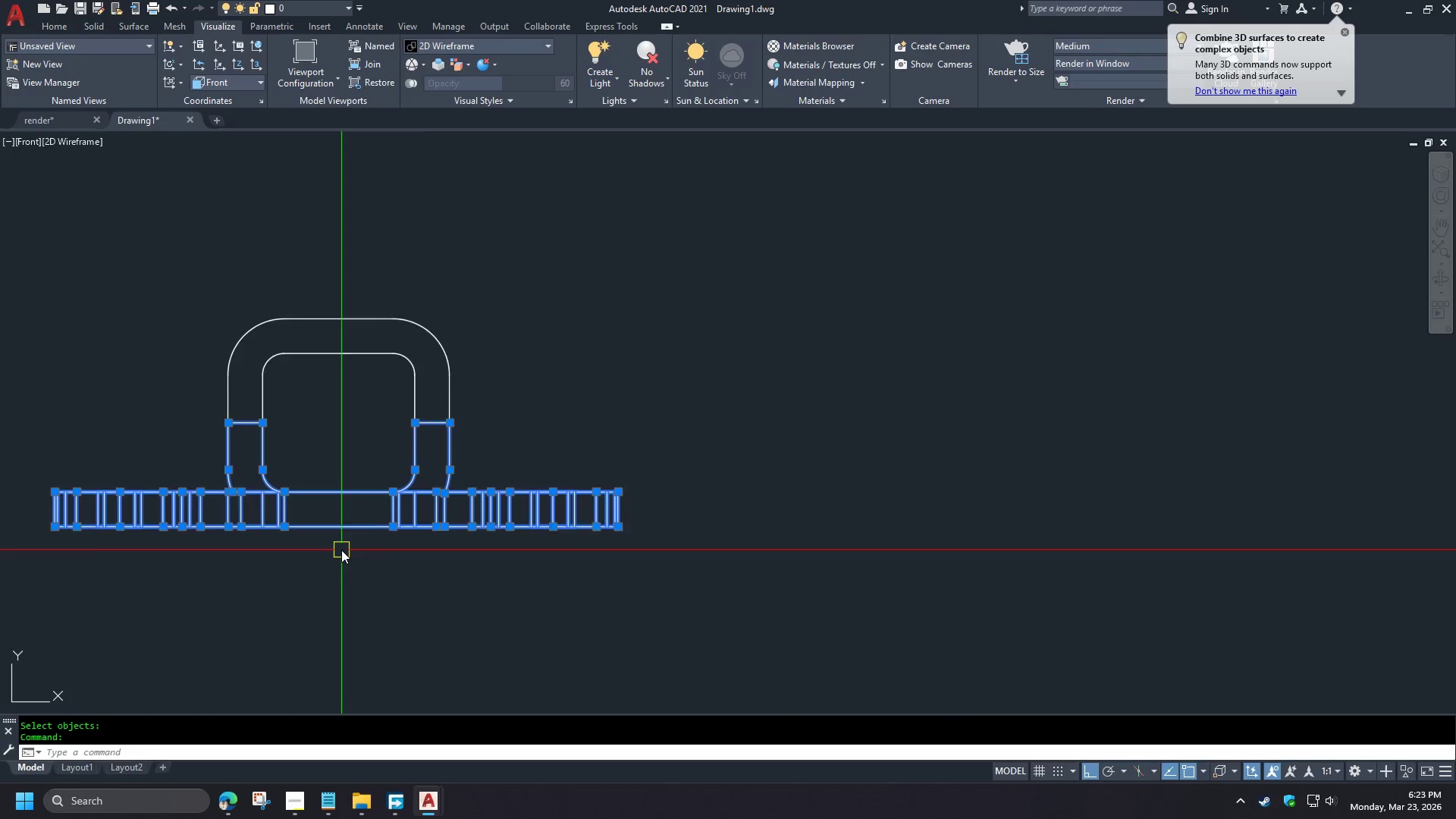 
type(mi )
 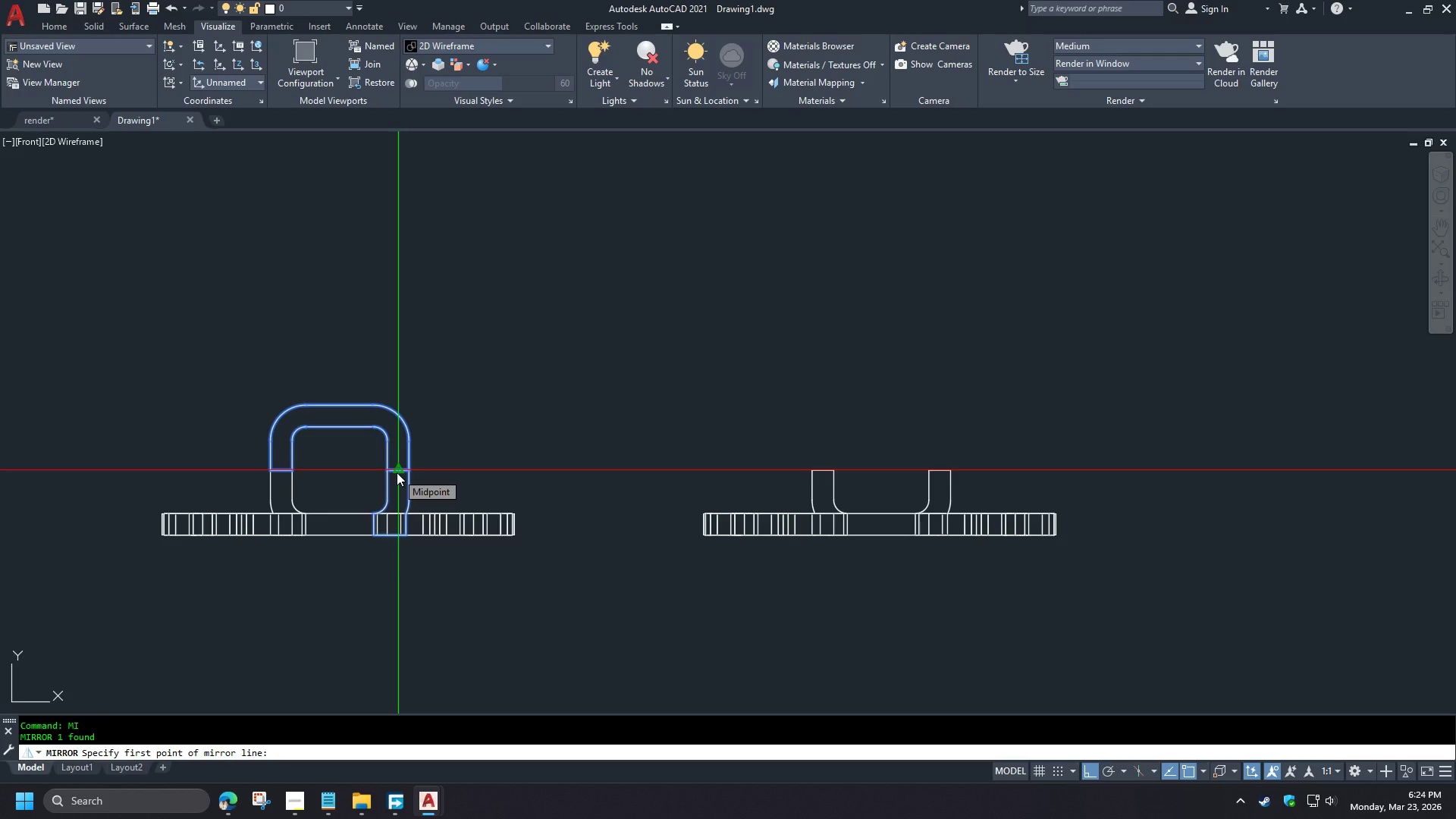 
scroll: coordinate [341, 550], scroll_direction: down, amount: 1.0
 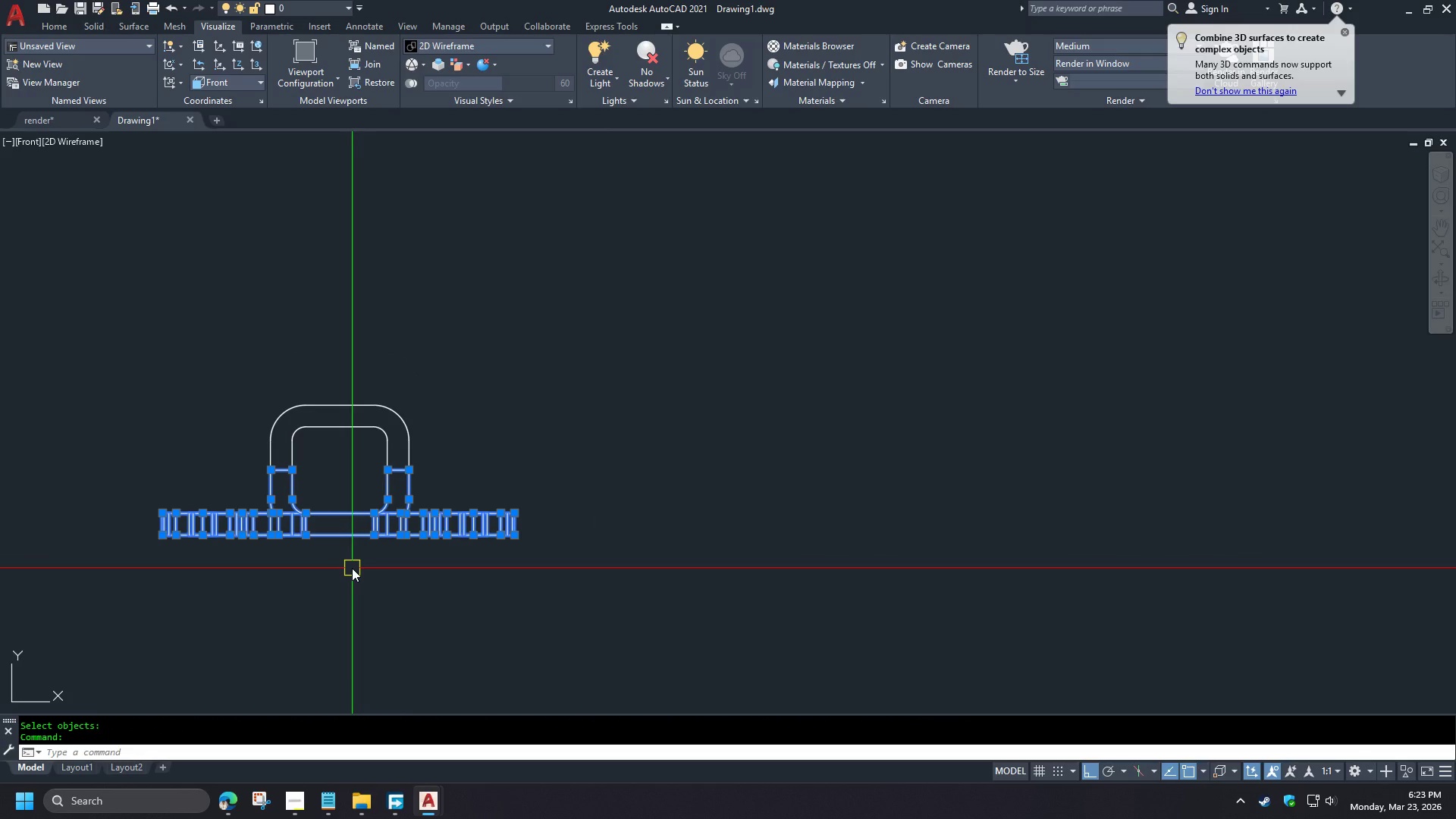 
wait(10.91)
 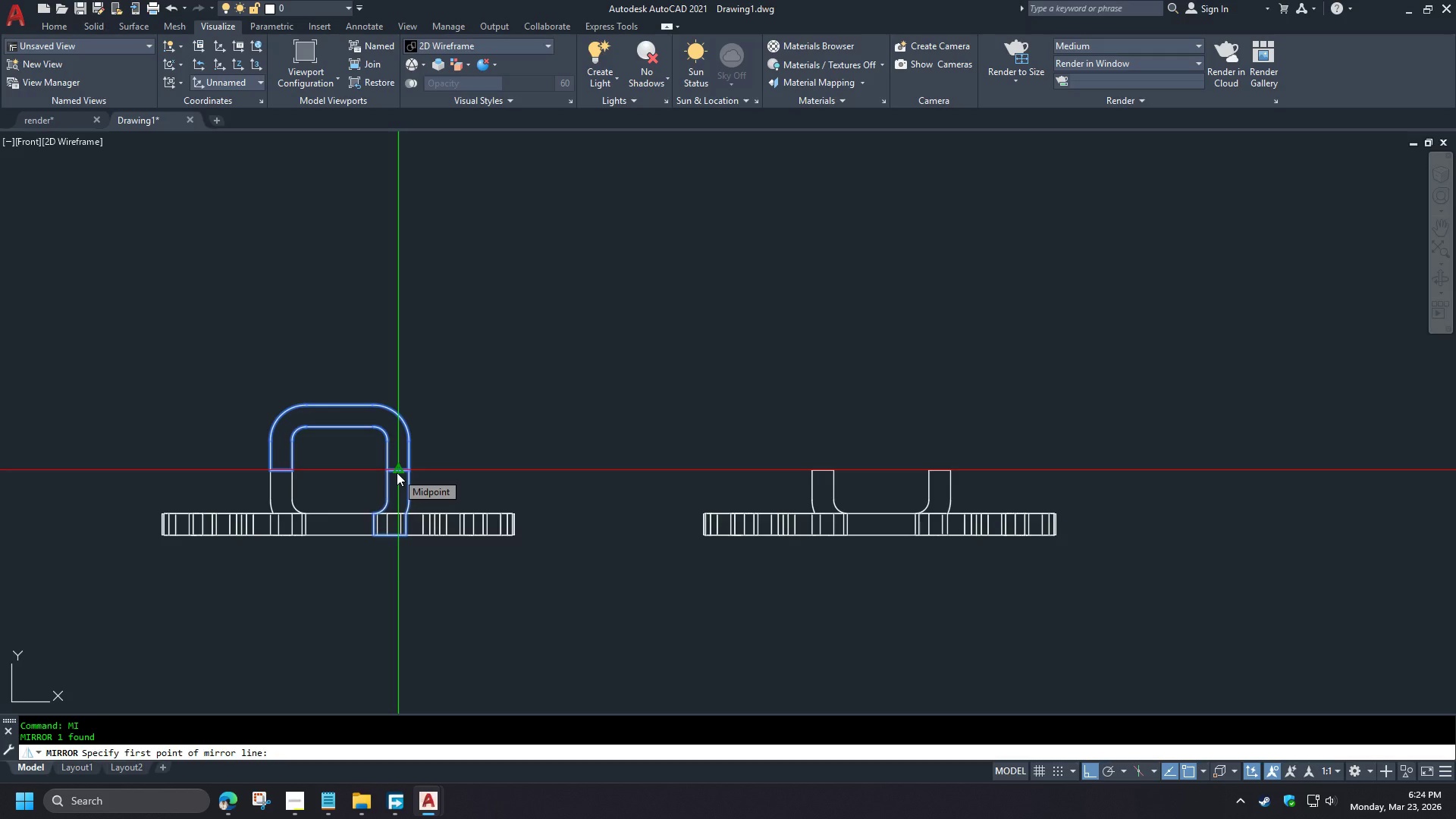 
key(Escape)
type(-v t e sli )
 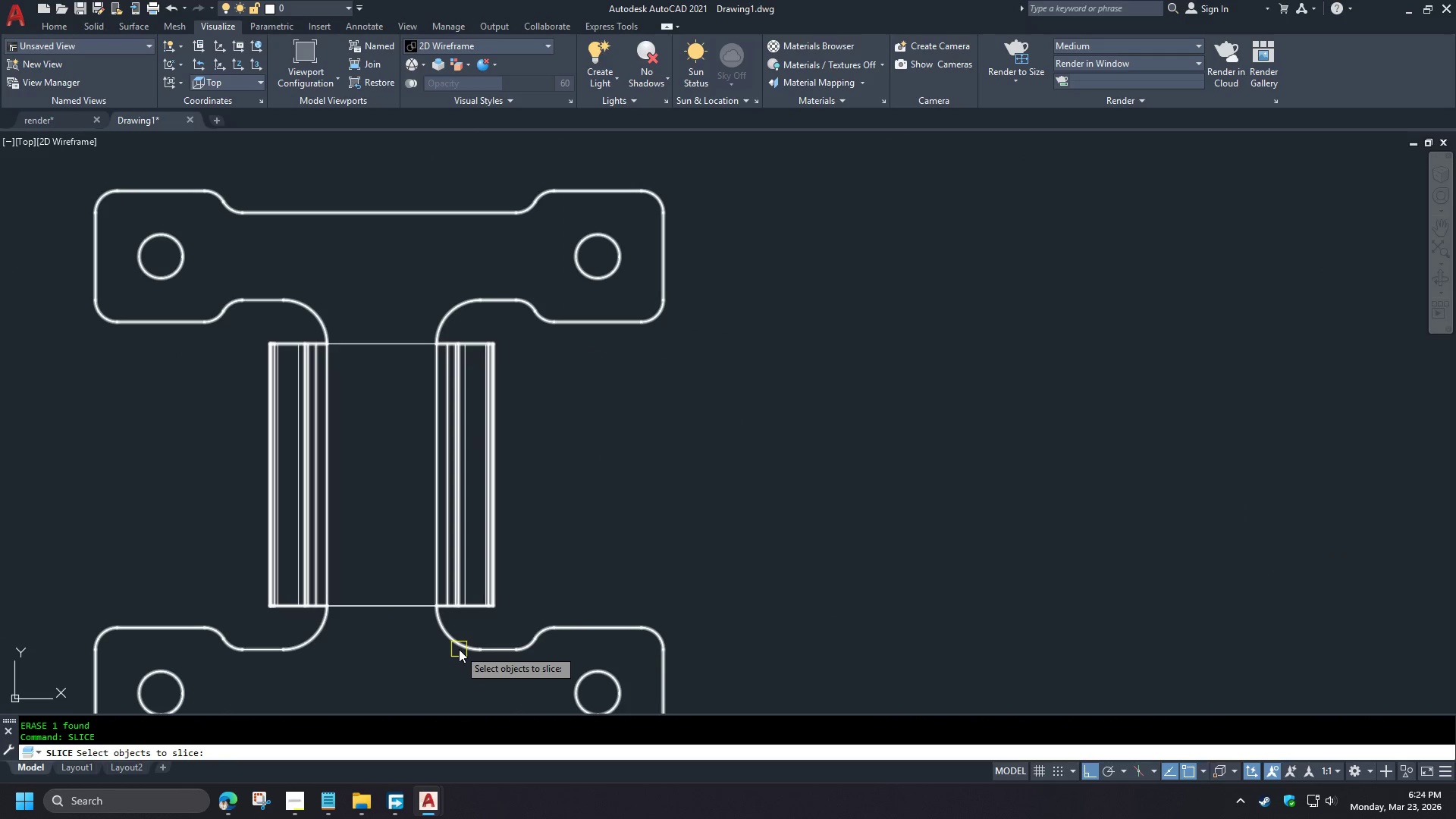 
left_click_drag(start_coordinate=[888, 615], to_coordinate=[885, 604])
 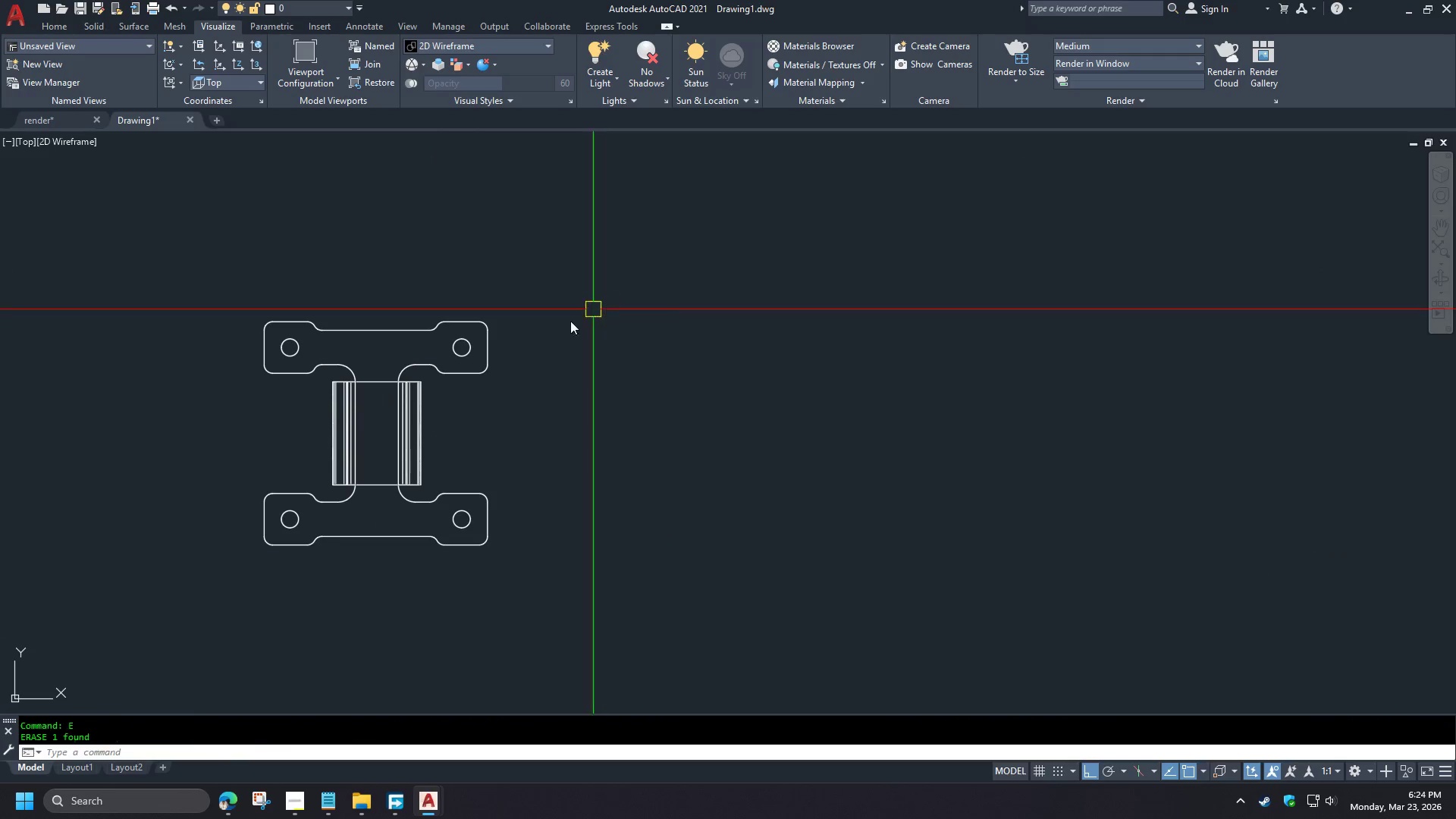 
left_click([459, 649])
 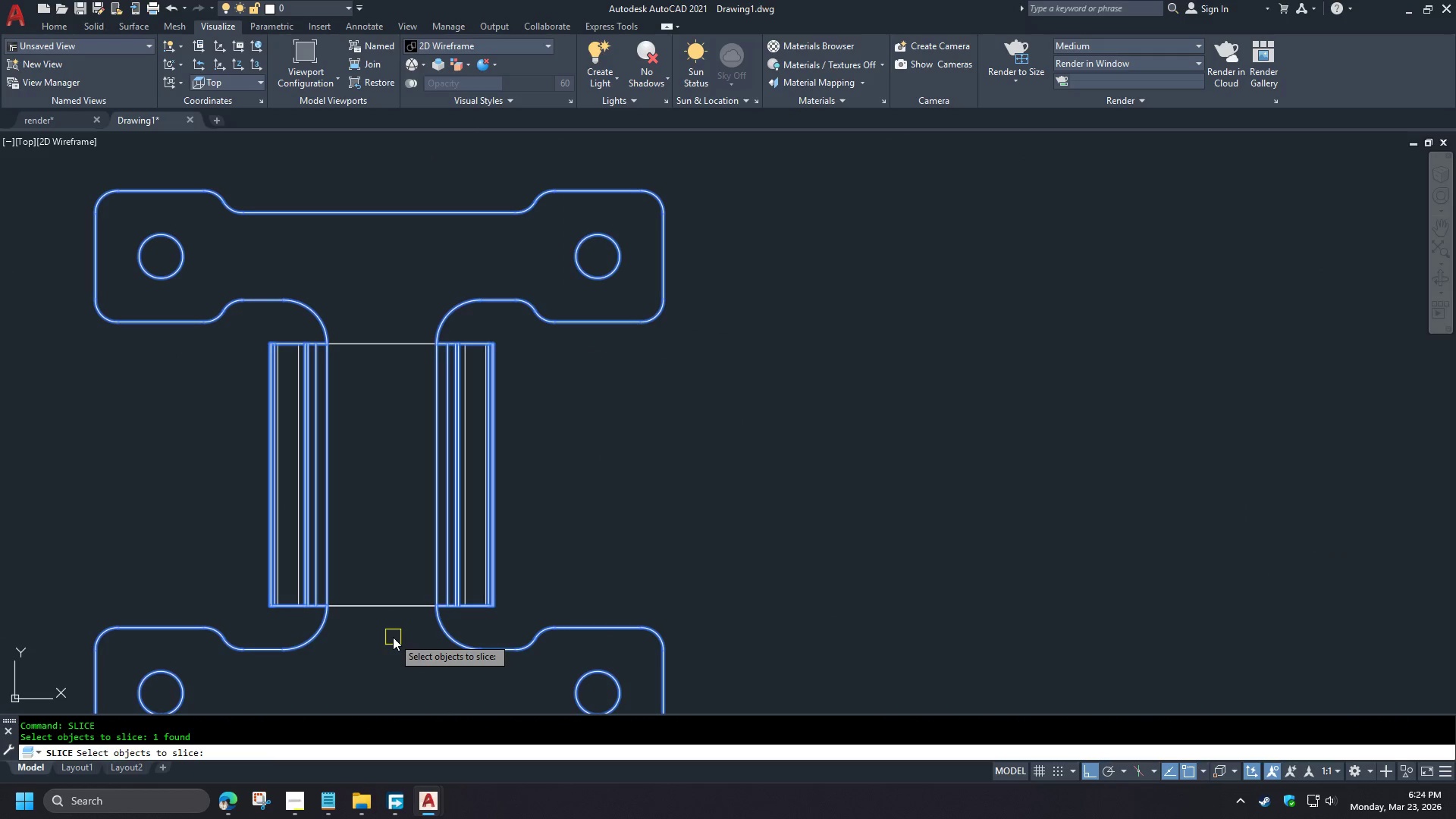 
key(Space)
 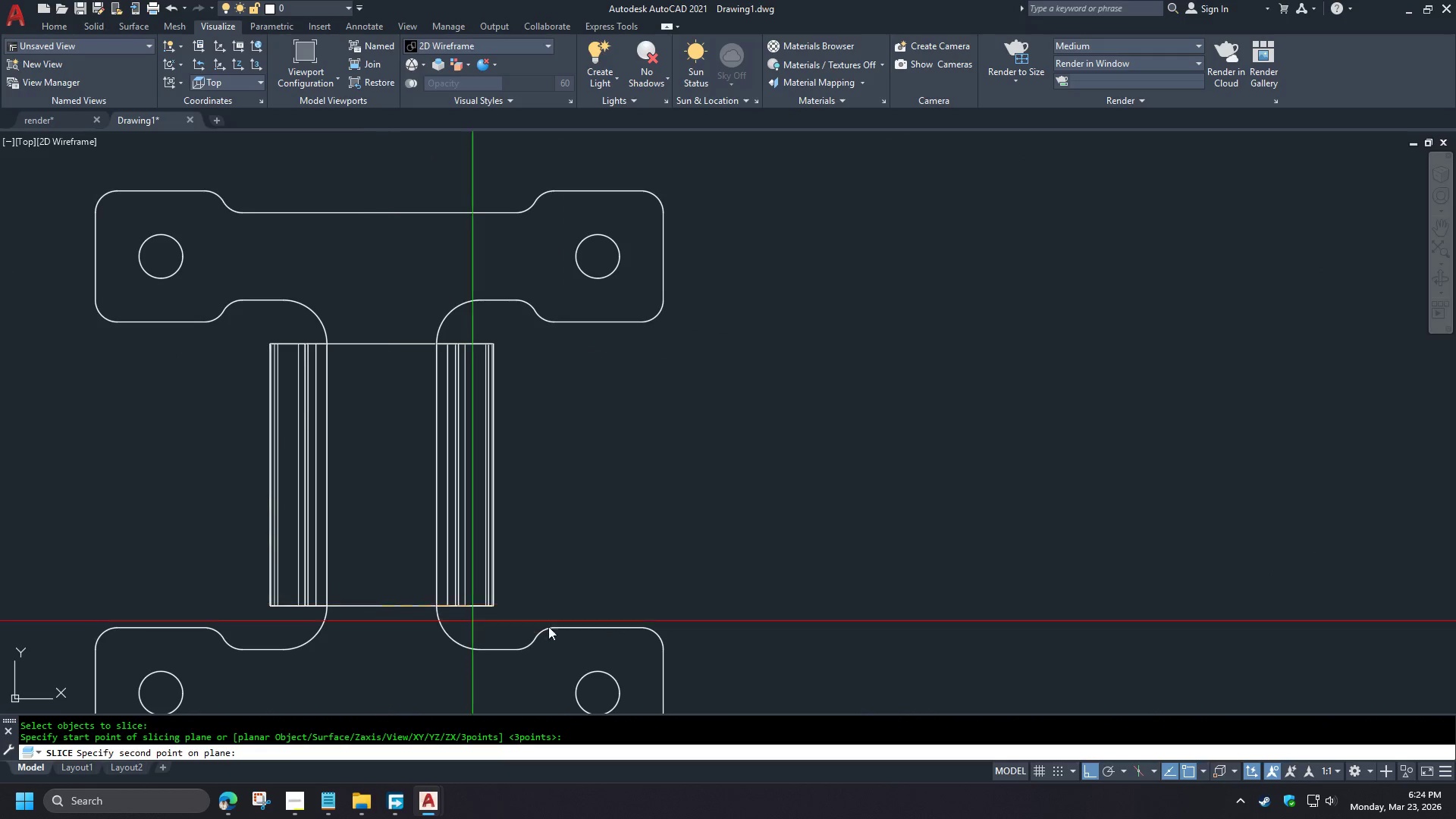 
double_click([637, 615])
 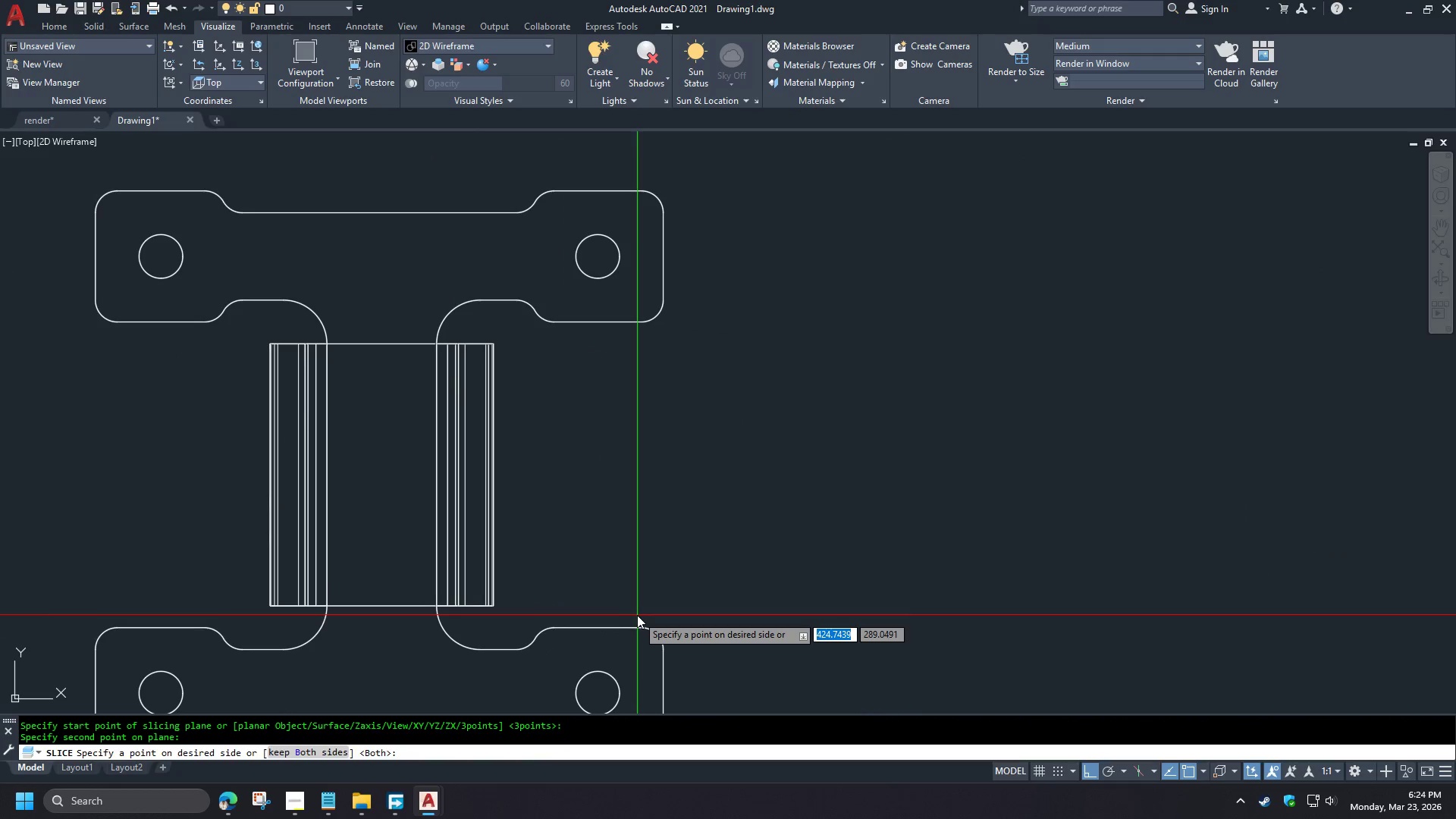 
key(Space)
 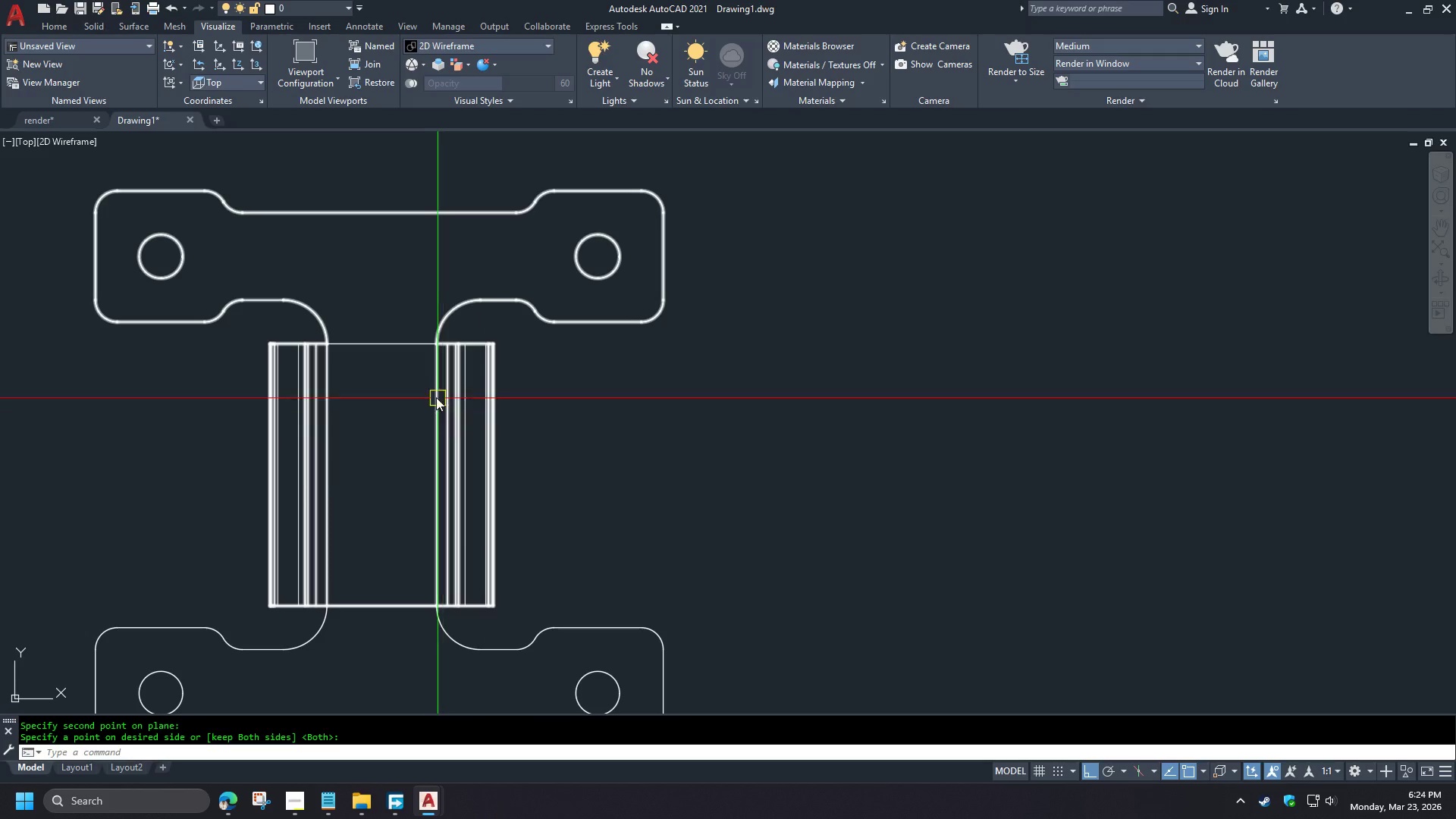 
key(Space)
 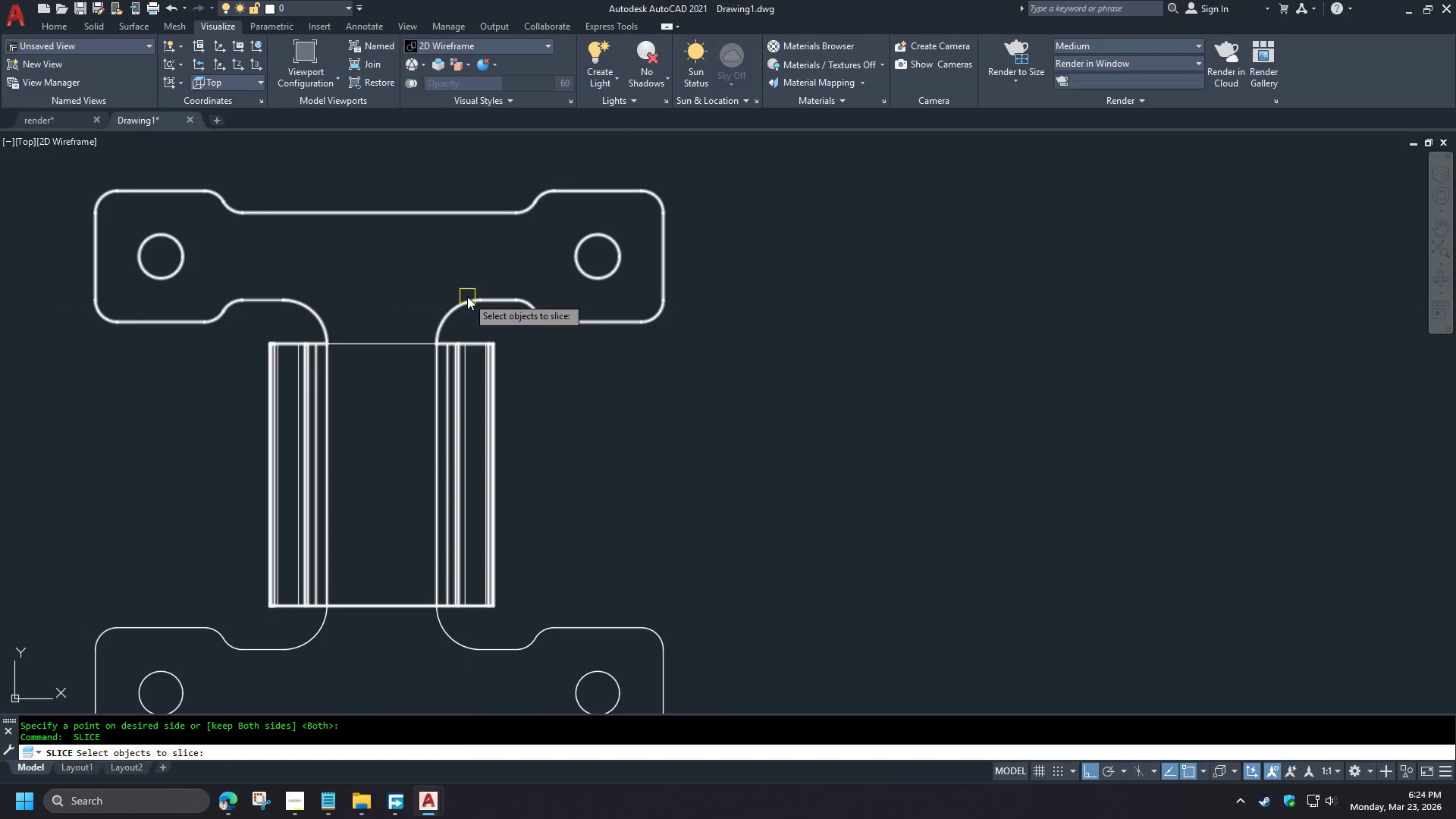 
left_click([467, 297])
 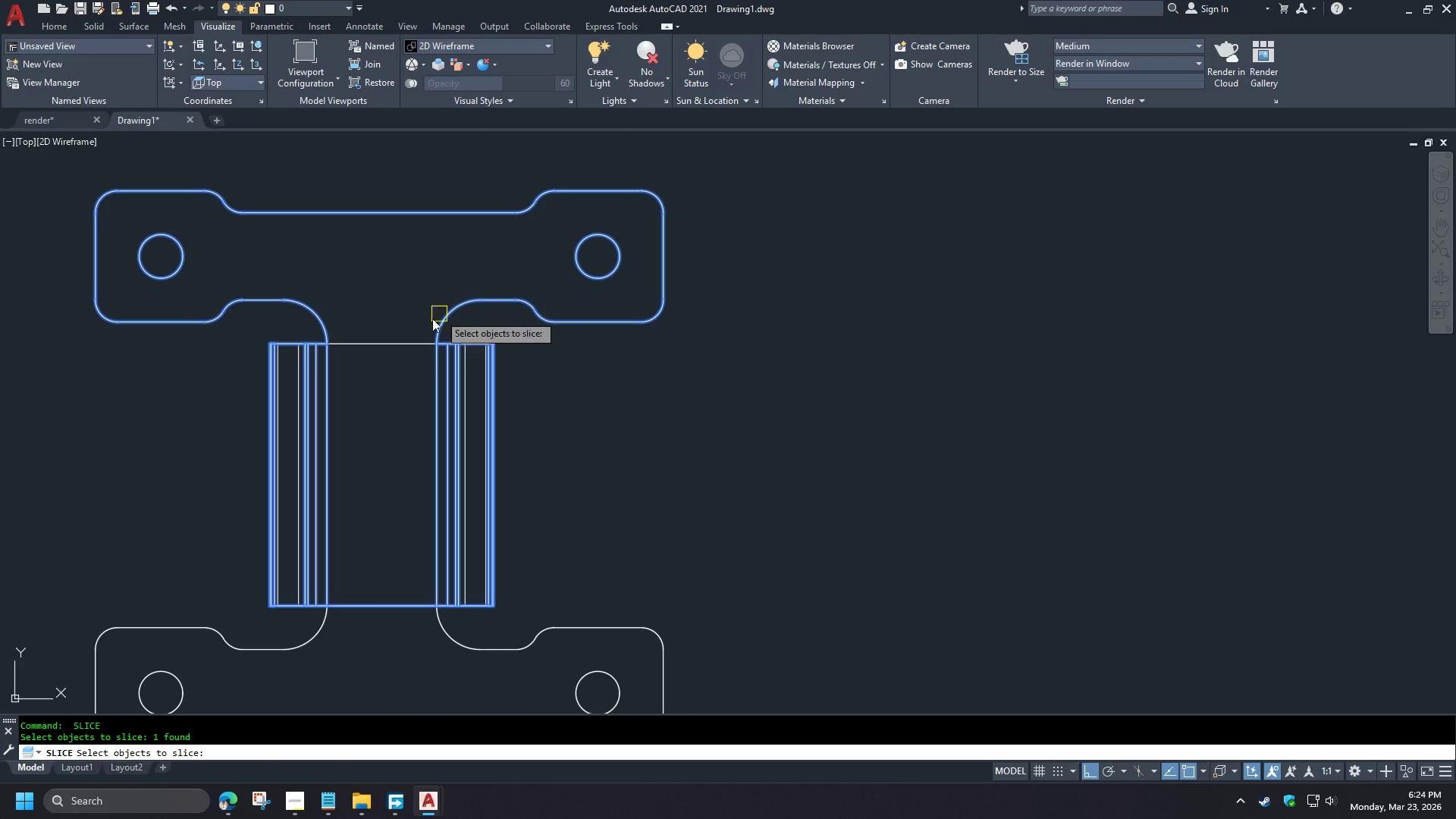 
key(Space)
 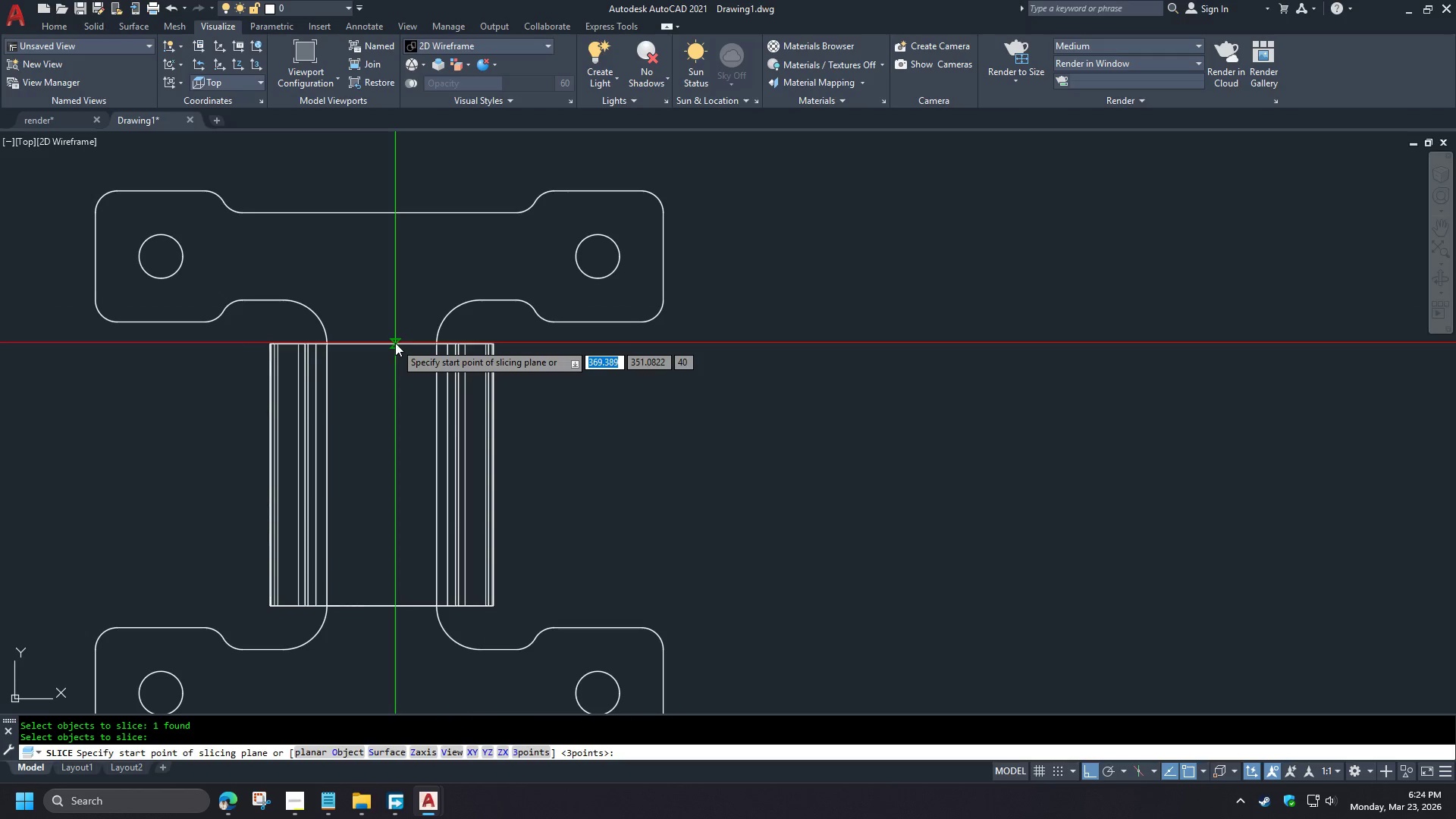 
left_click([395, 343])
 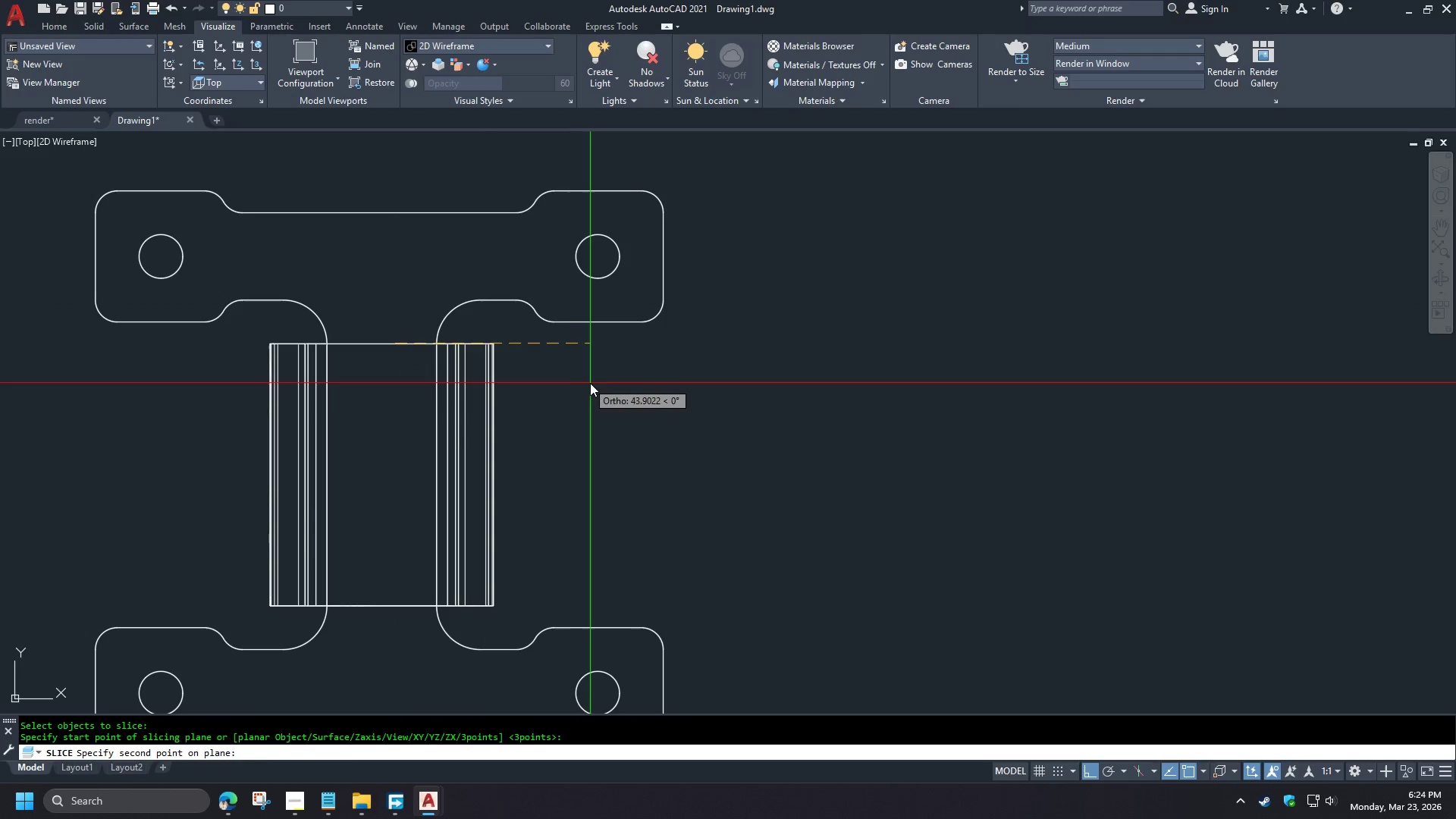 
left_click([592, 383])
 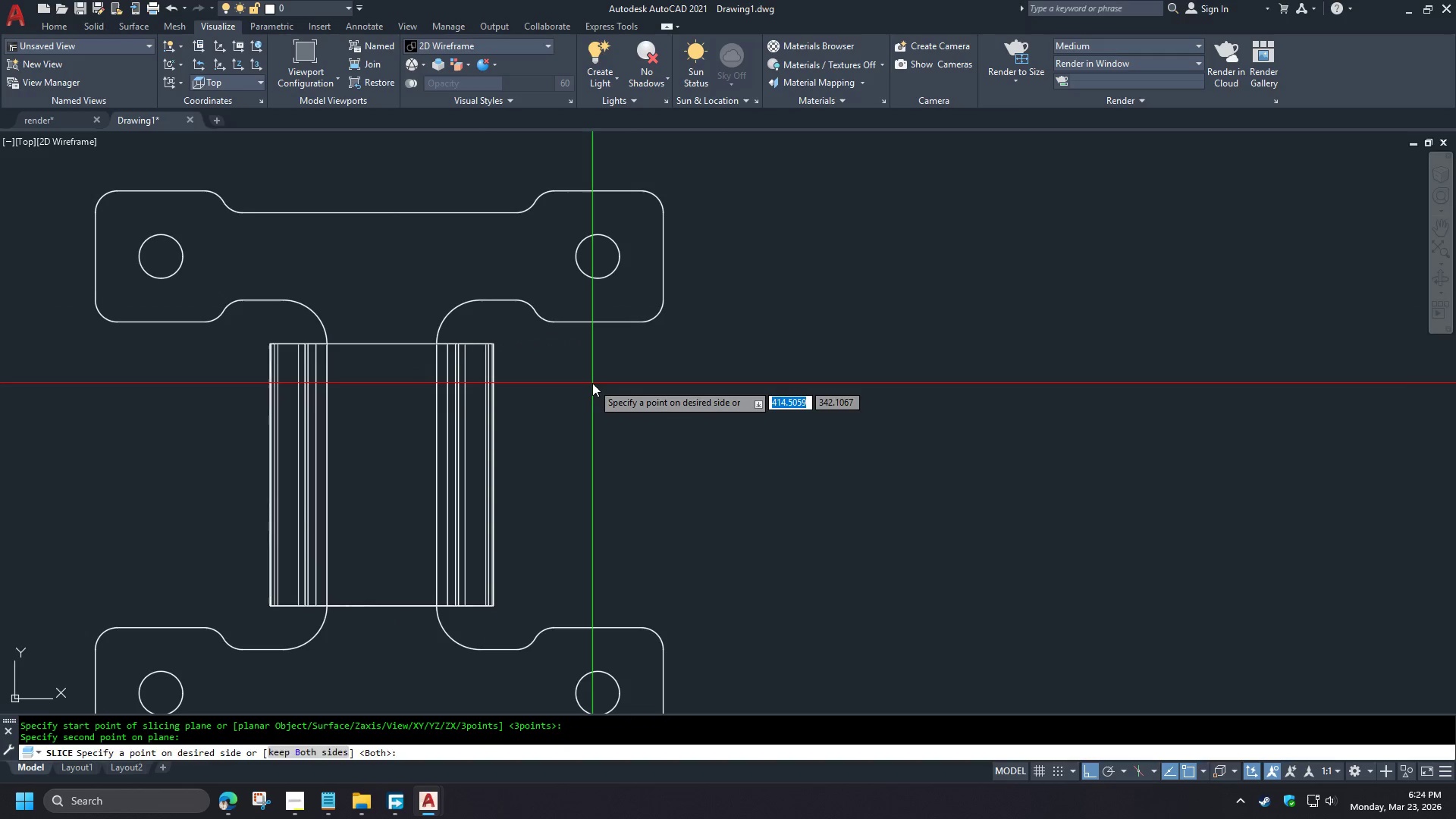 
key(Space)
 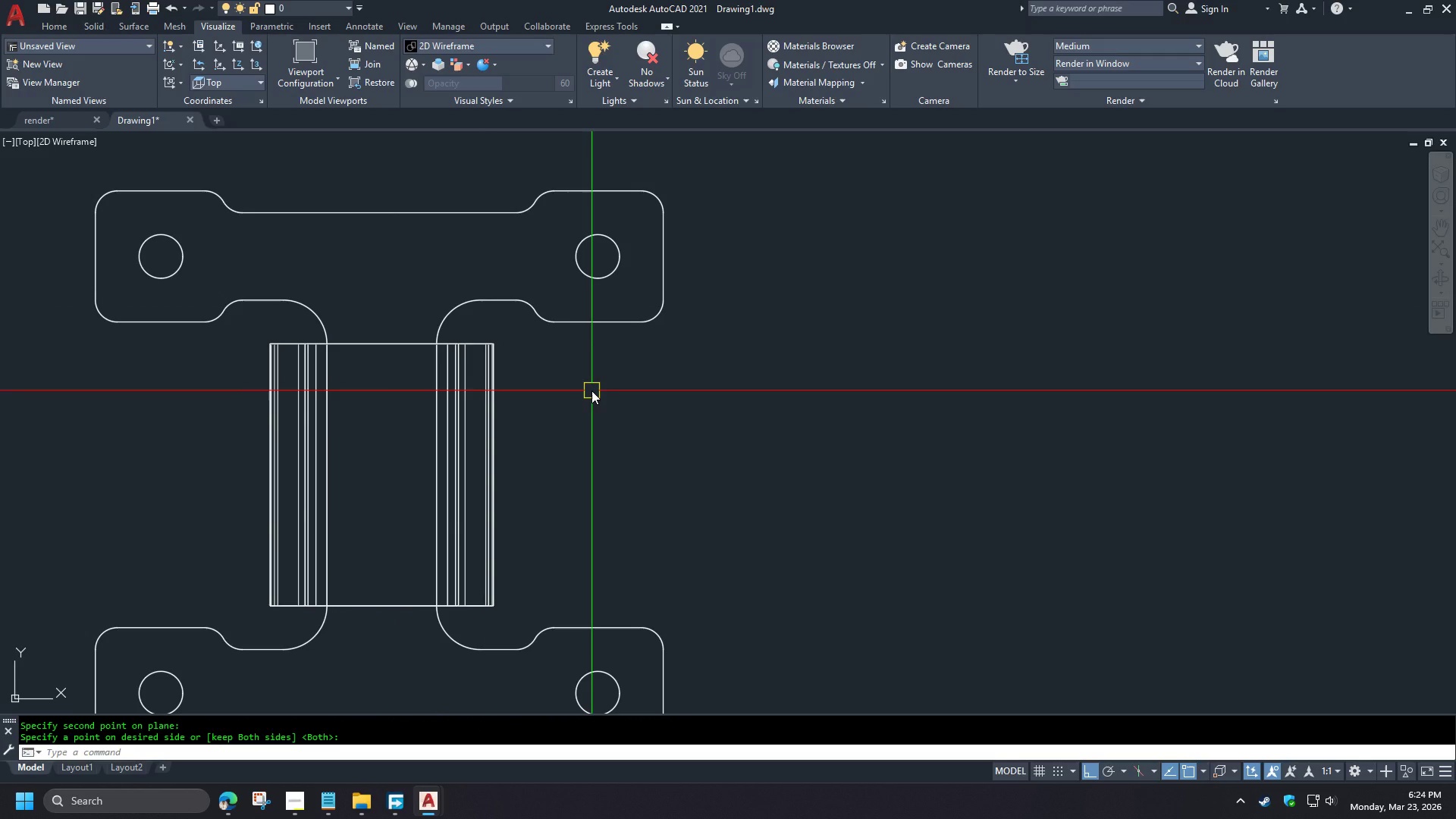 
scroll: coordinate [431, 441], scroll_direction: down, amount: 2.0
 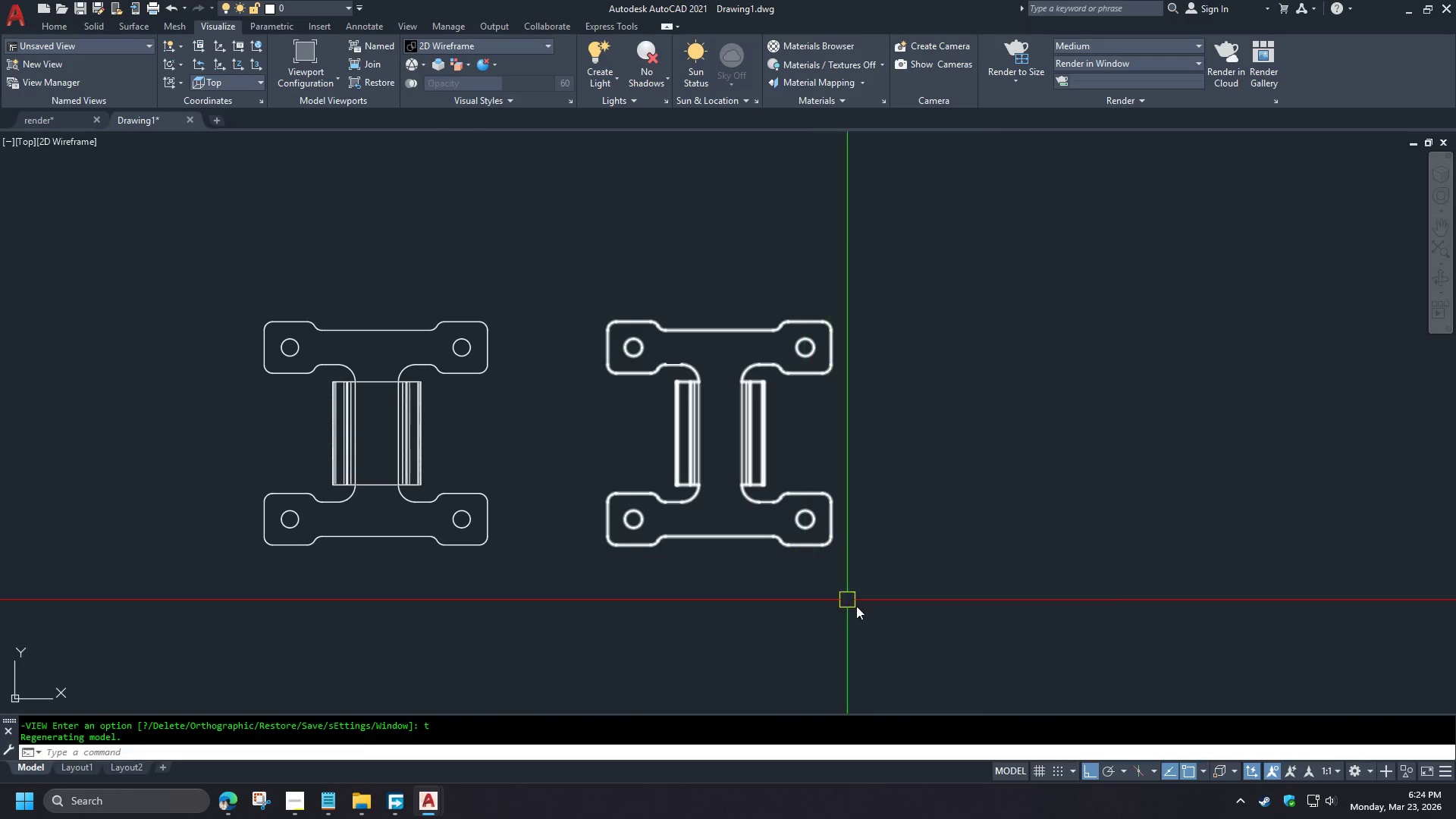 
scroll: coordinate [364, 406], scroll_direction: up, amount: 2.0
 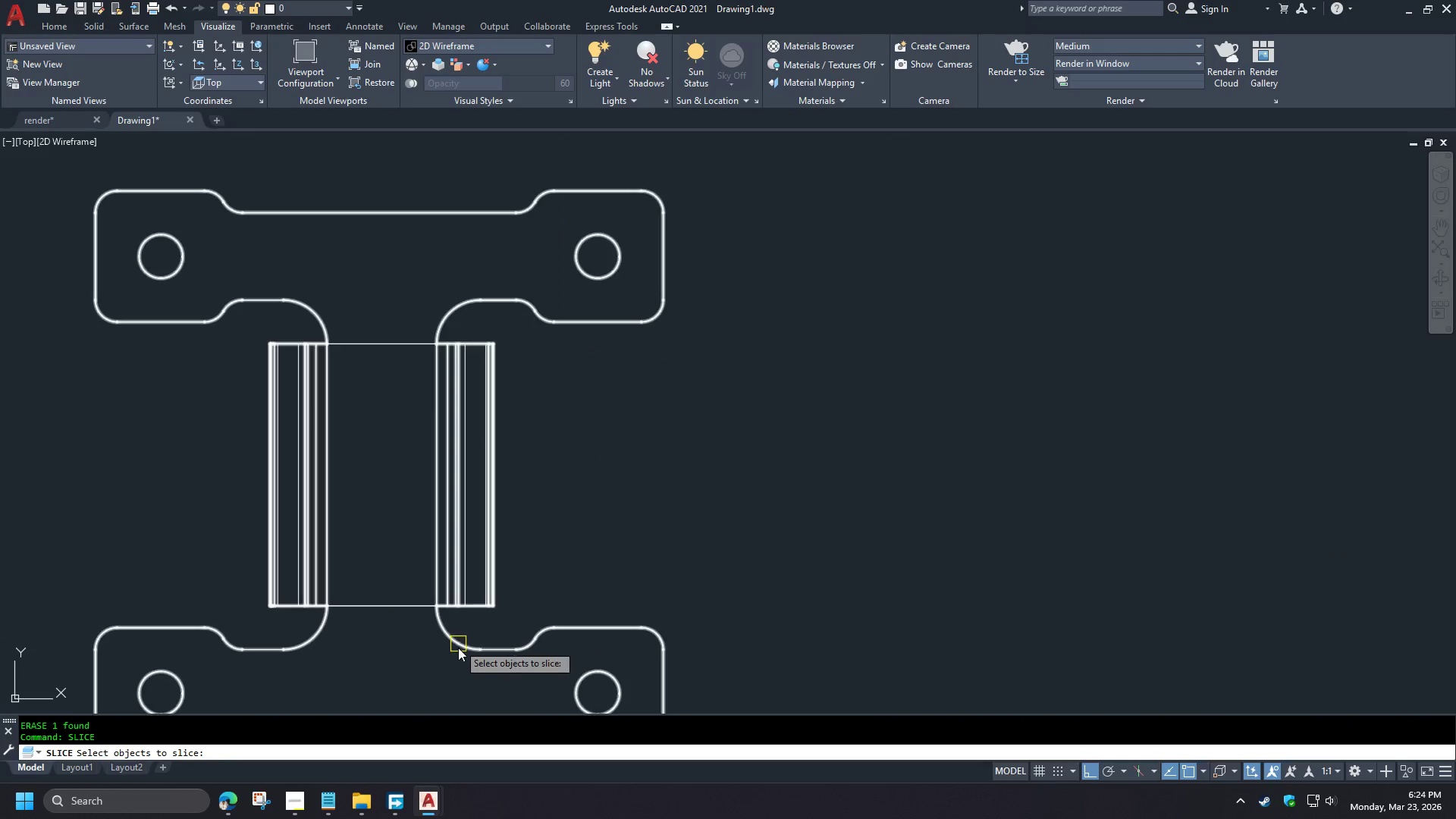 
hold_key(key=ShiftLeft, duration=0.91)
 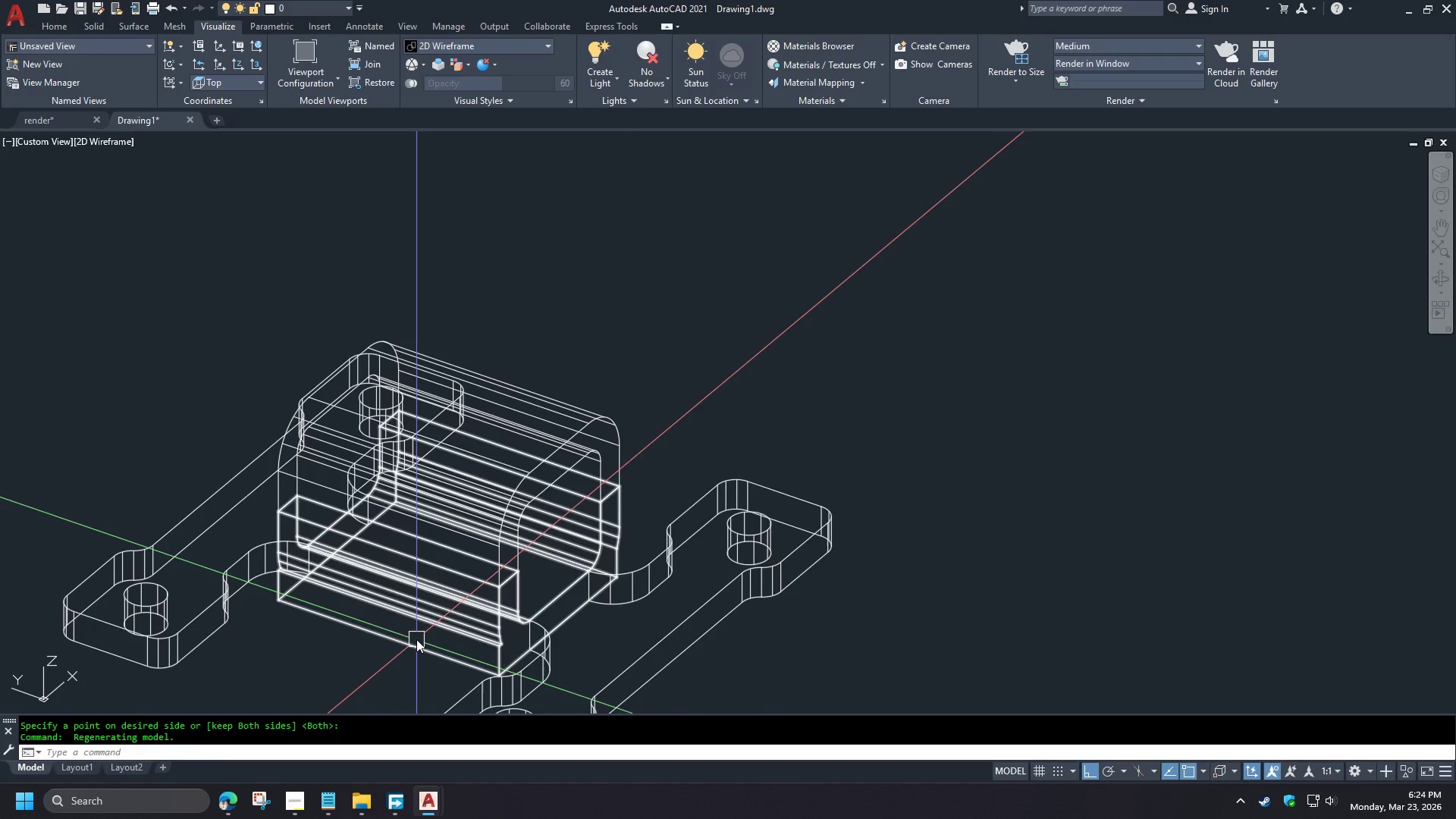 
left_click([416, 639])
 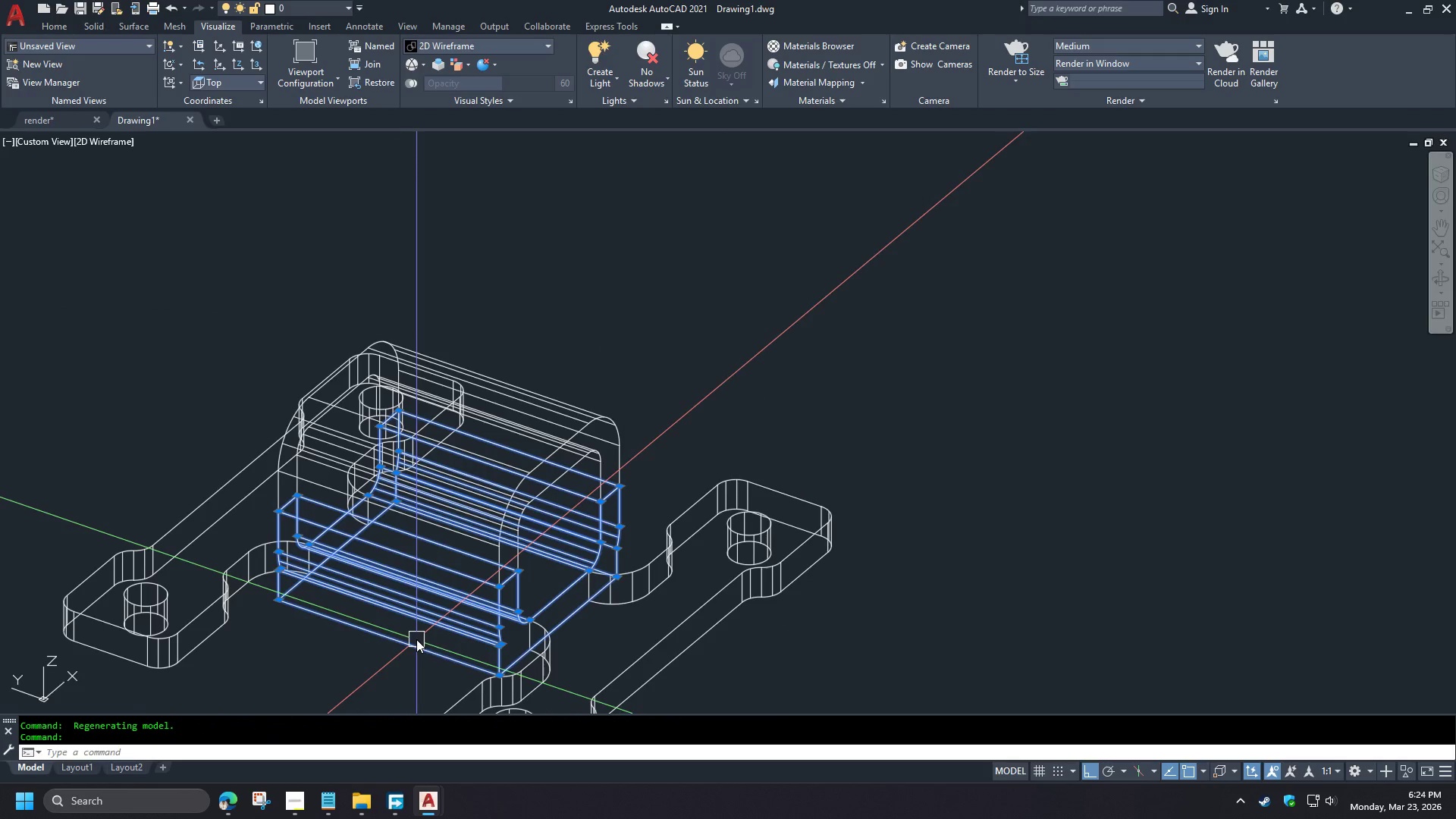 
key(E)
 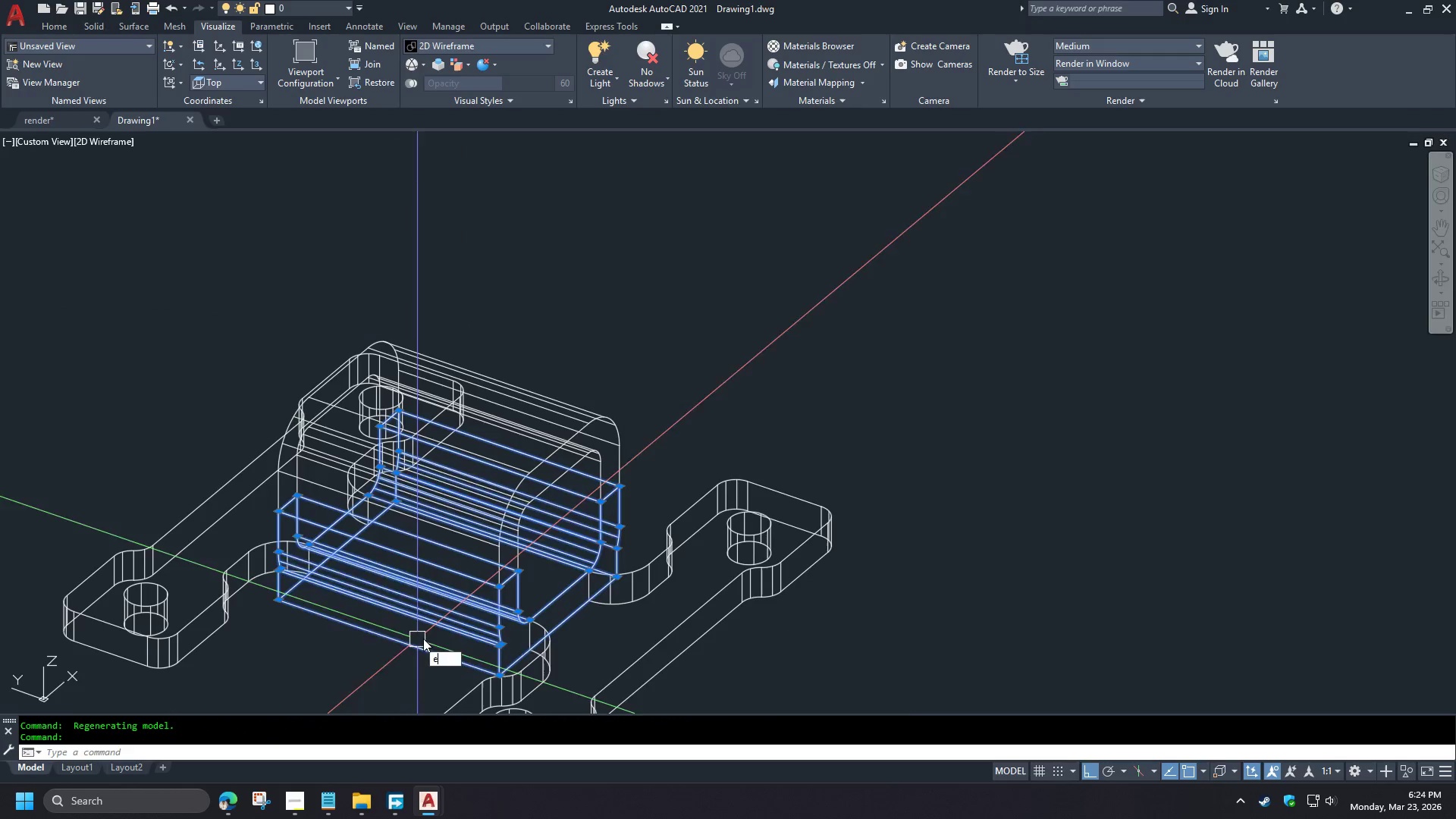 
key(Space)
 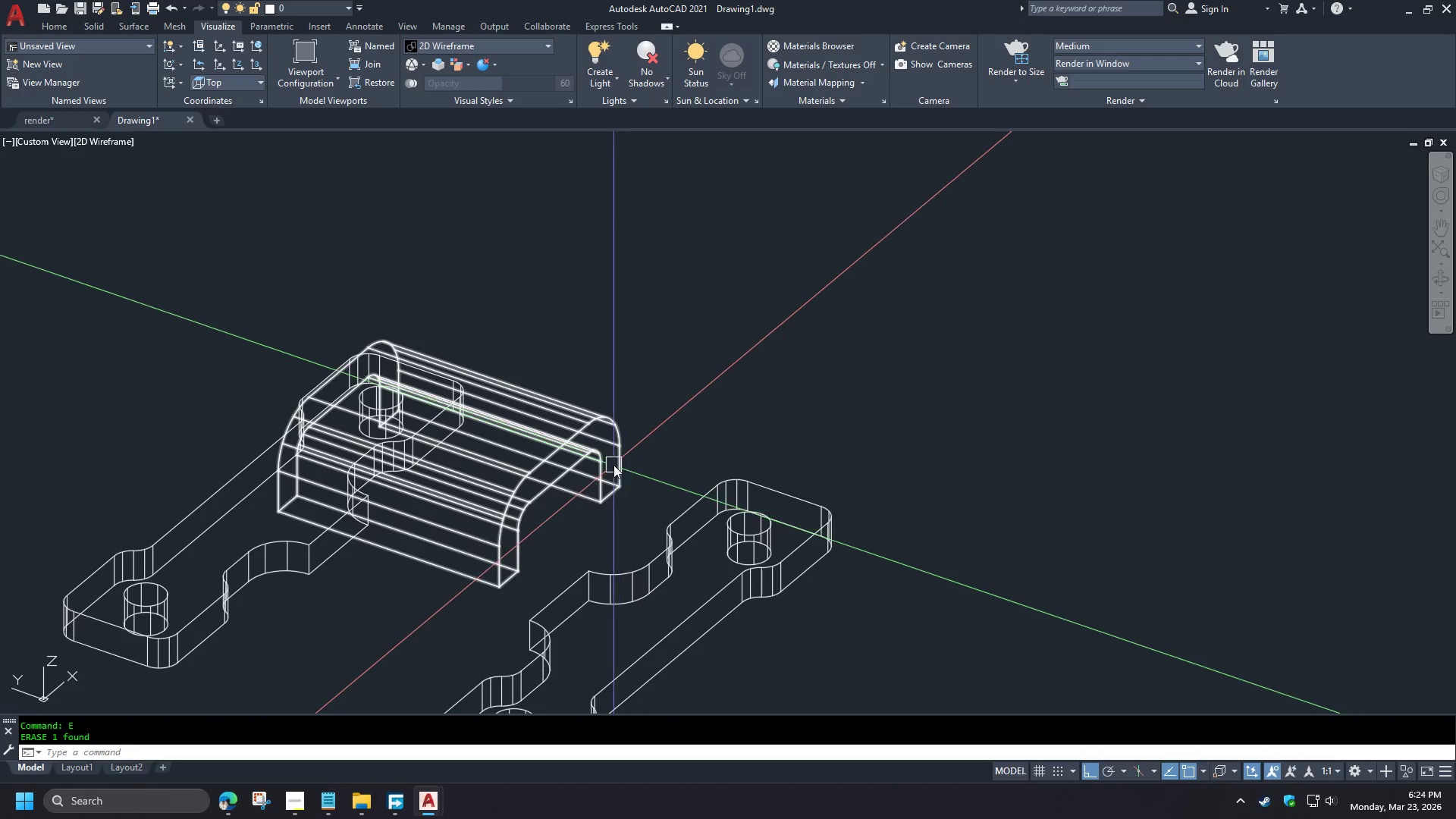 
left_click([613, 465])
 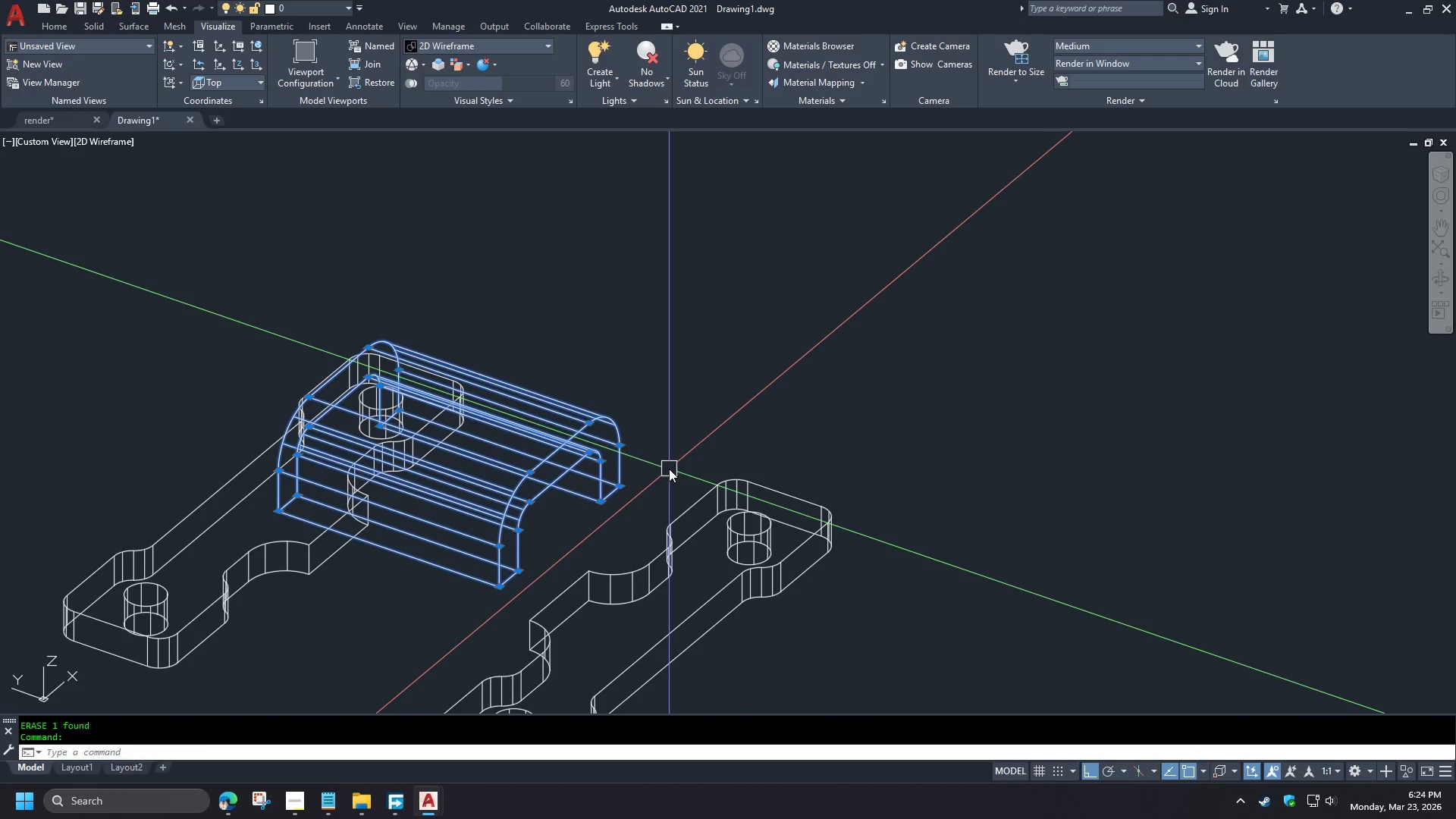 
type(-v fr )
 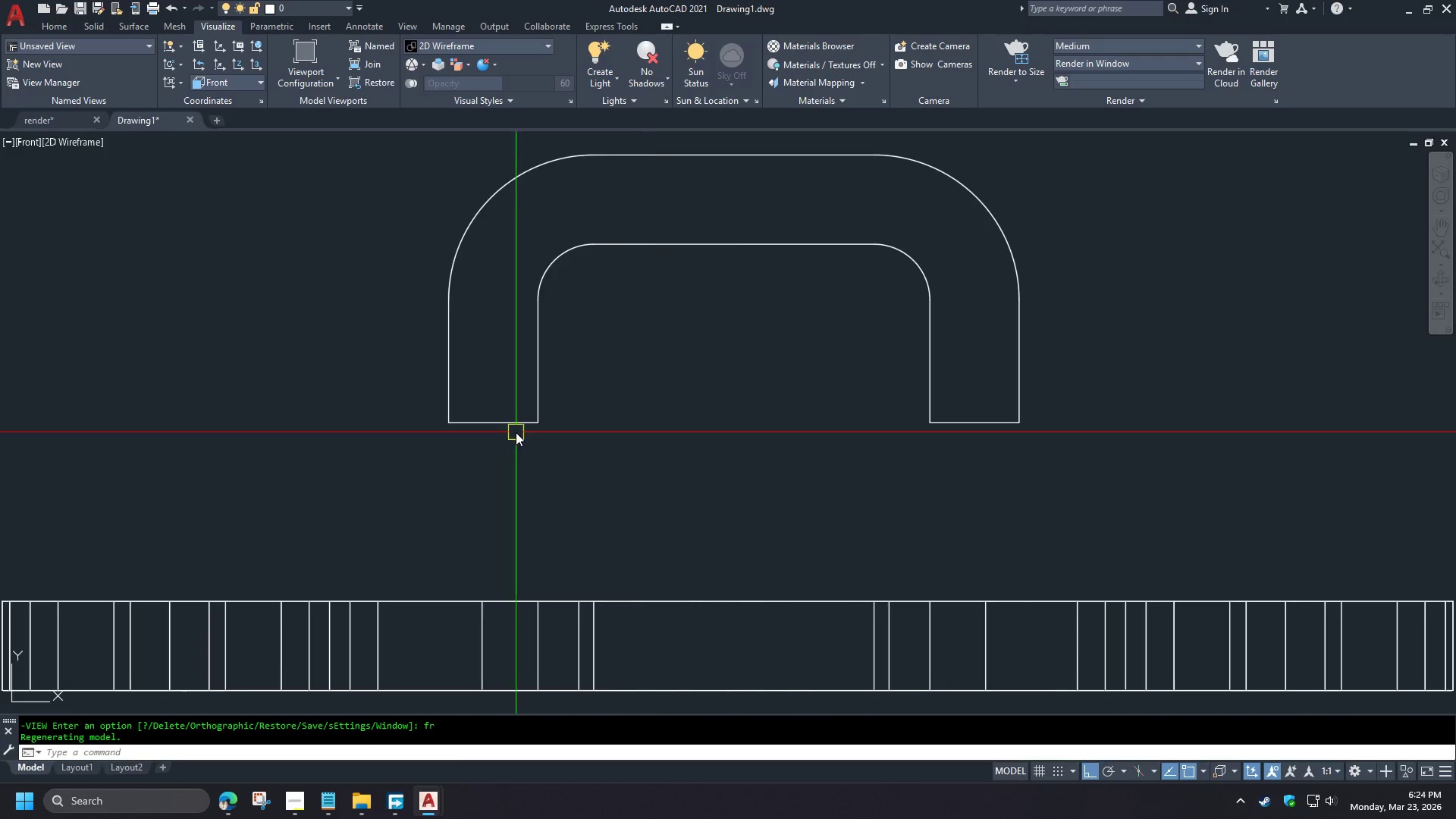 
left_click([493, 422])
 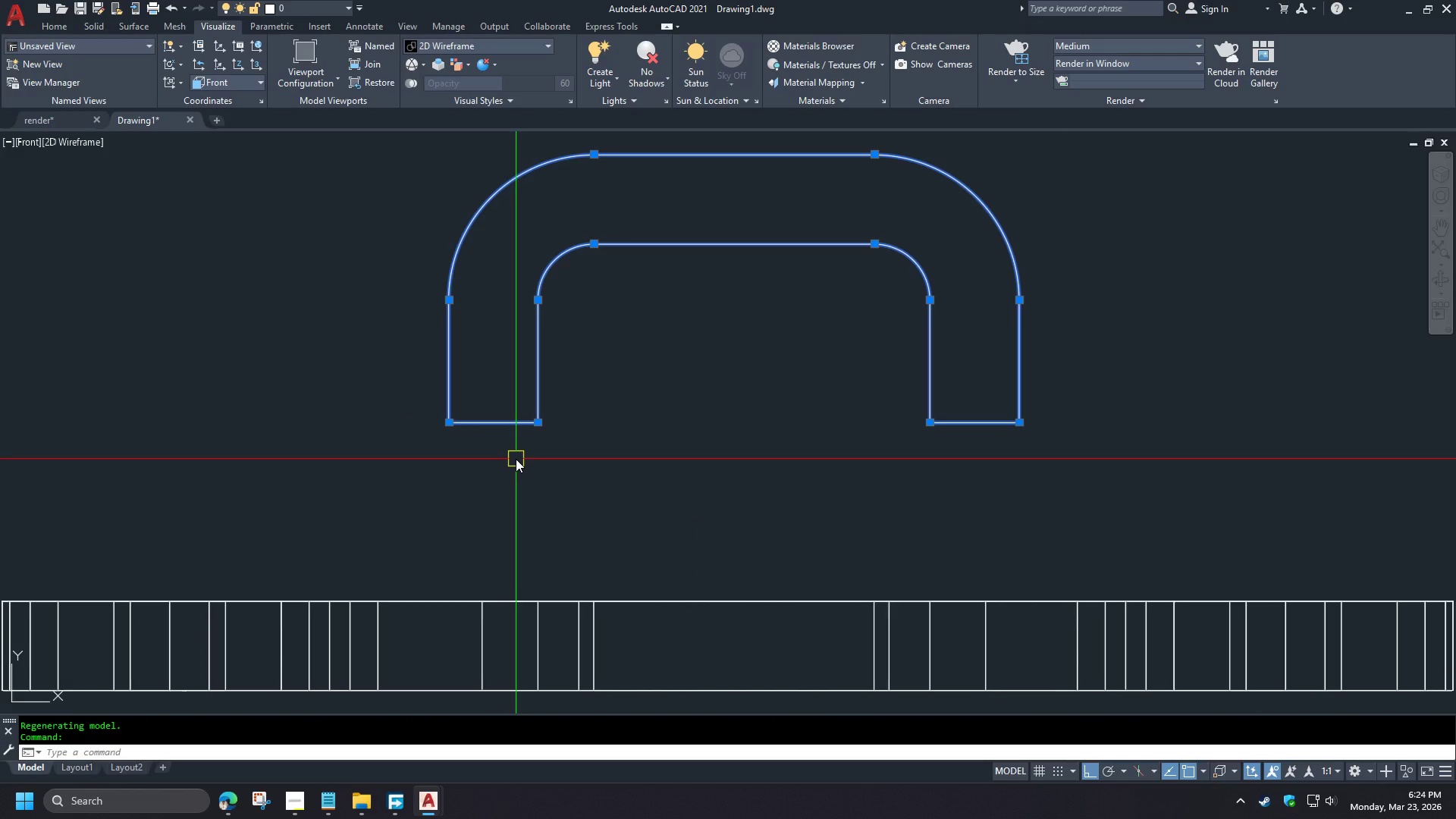 
type(mi )
 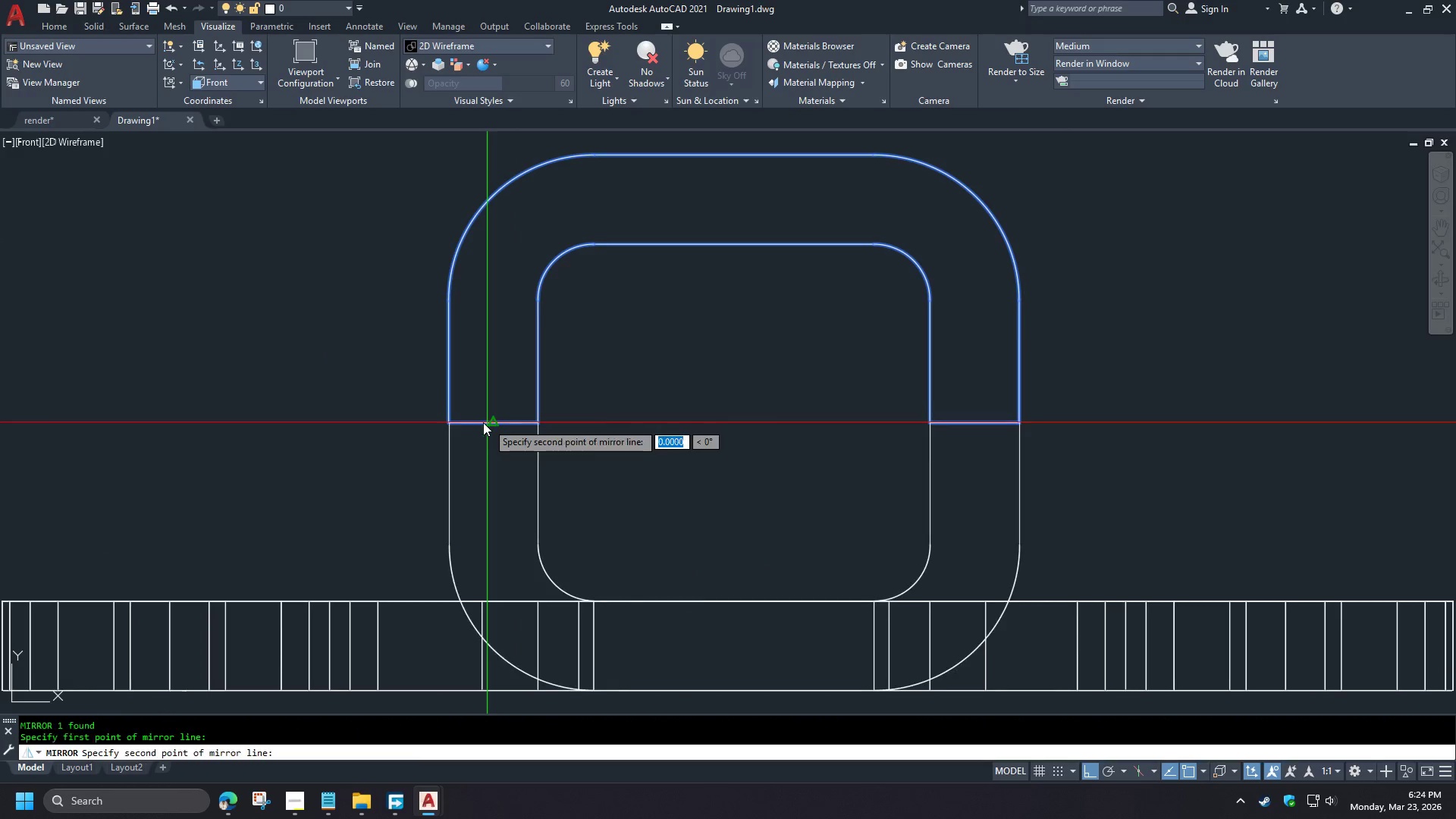 
double_click([261, 439])
 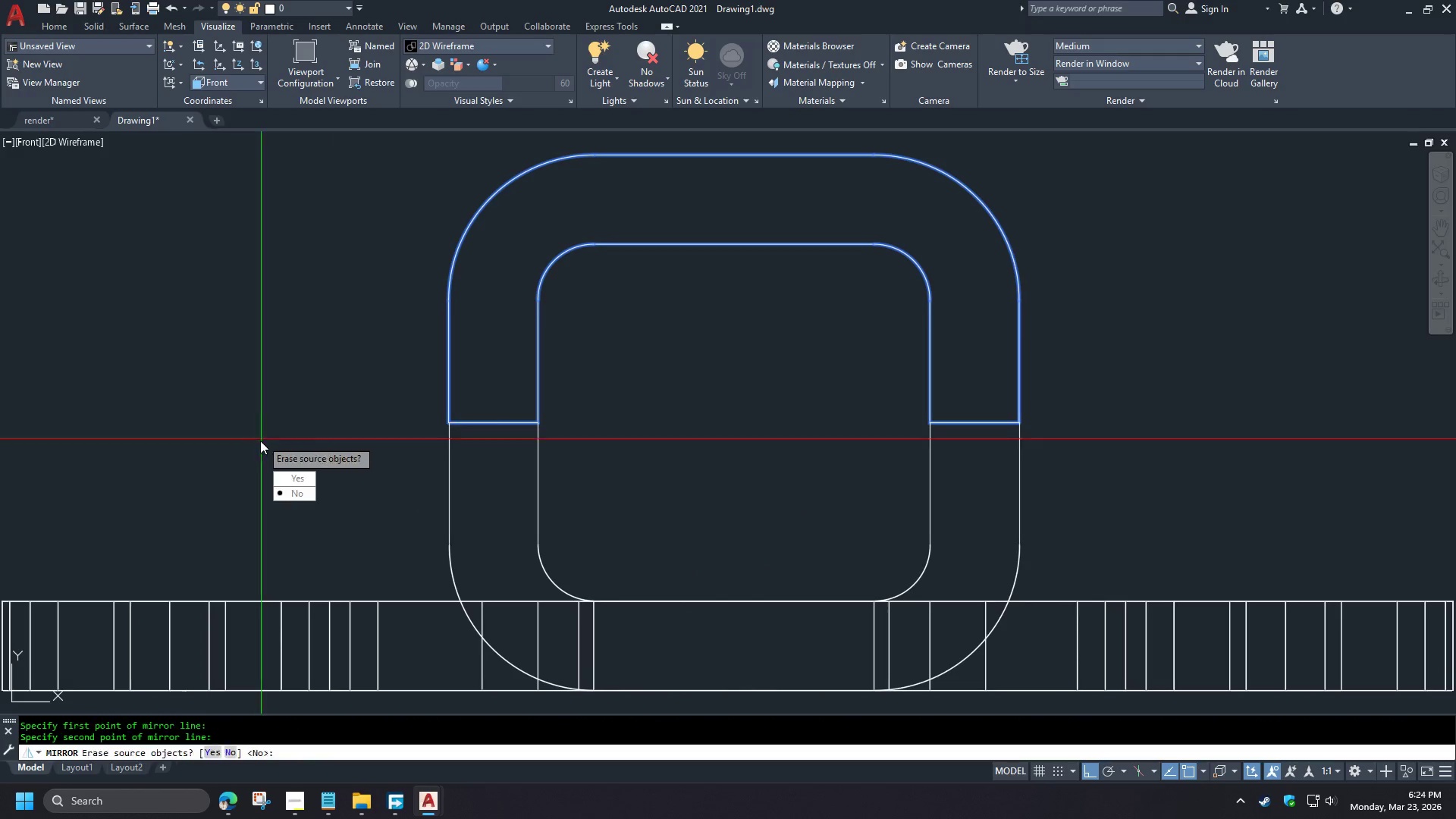 
type( uni )
 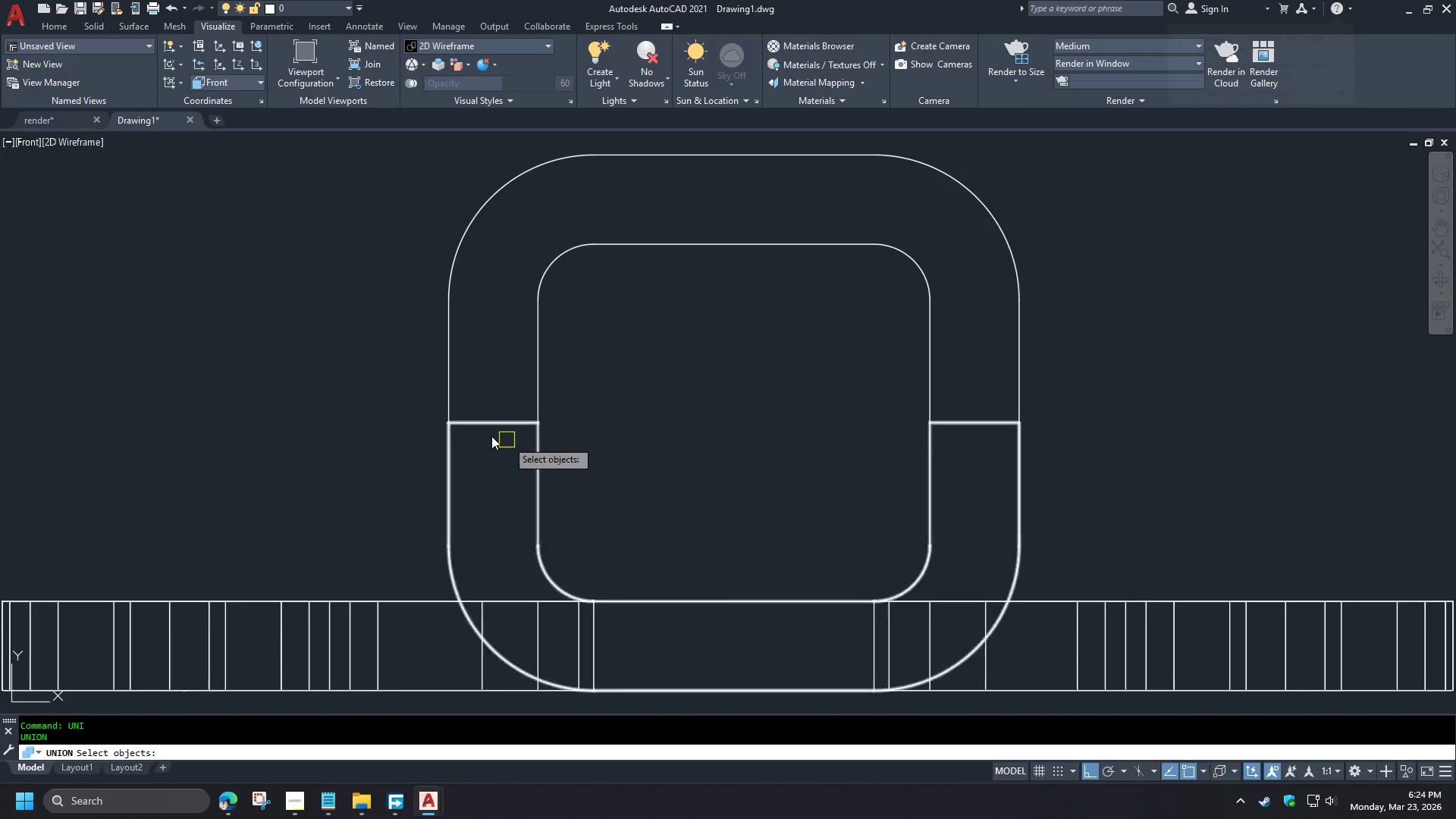 
left_click_drag(start_coordinate=[745, 588], to_coordinate=[736, 574])
 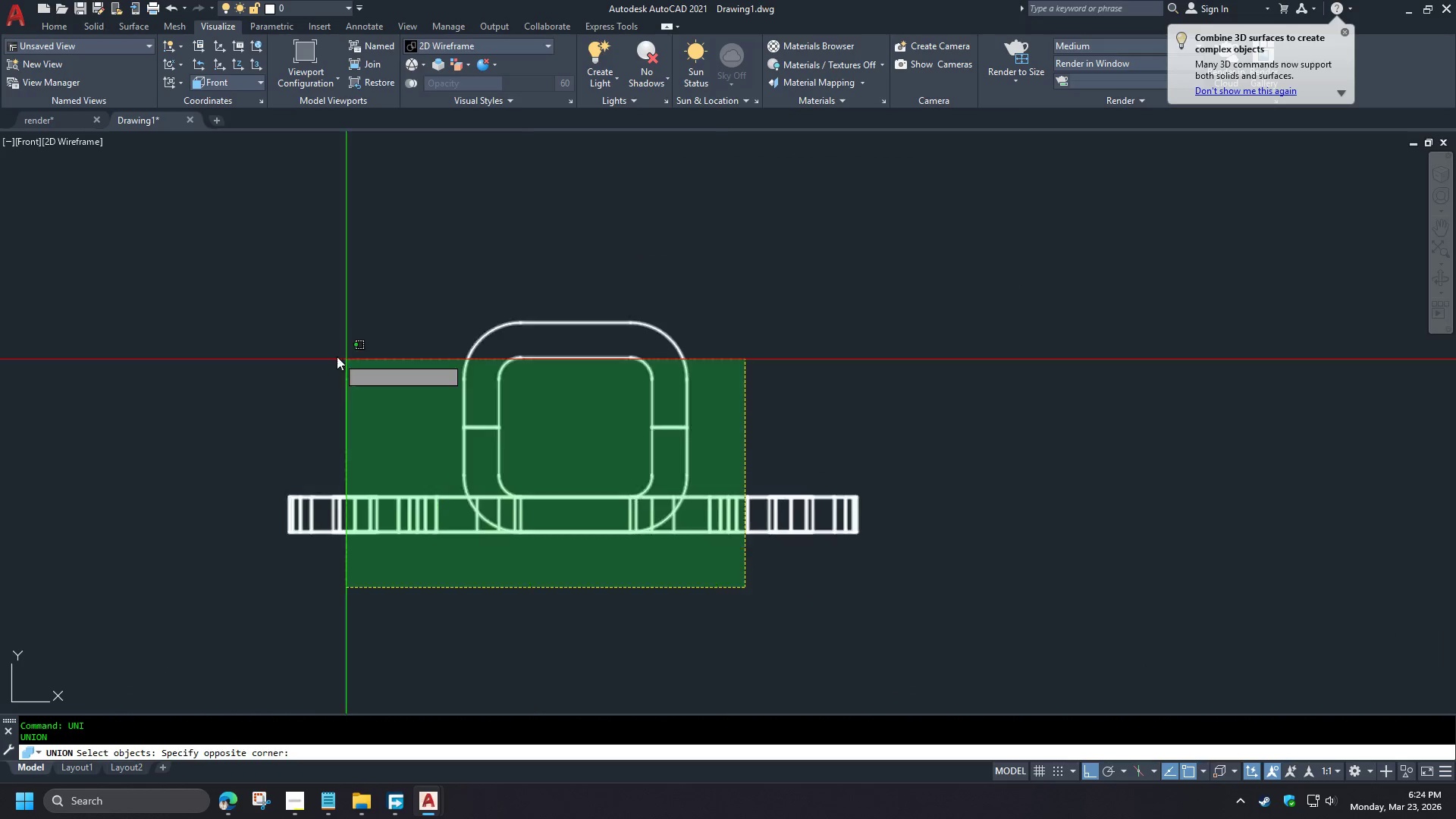 
double_click([320, 353])
 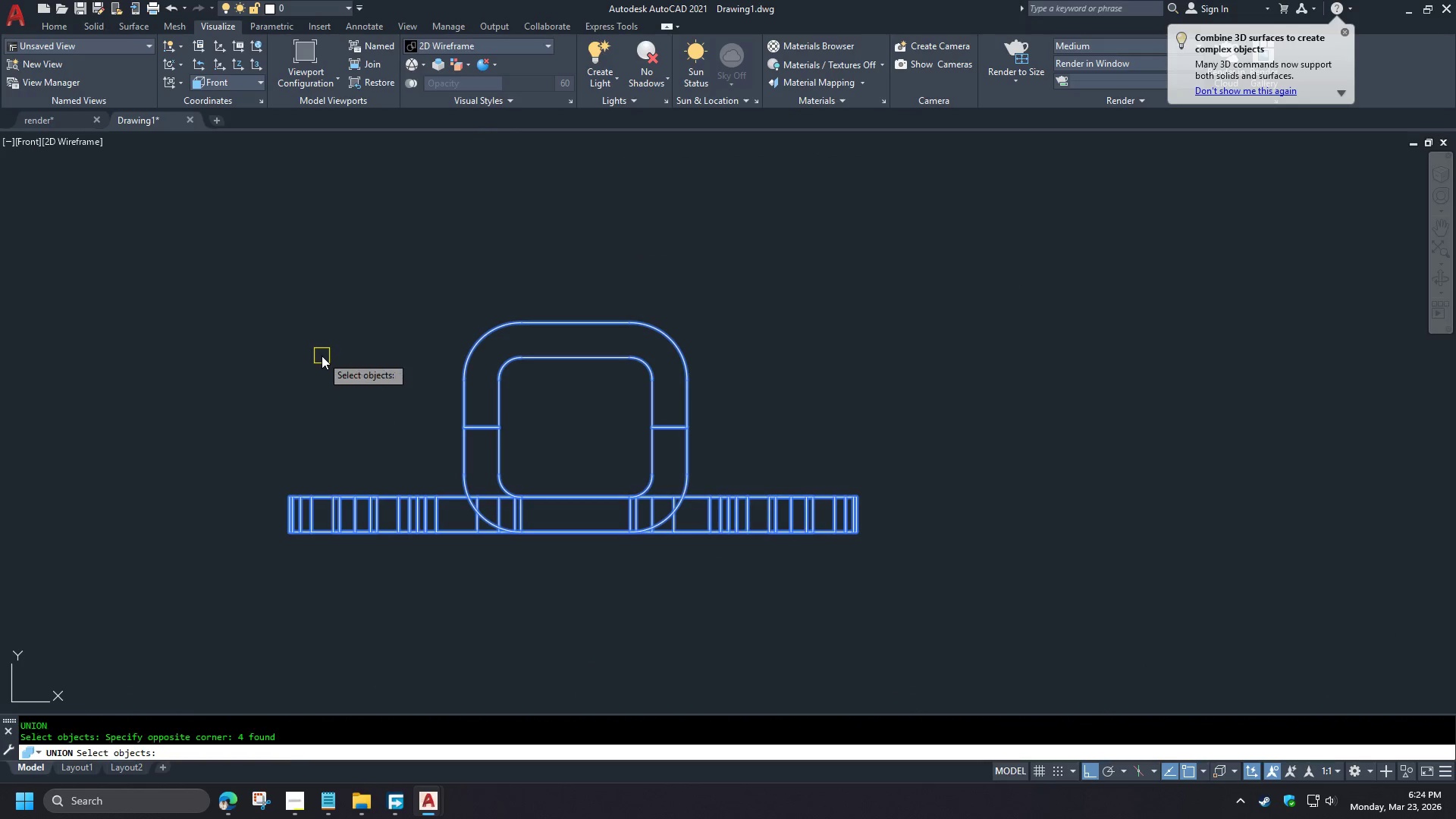 
key(Space)
 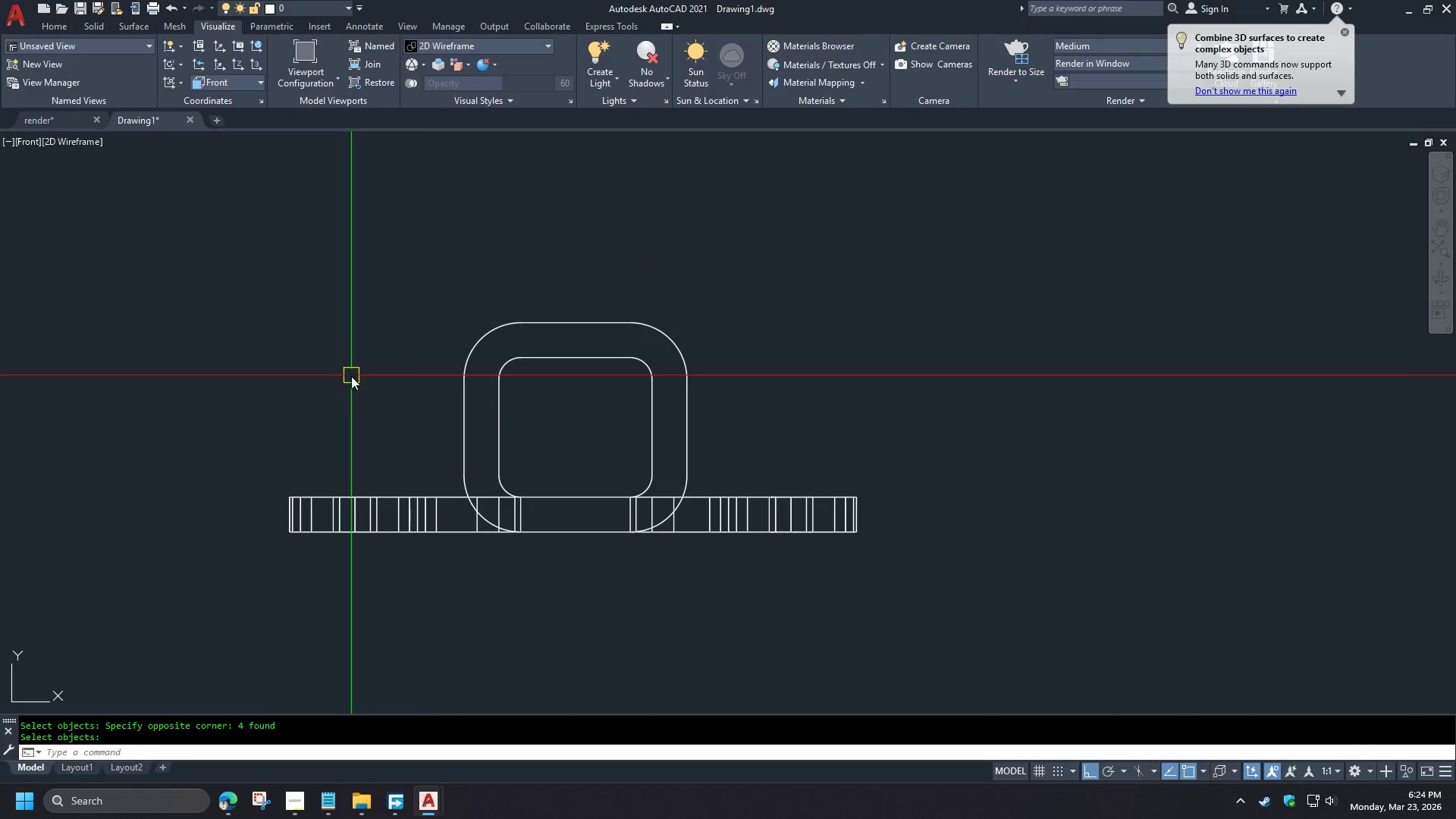 
hold_key(key=ShiftLeft, duration=1.5)
 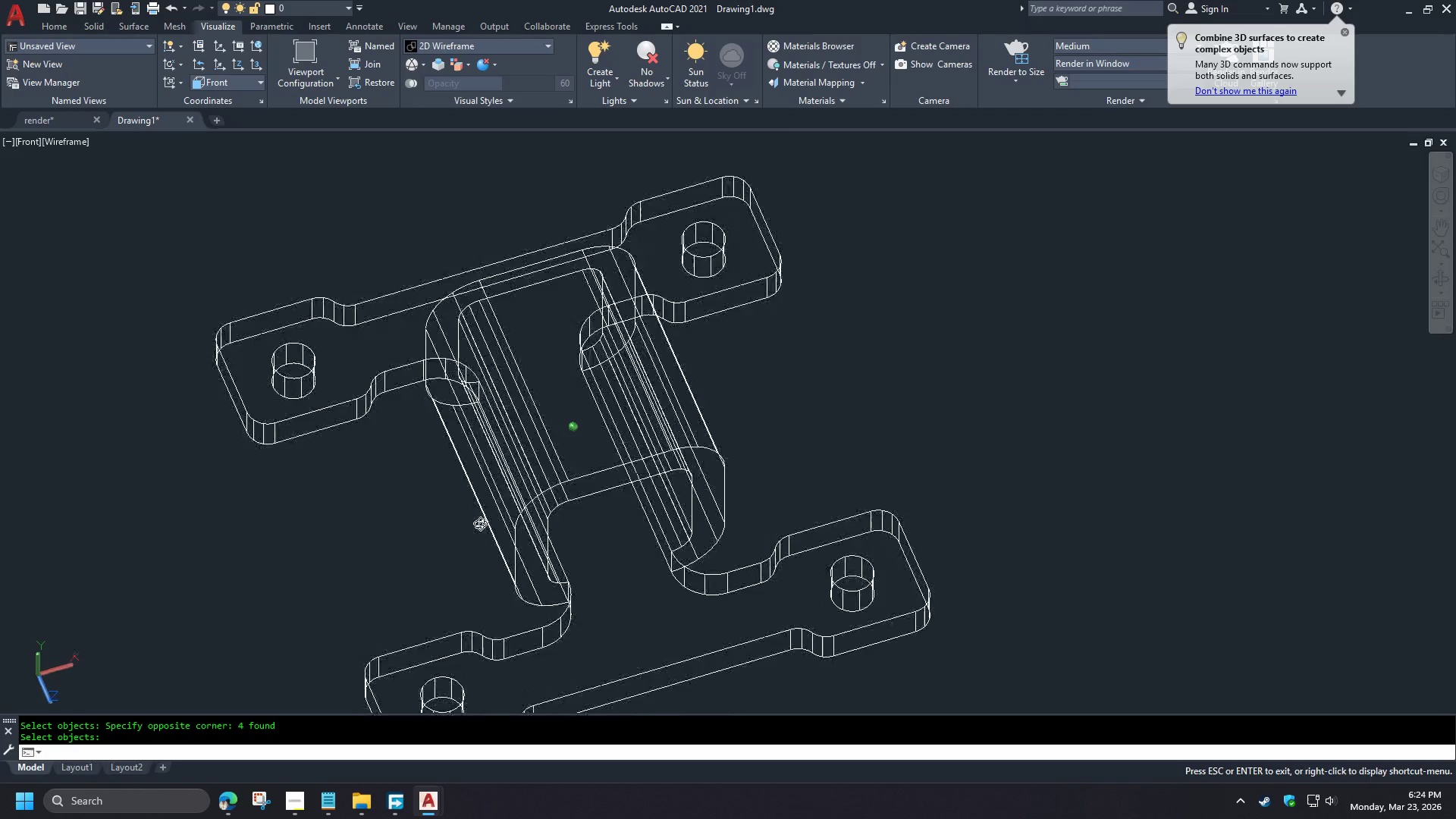 
hold_key(key=ShiftLeft, duration=1.51)
 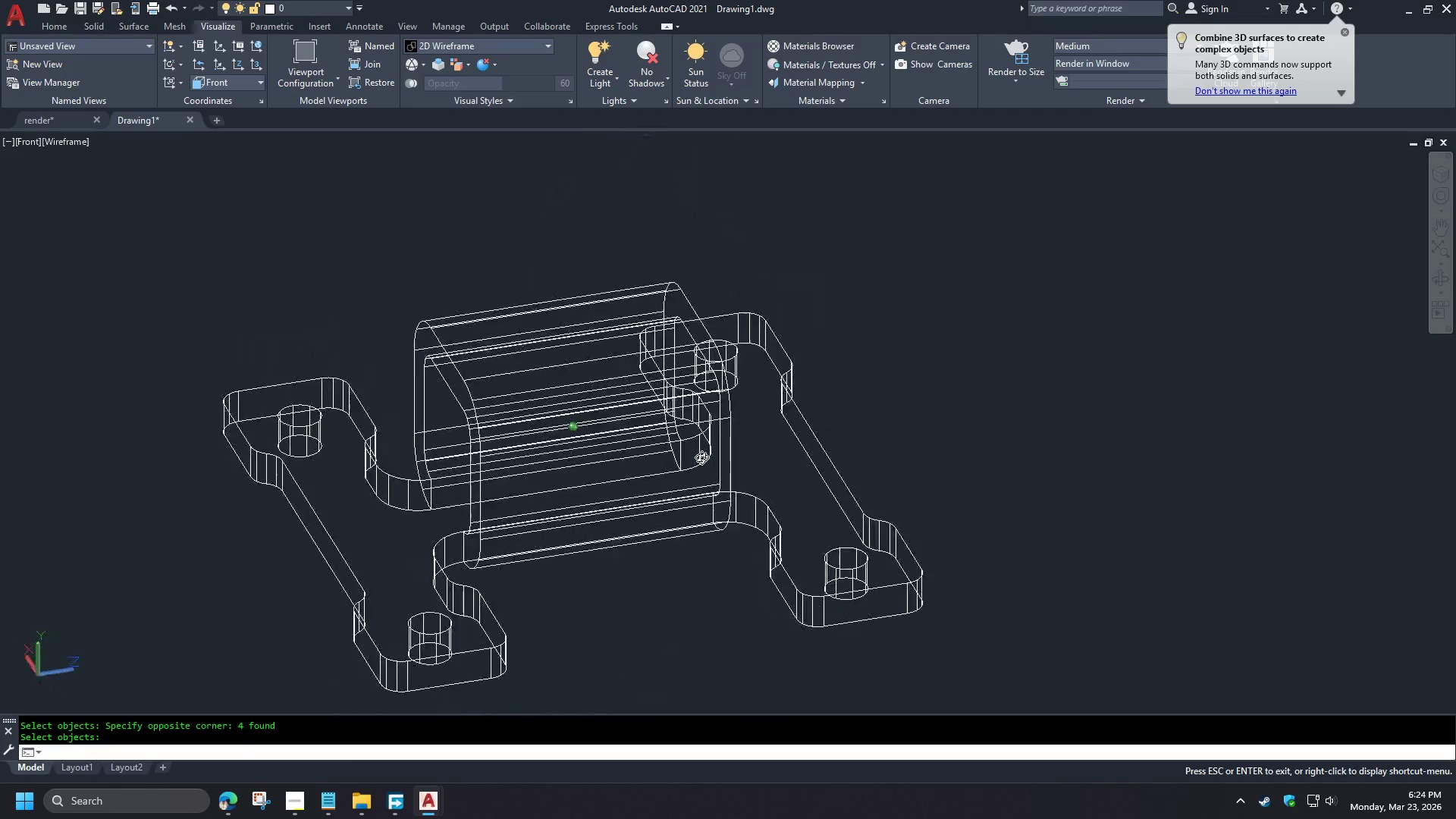 
hold_key(key=ShiftLeft, duration=1.5)
 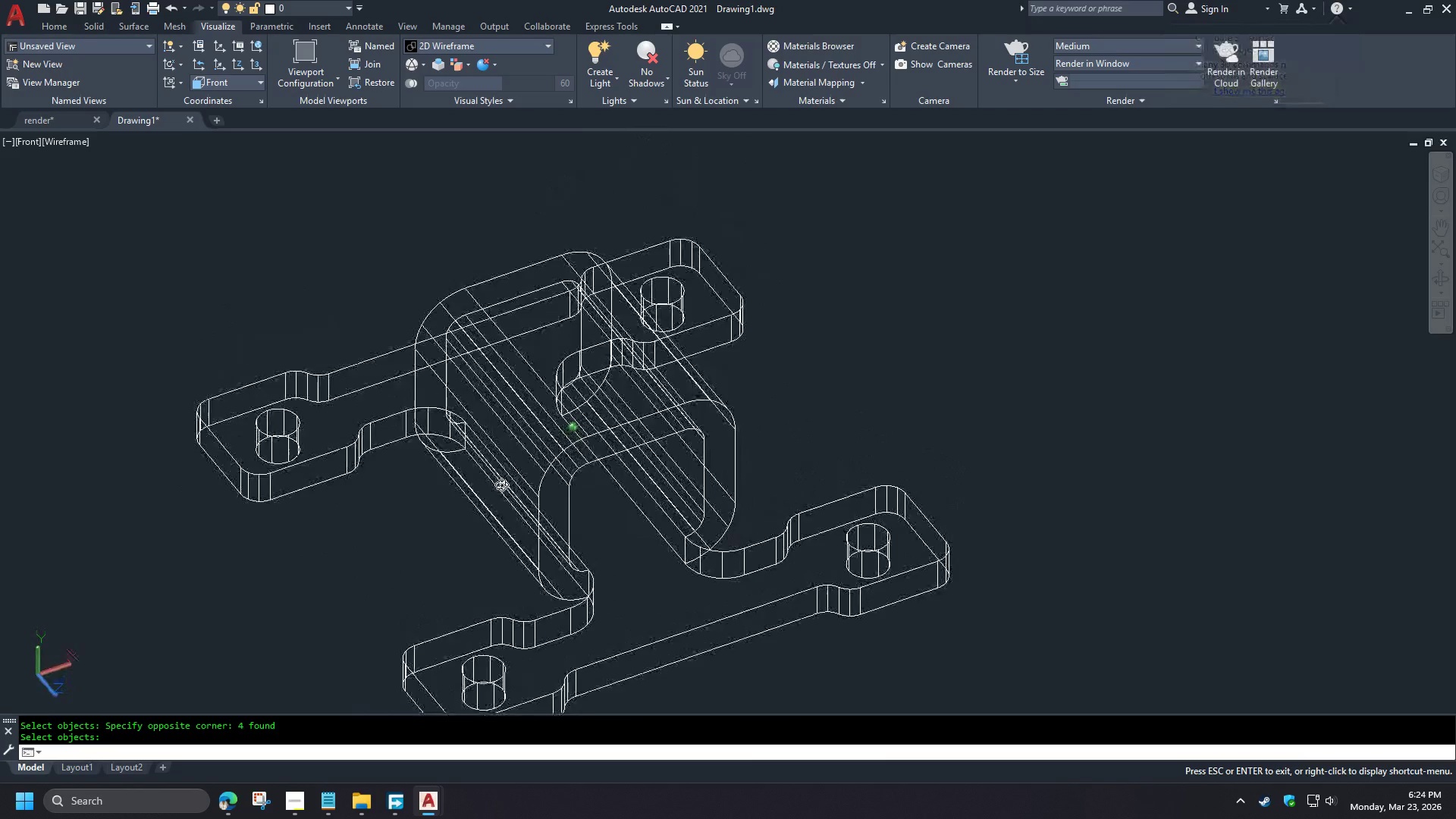 
hold_key(key=ShiftLeft, duration=1.0)
 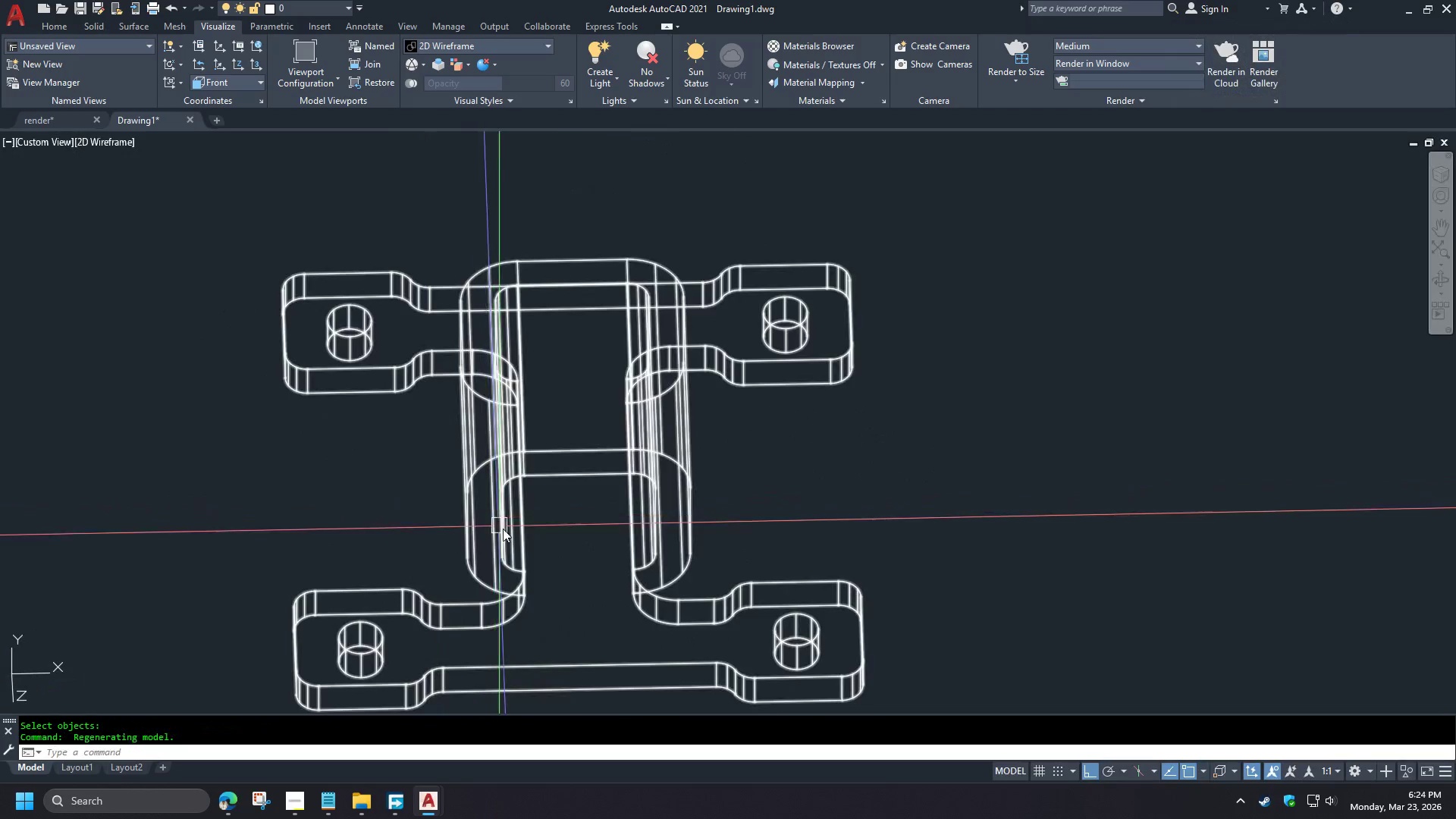 
hold_key(key=ShiftLeft, duration=1.5)
 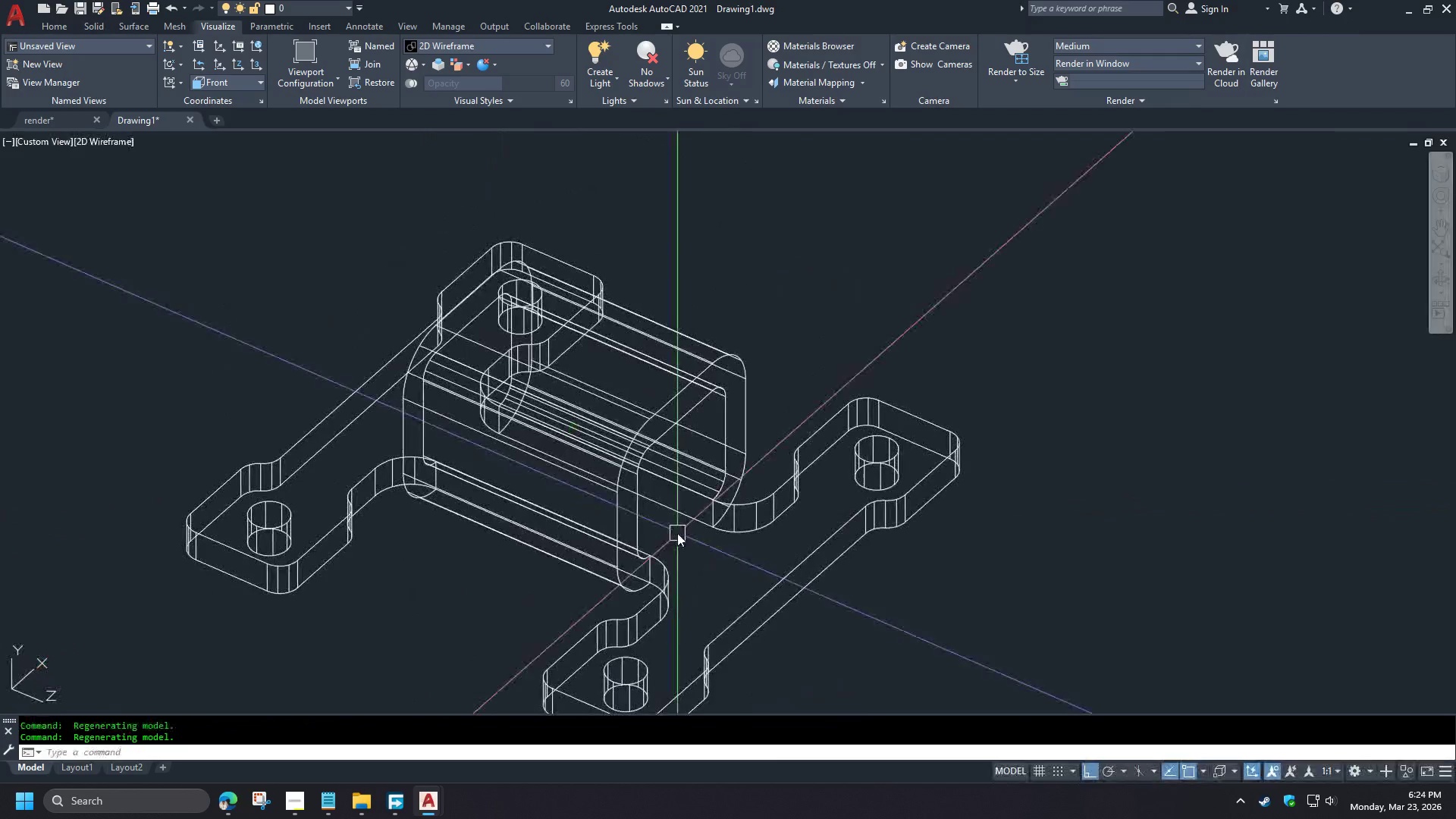 
type(vs)
 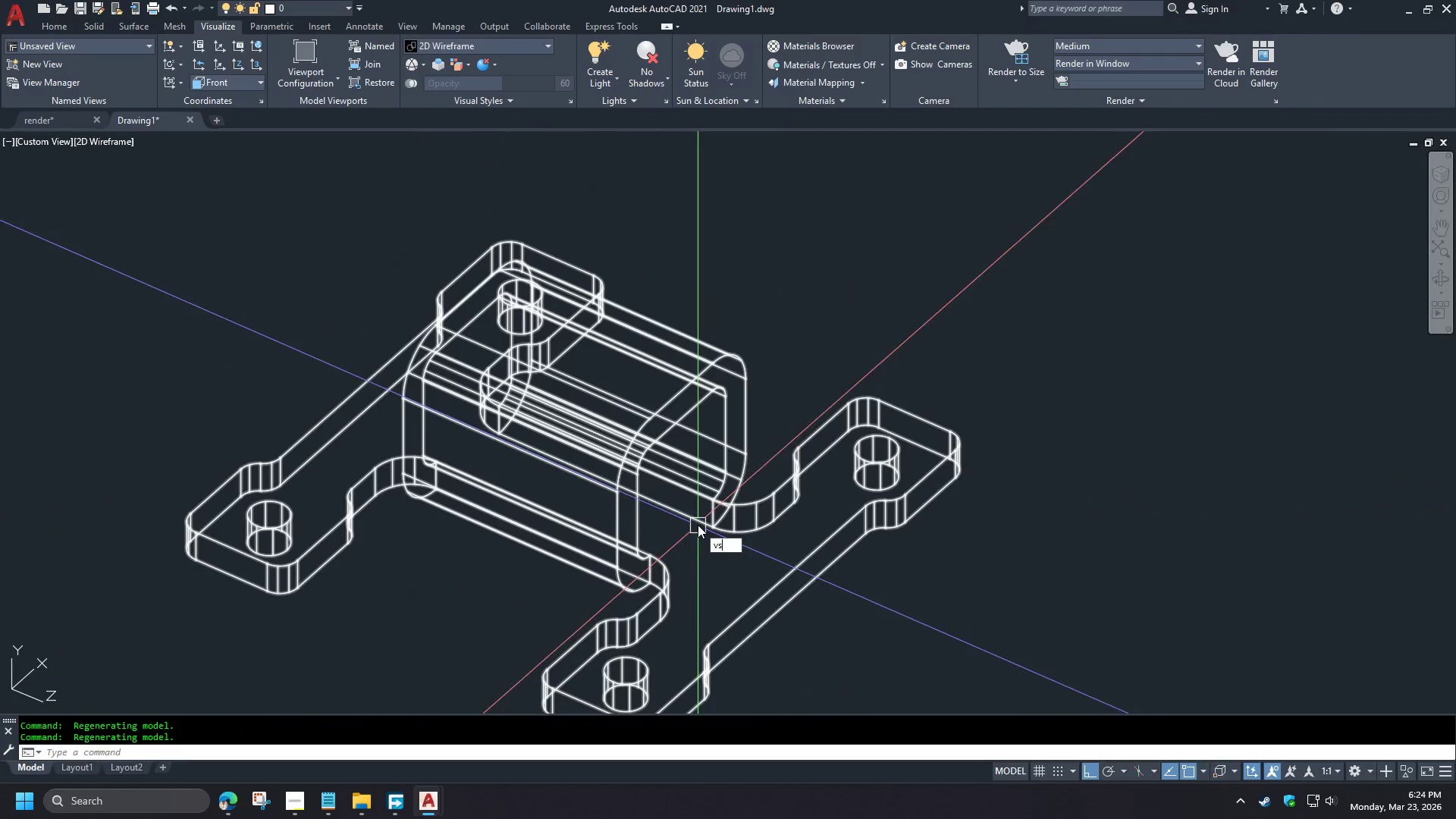 
key(Space)
 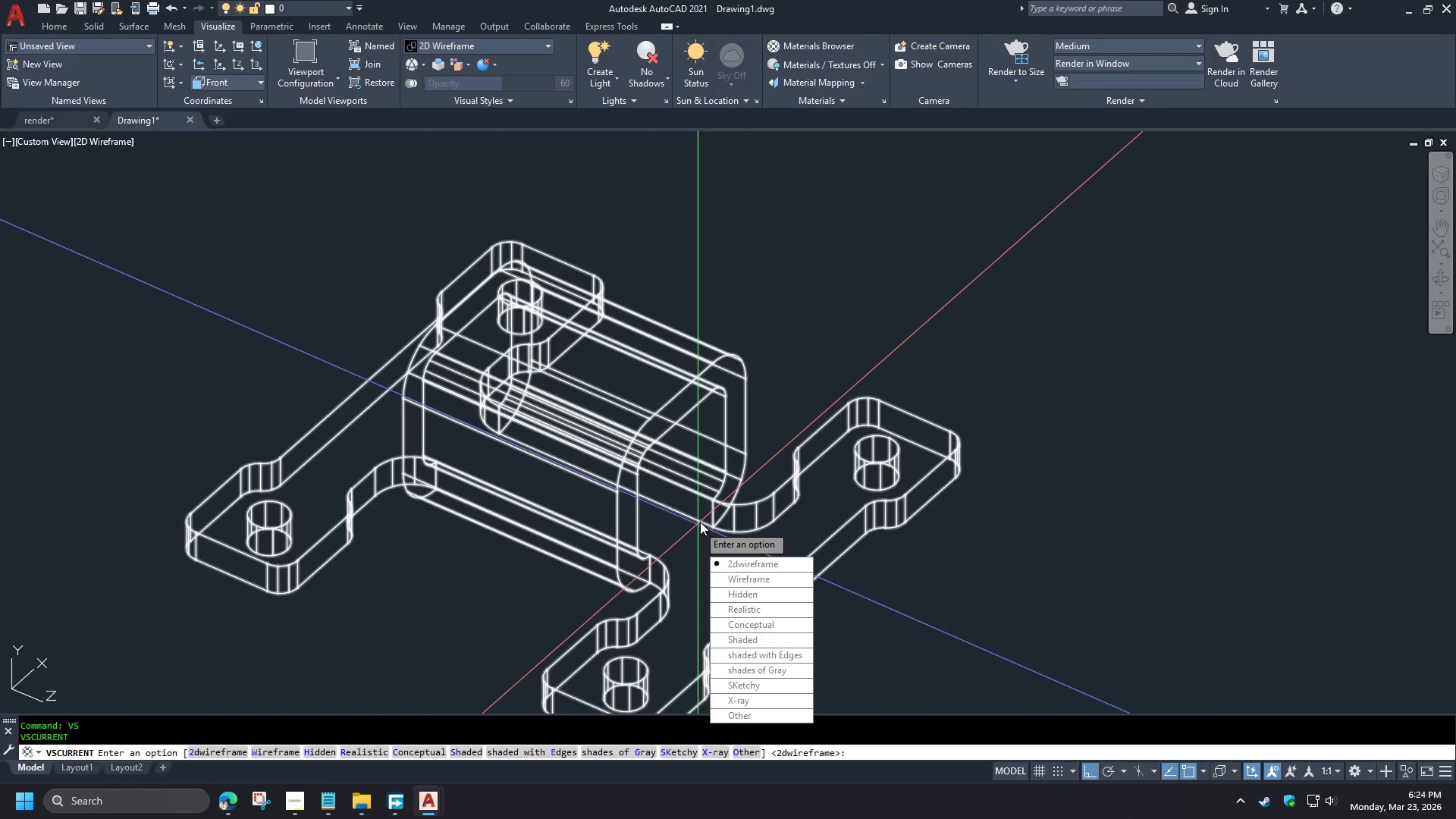 
scroll: coordinate [472, 431], scroll_direction: down, amount: 2.0
 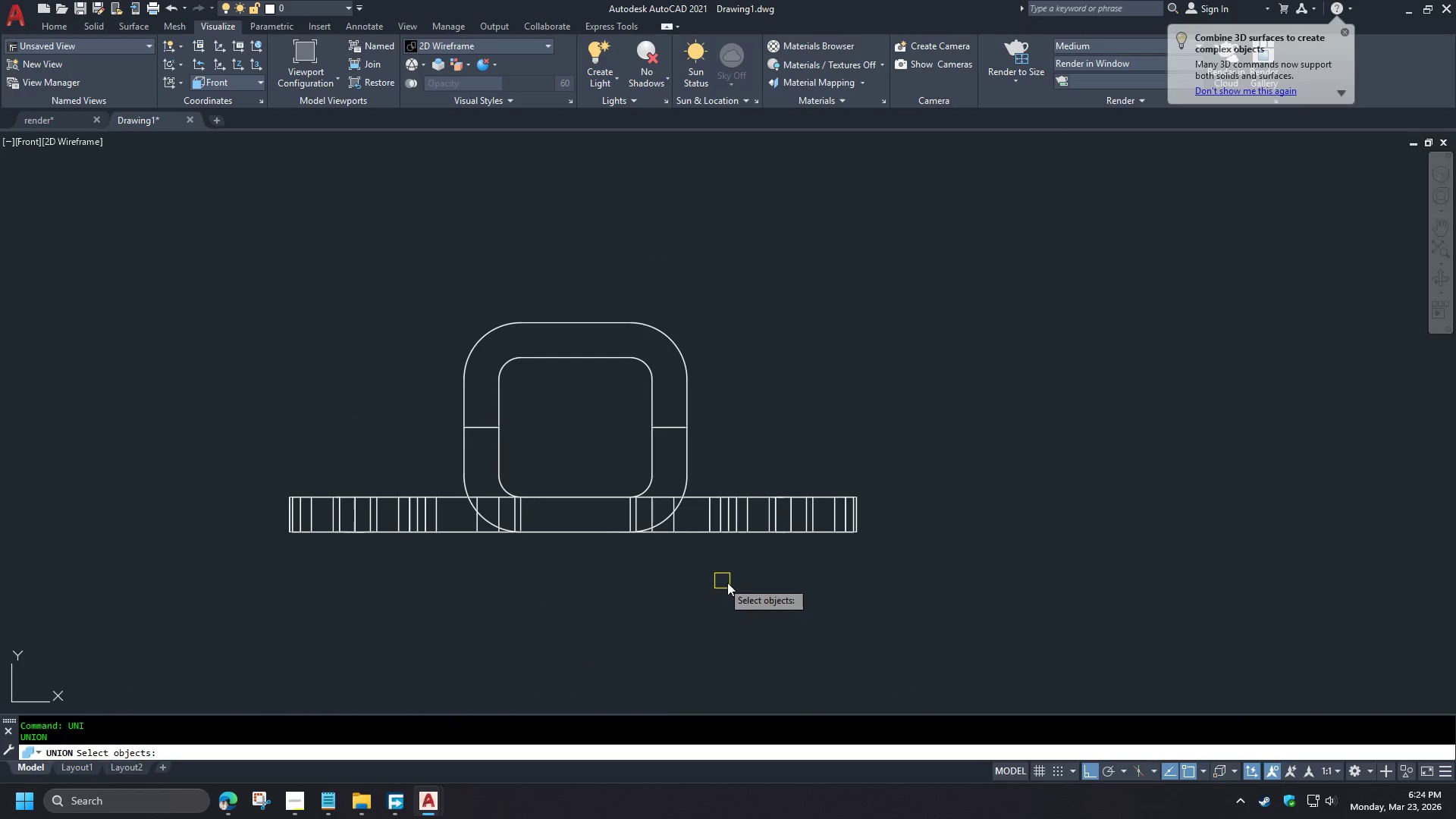 
key(S)
 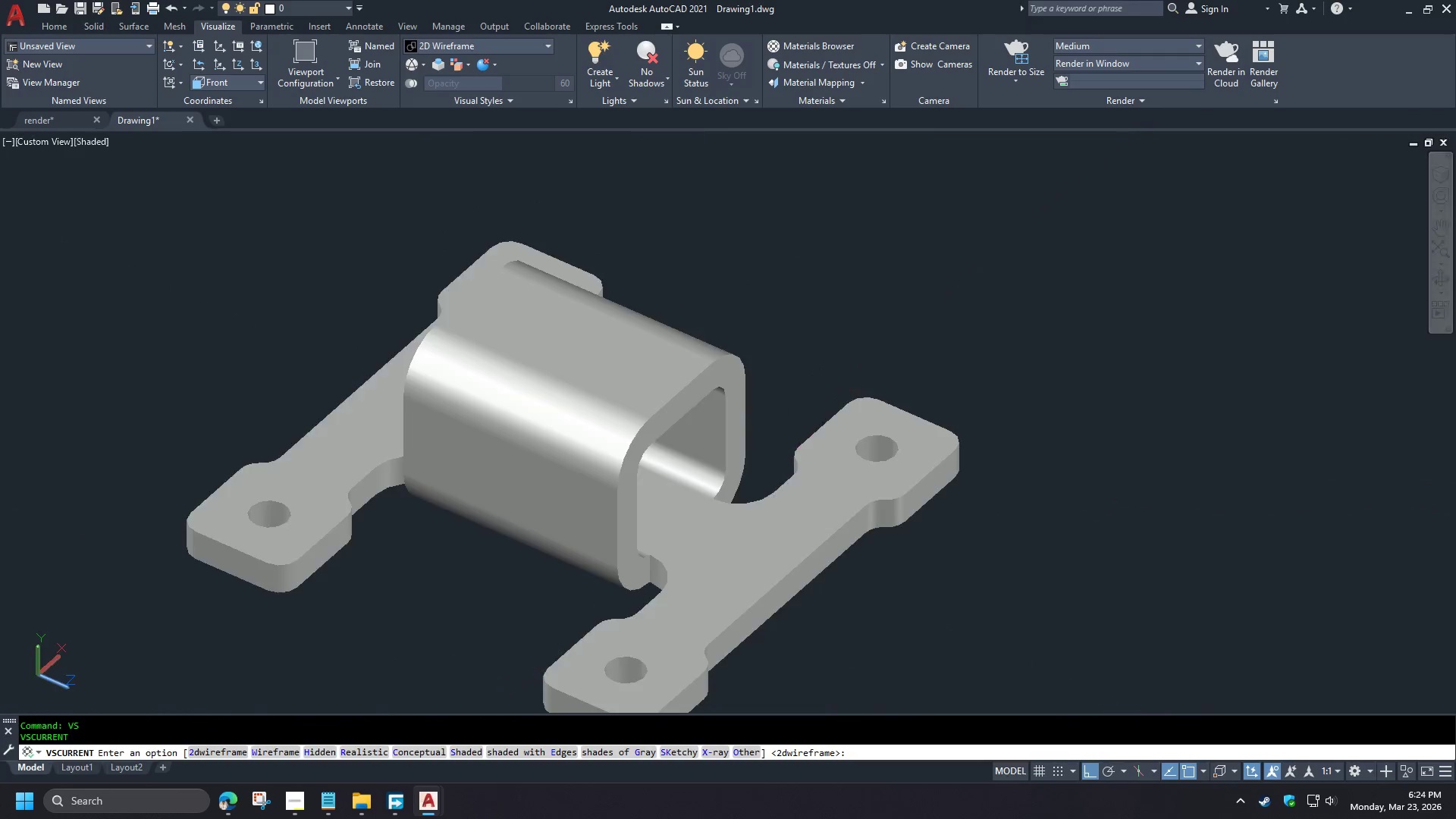 
key(Space)
 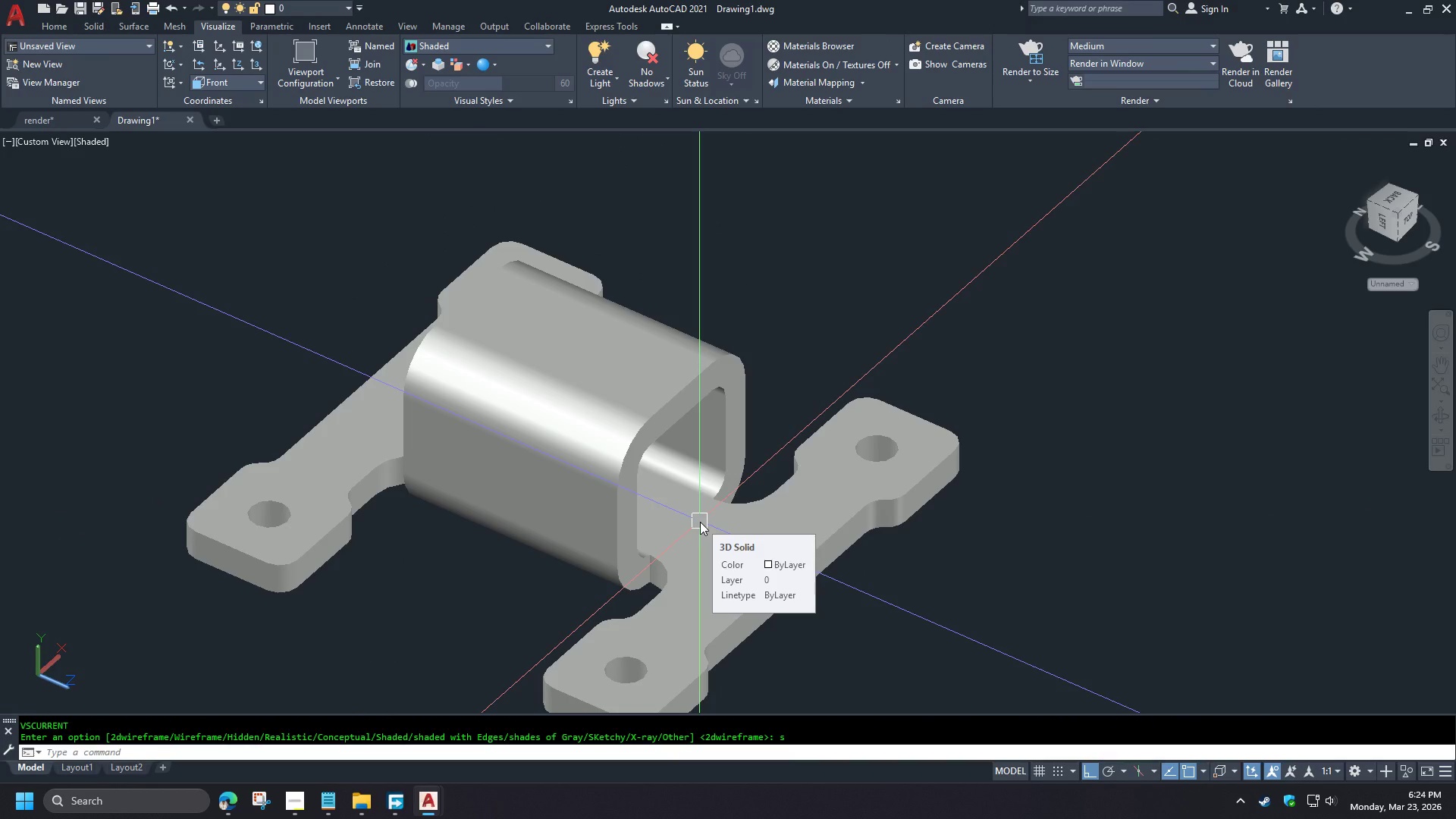 
hold_key(key=ShiftLeft, duration=1.5)
 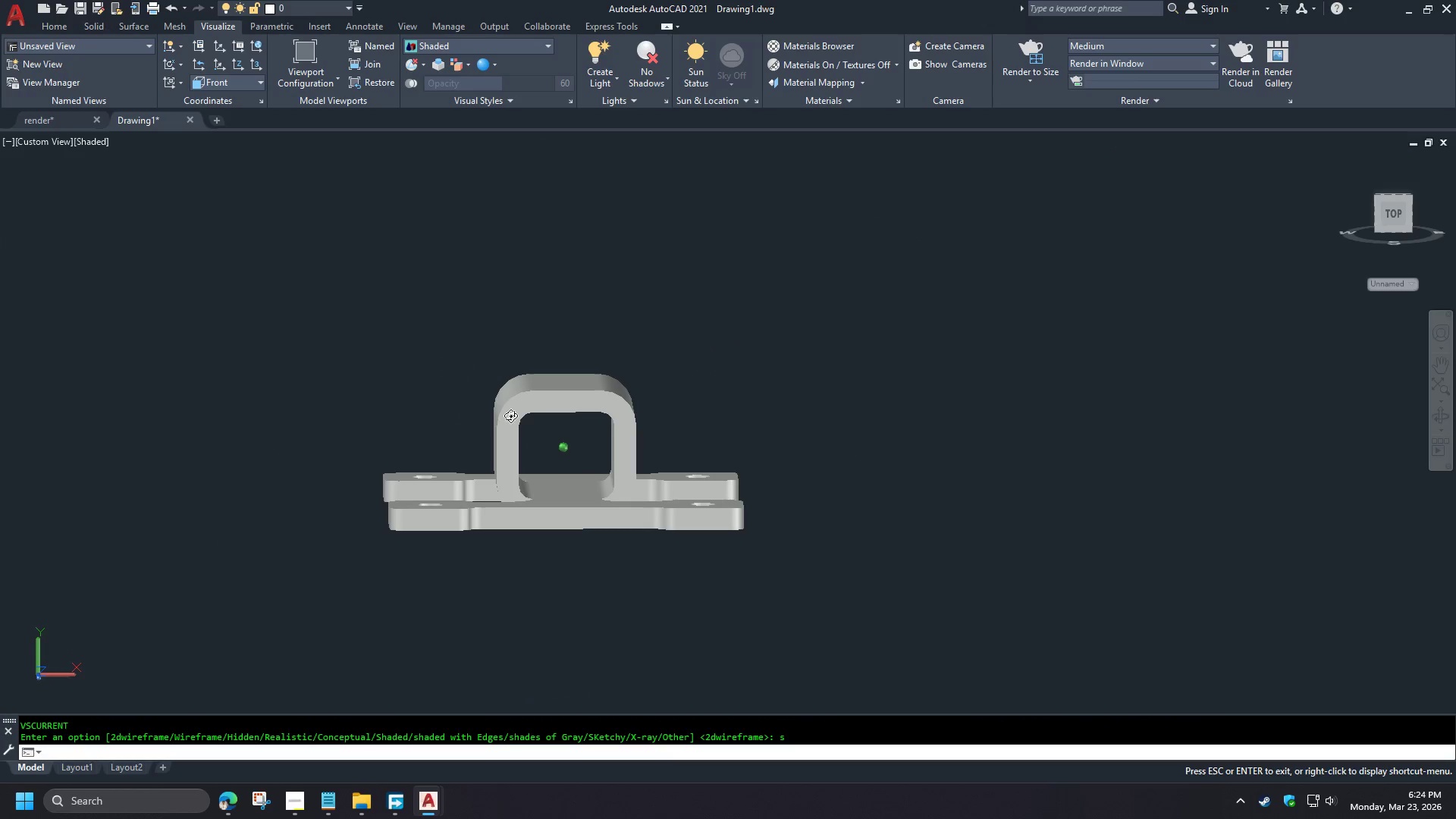 
key(Shift+ShiftLeft)
 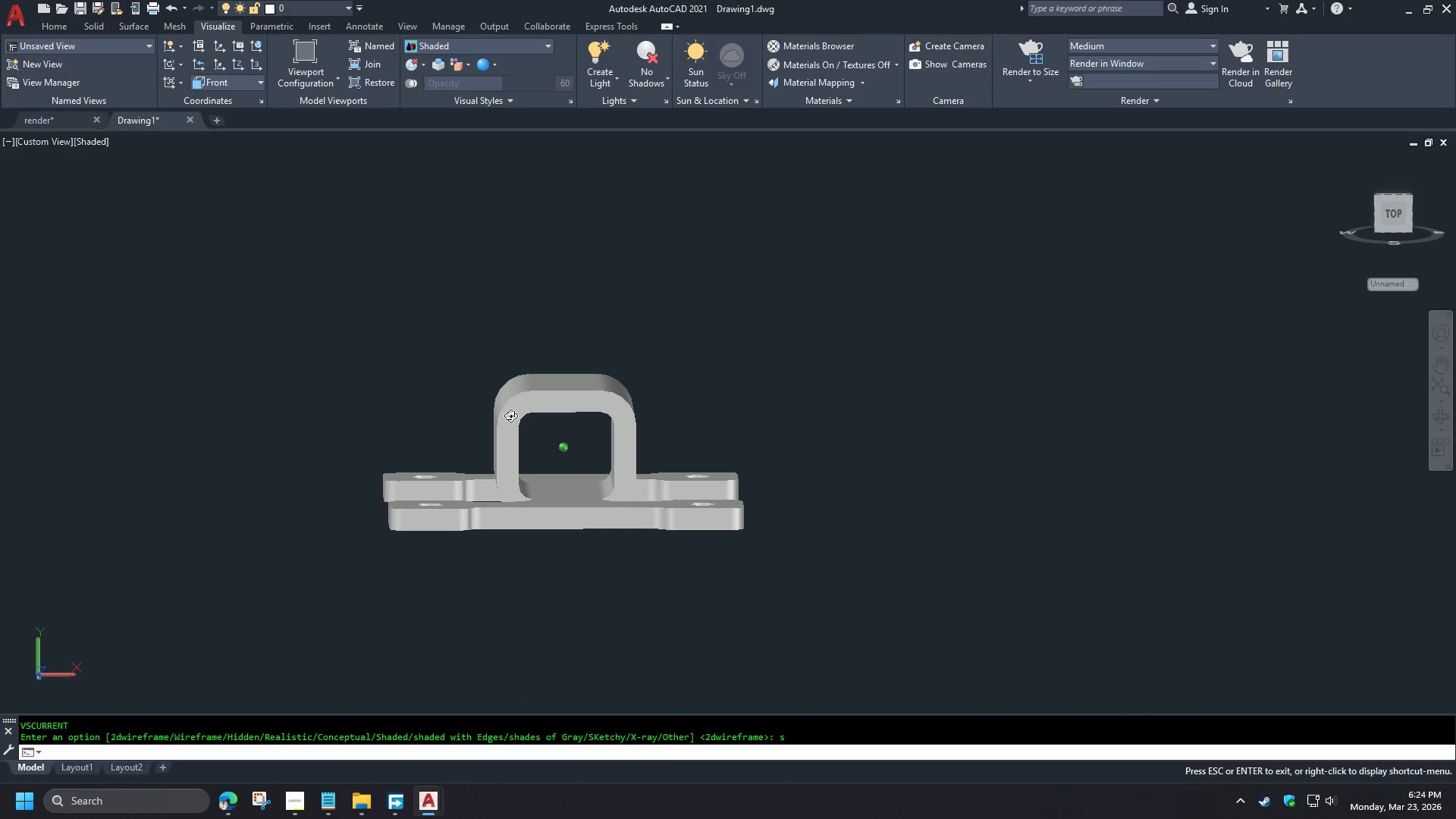 
key(Shift+ShiftLeft)
 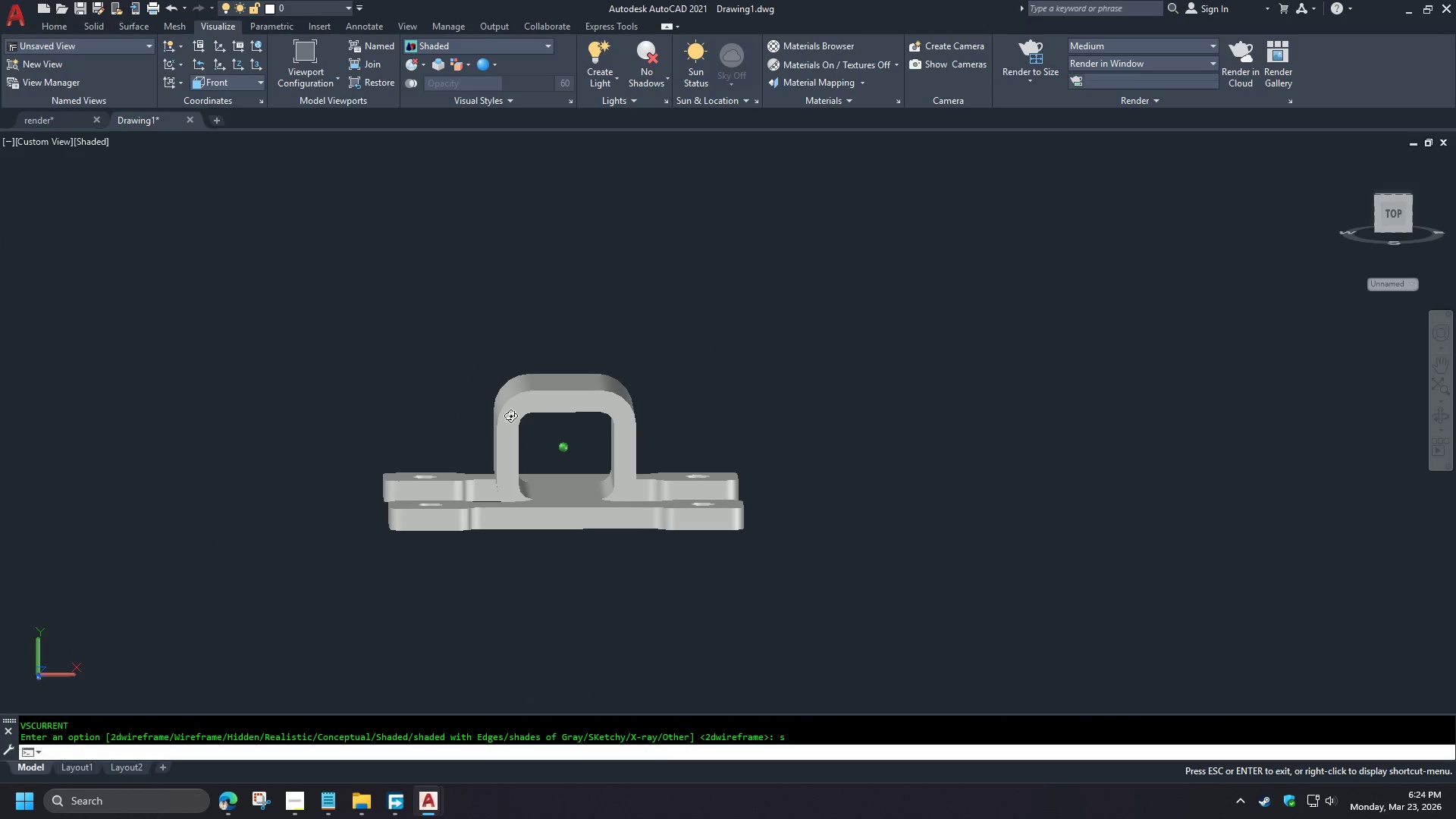 
key(Shift+ShiftLeft)
 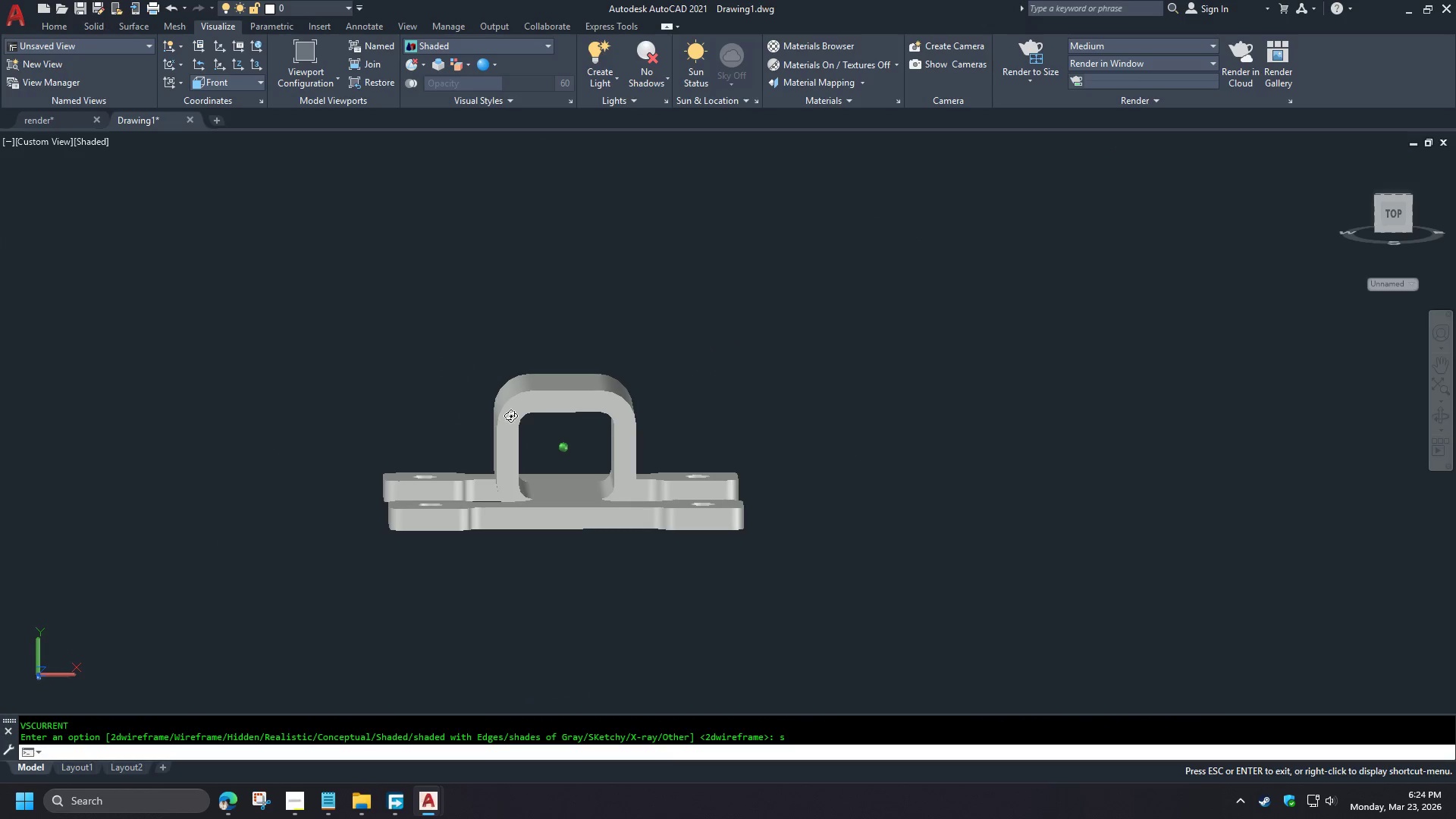 
key(Shift+ShiftLeft)
 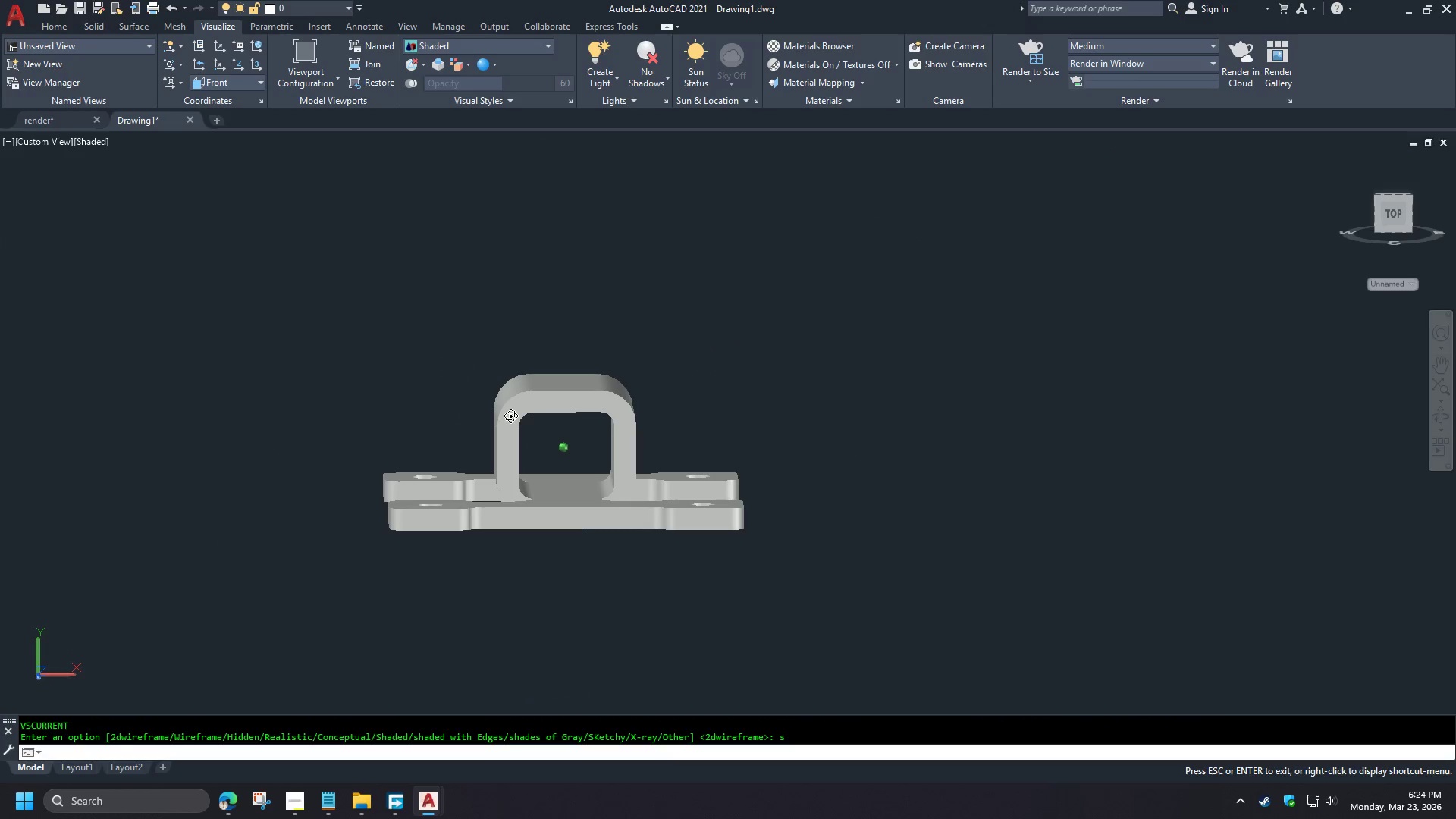 
key(Shift+ShiftLeft)
 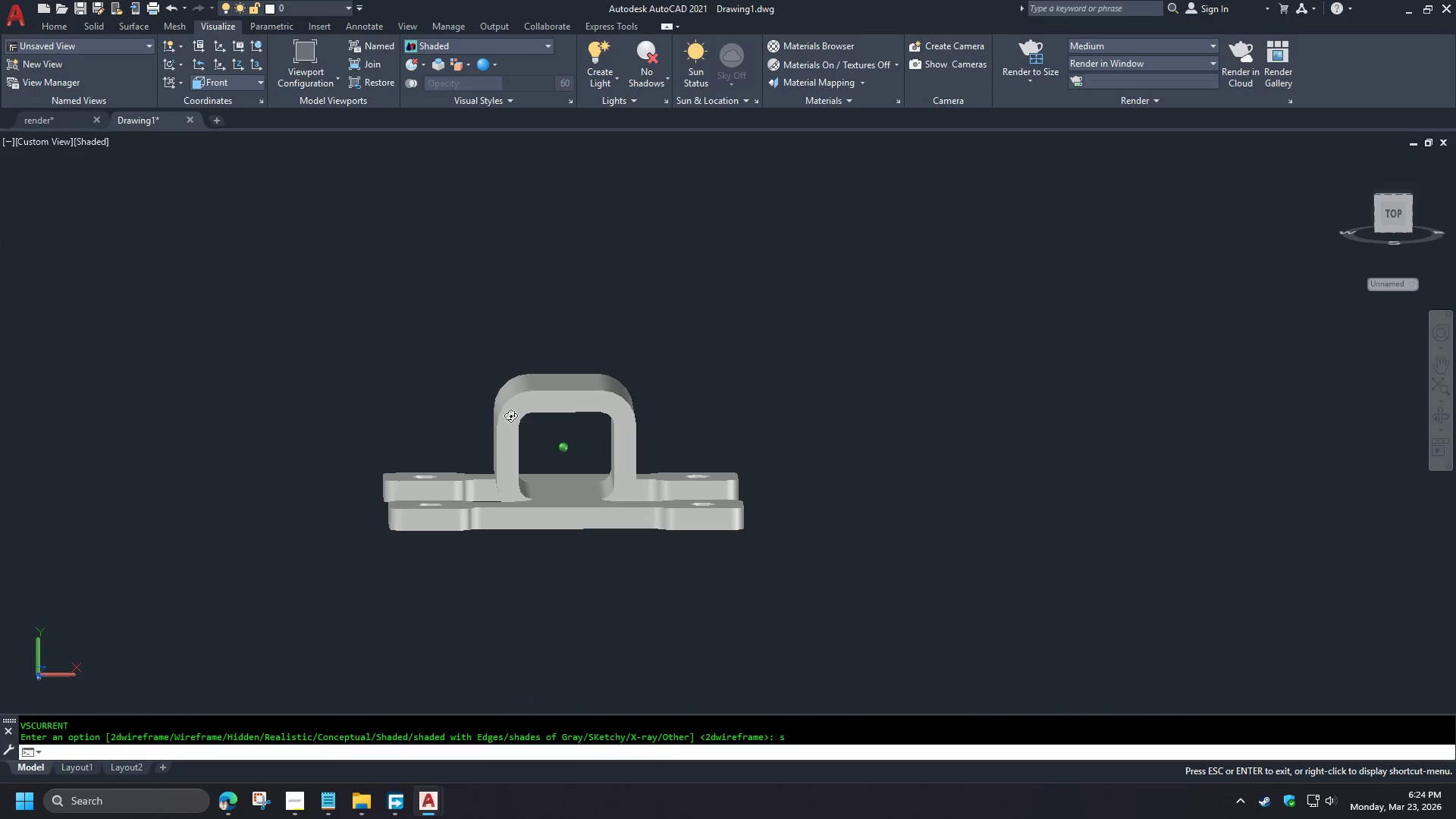 
key(Shift+ShiftLeft)
 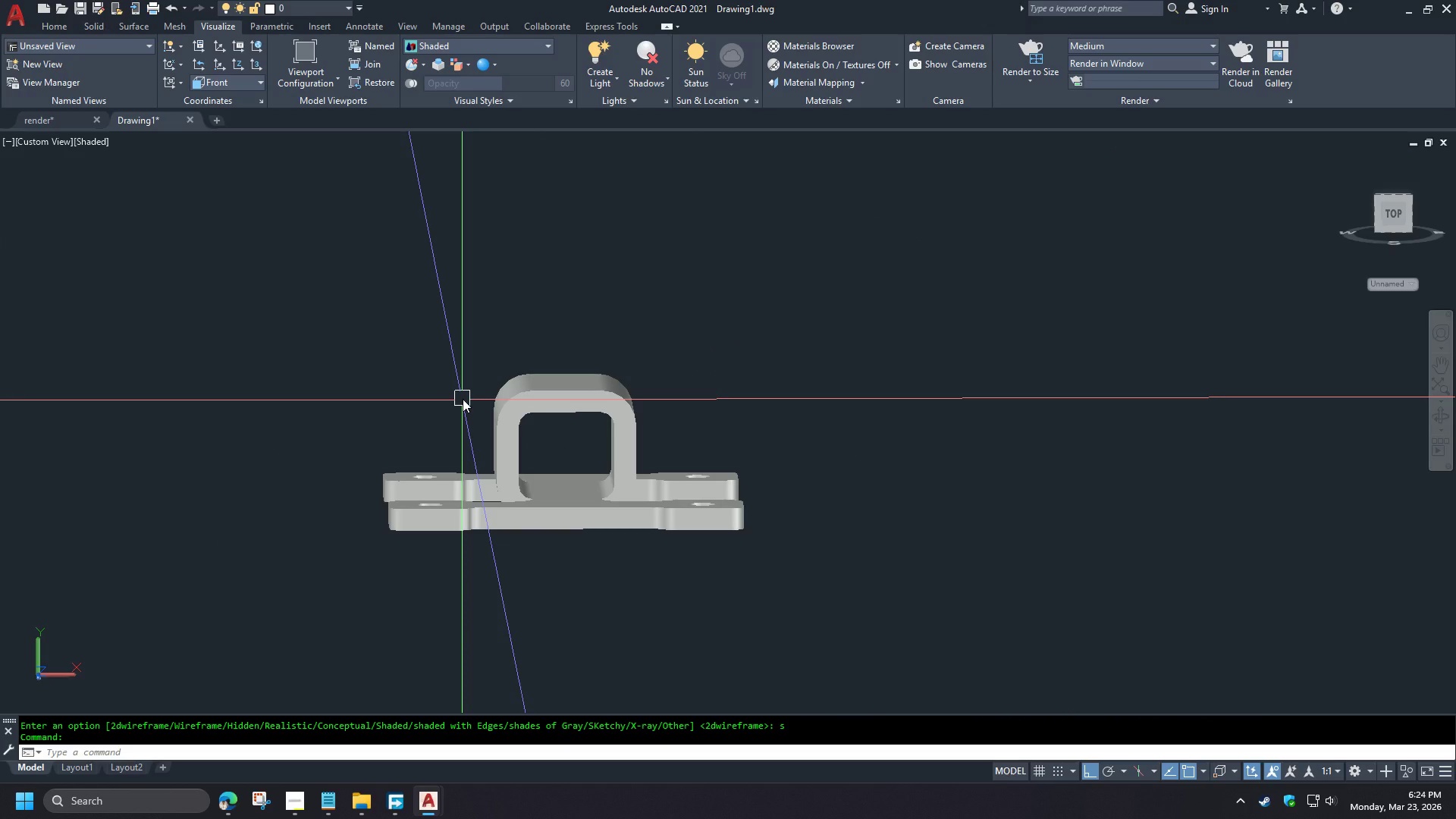 
key(Minus)
 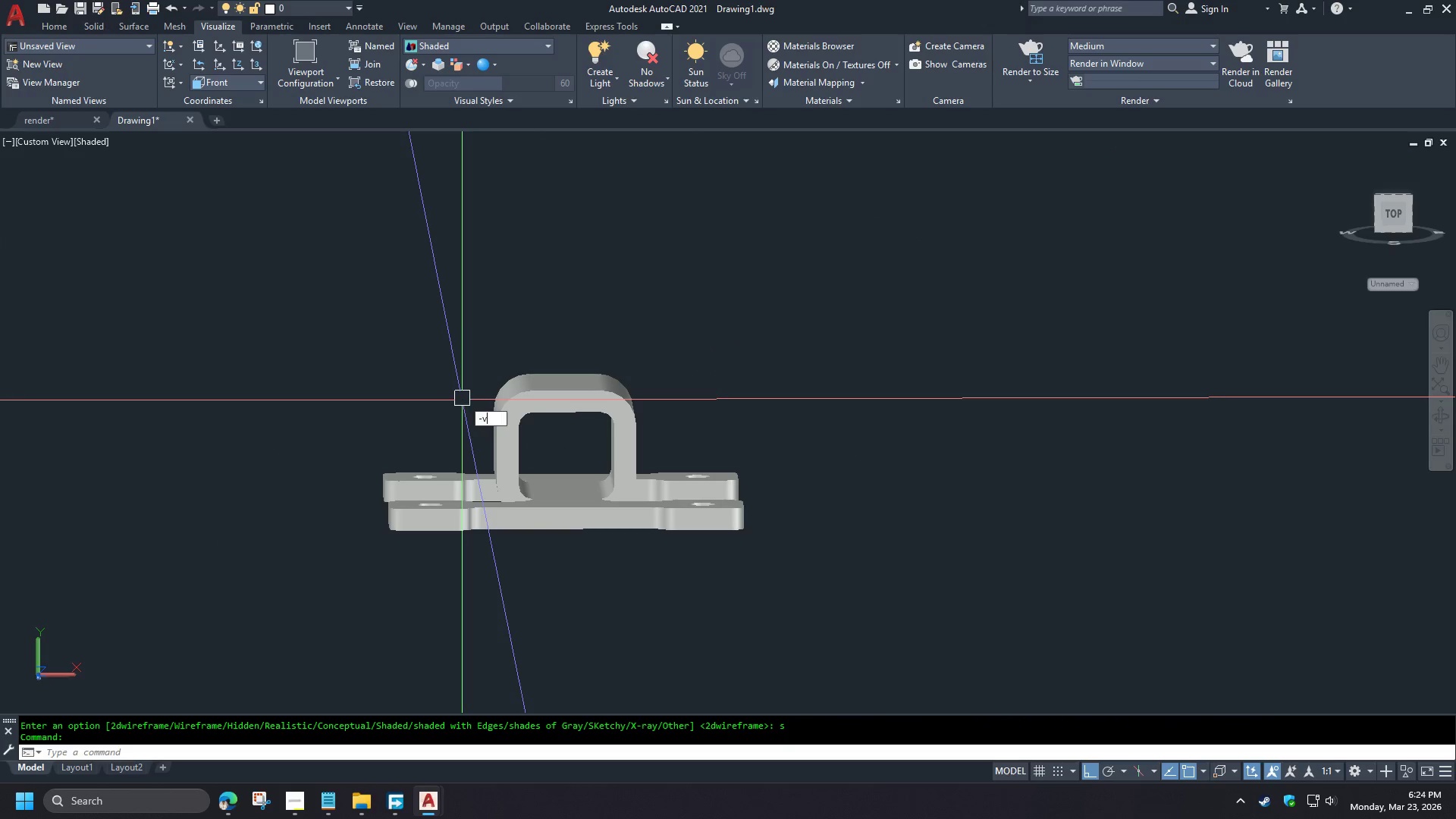 
key(V)
 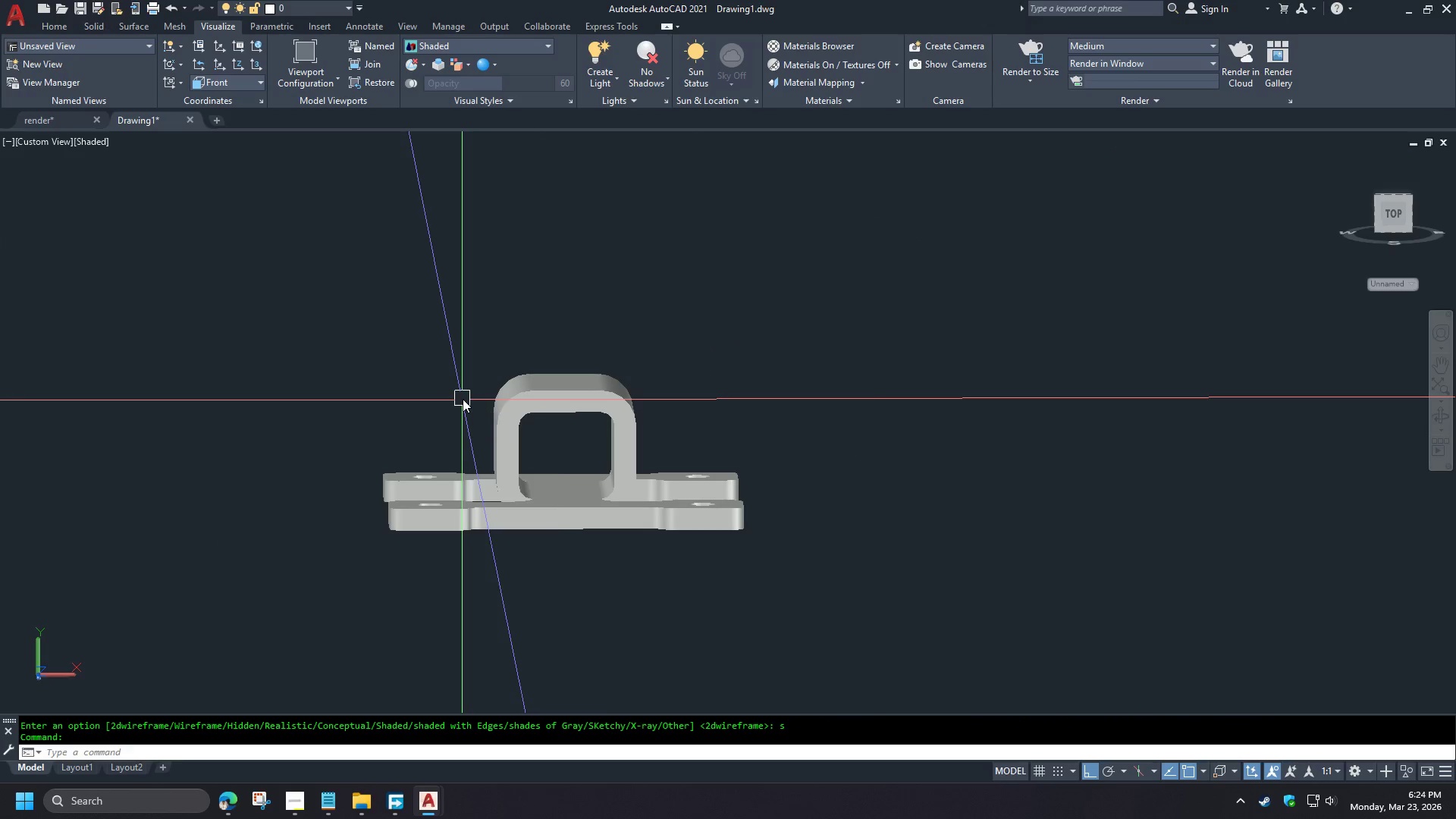 
key(Space)
 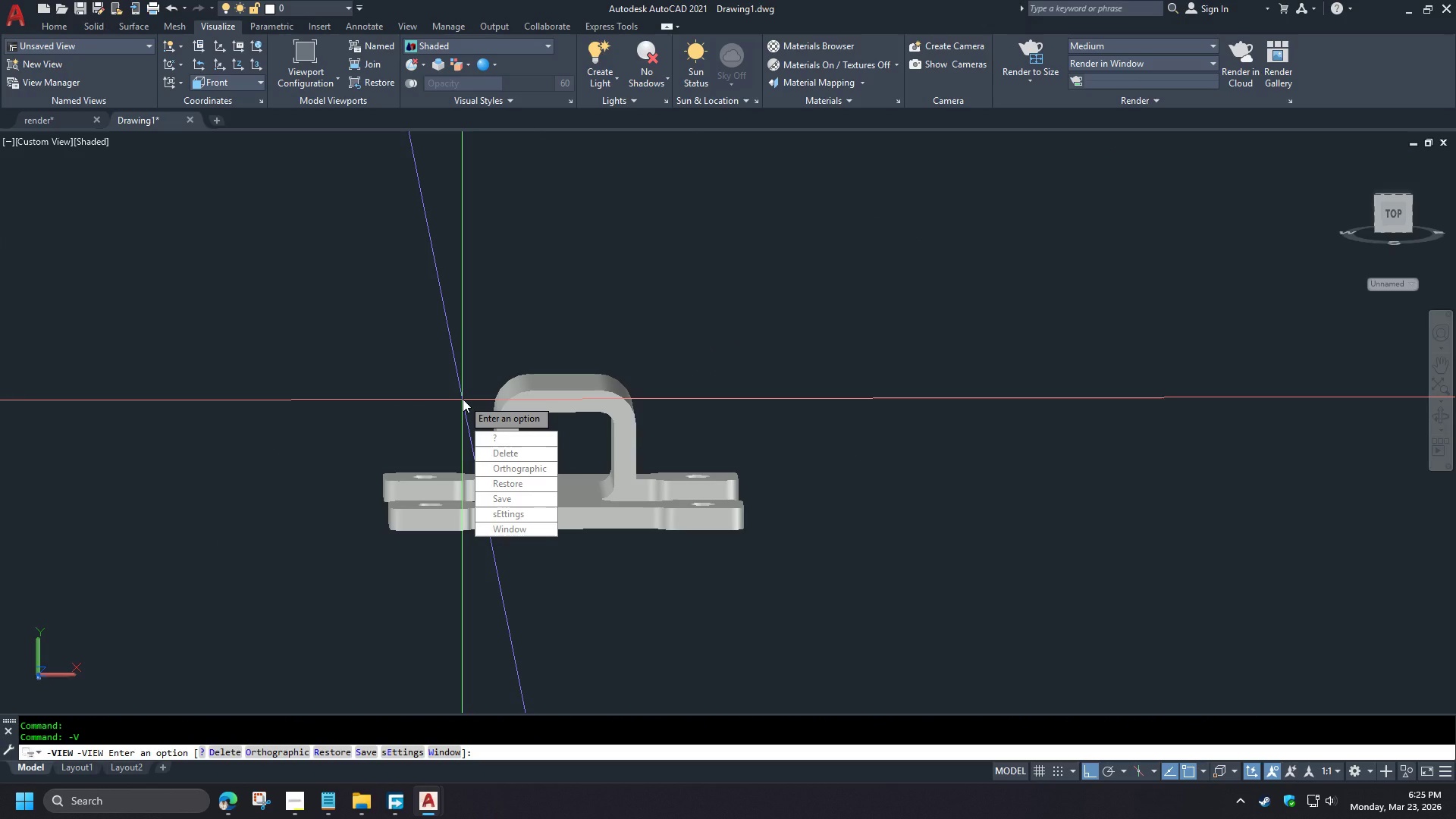 
key(S)
 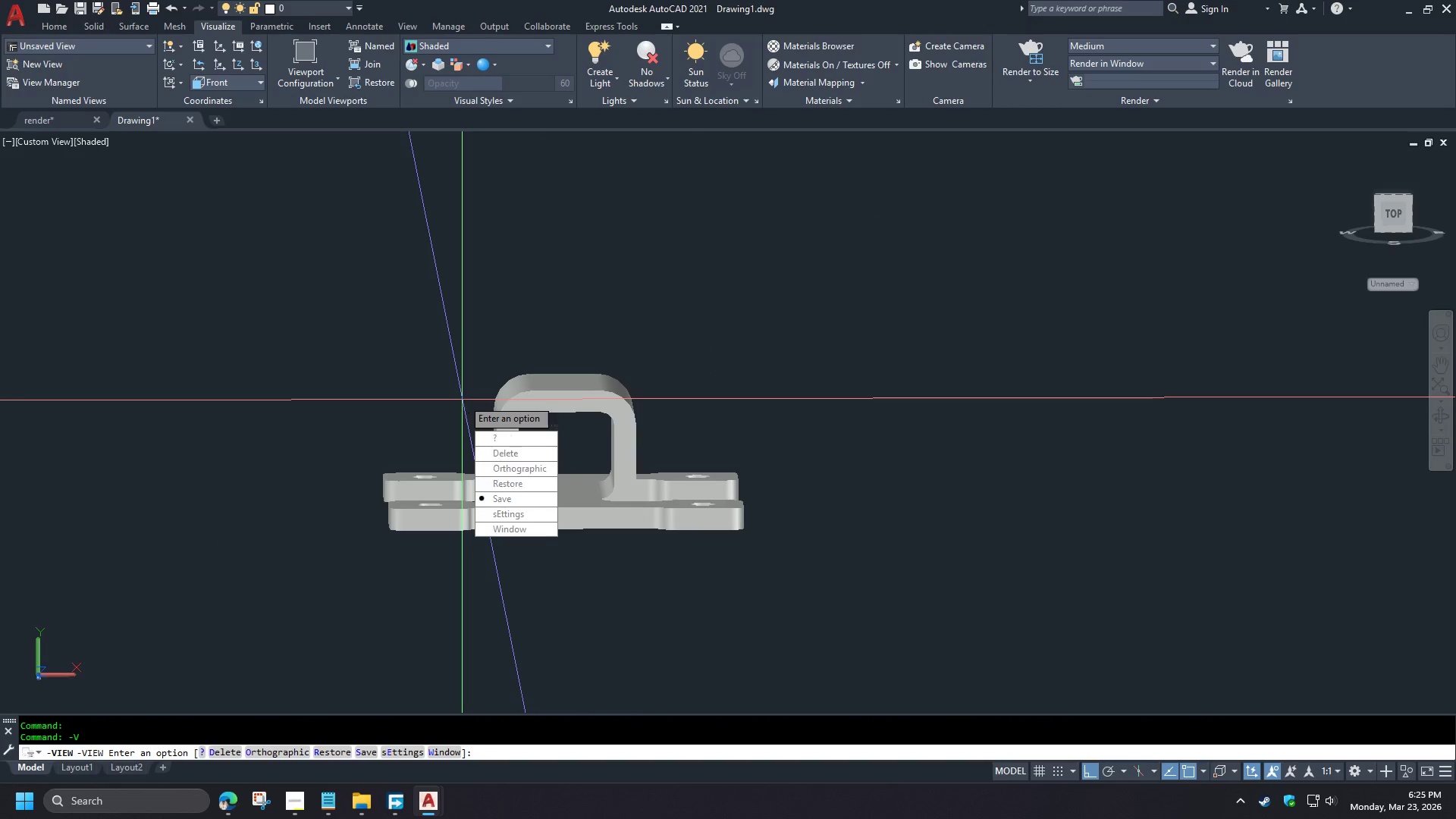 
key(Space)
 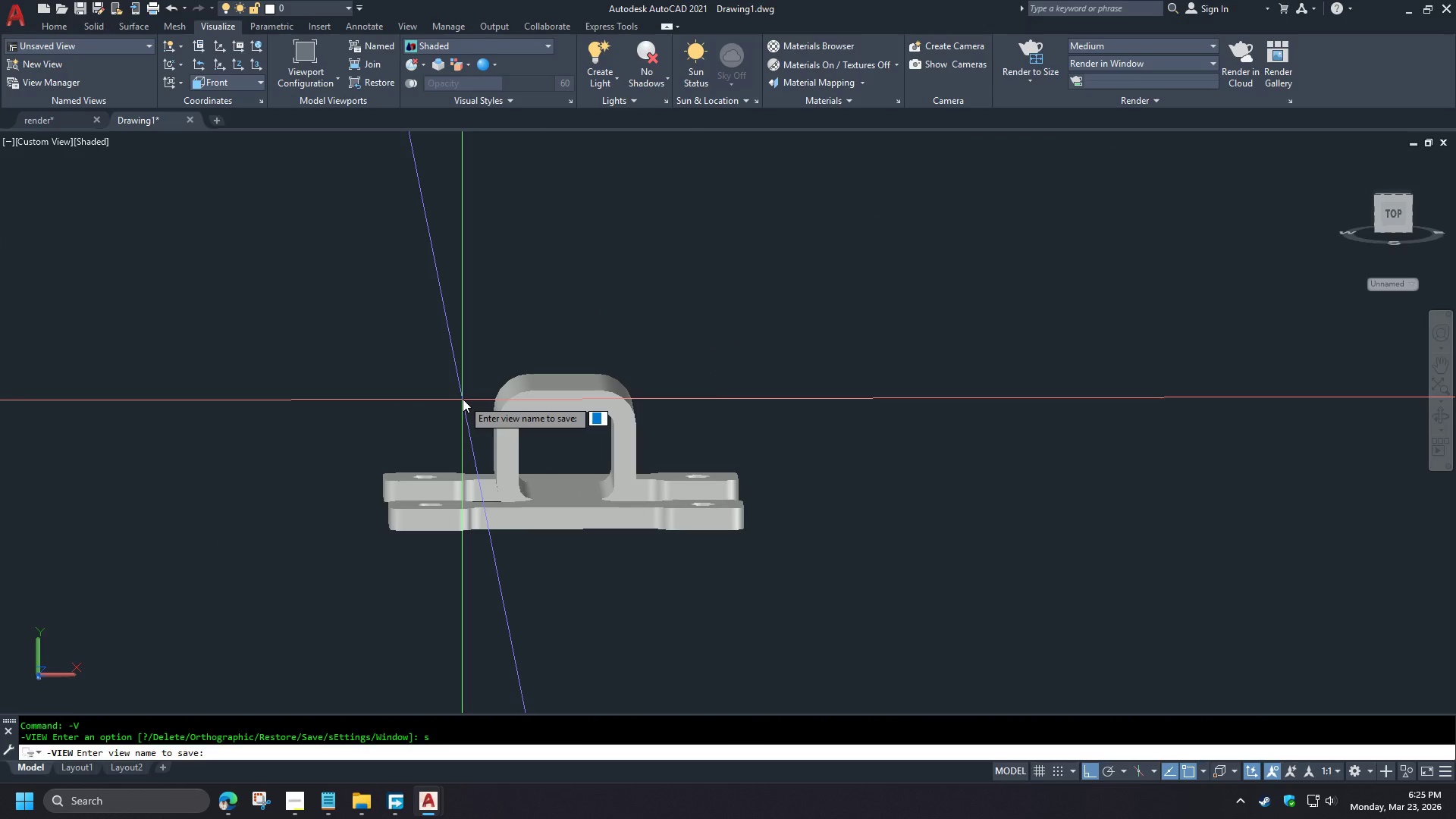 
key(Escape)
 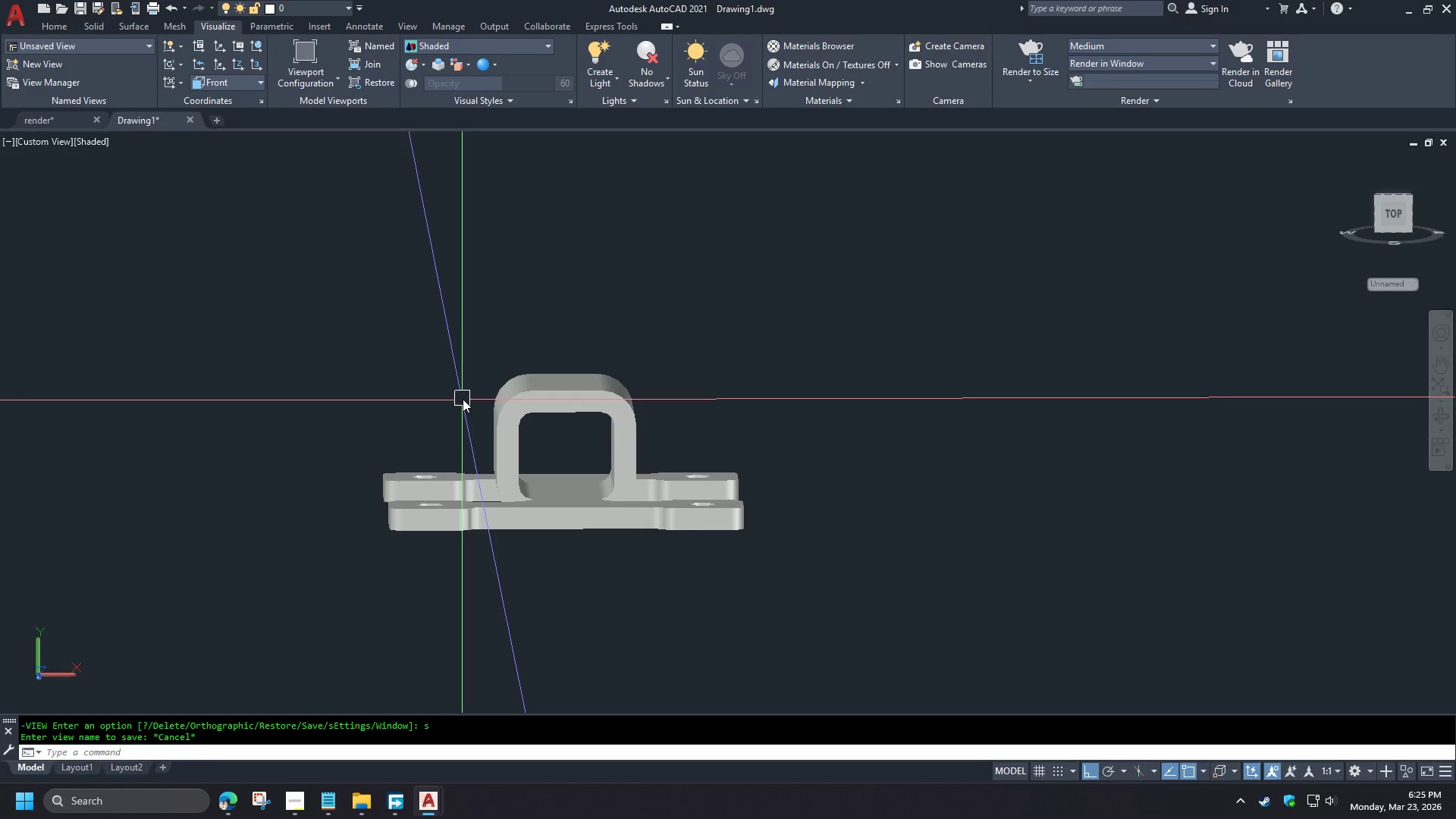 
key(Minus)
 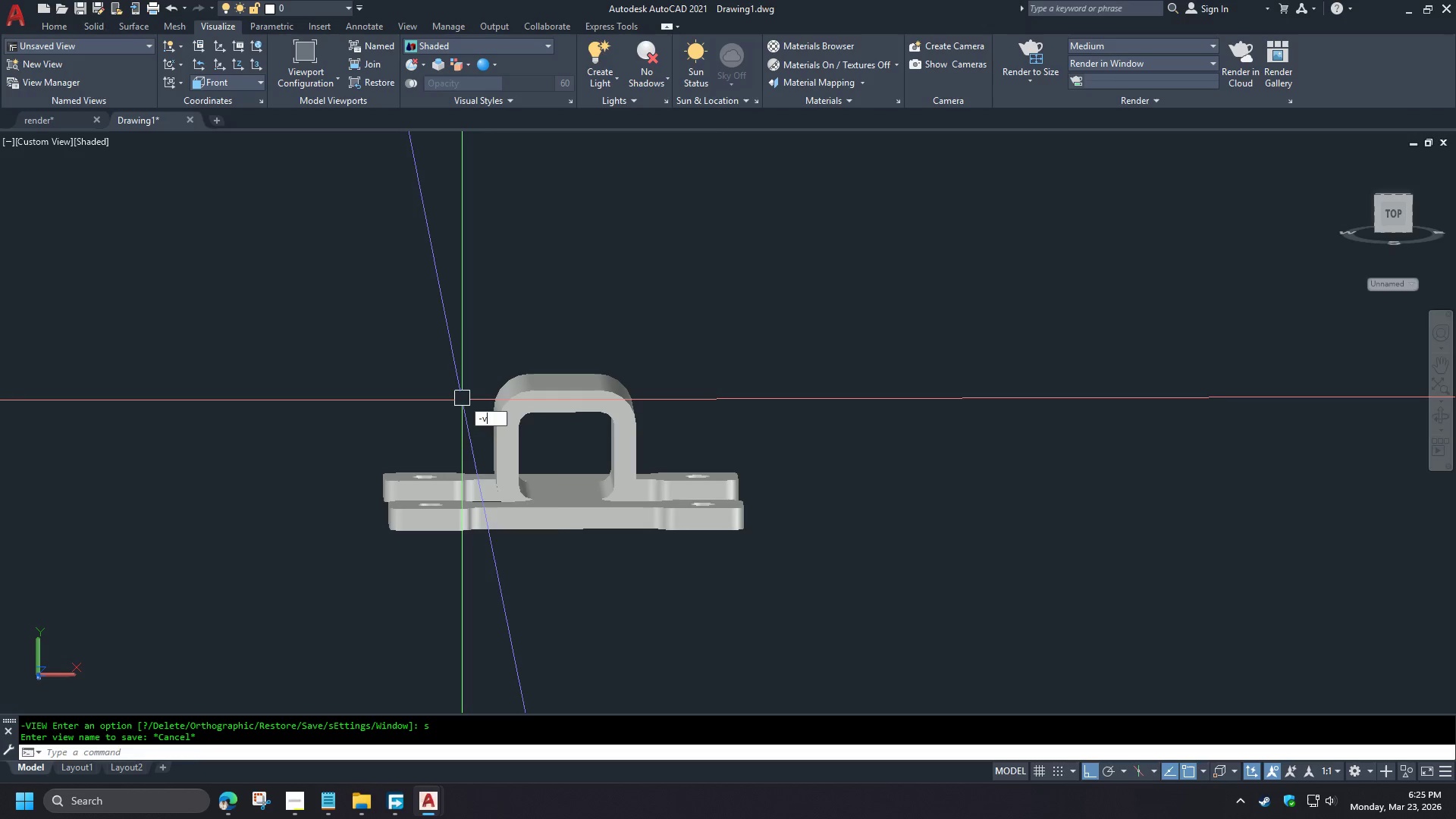 
key(V)
 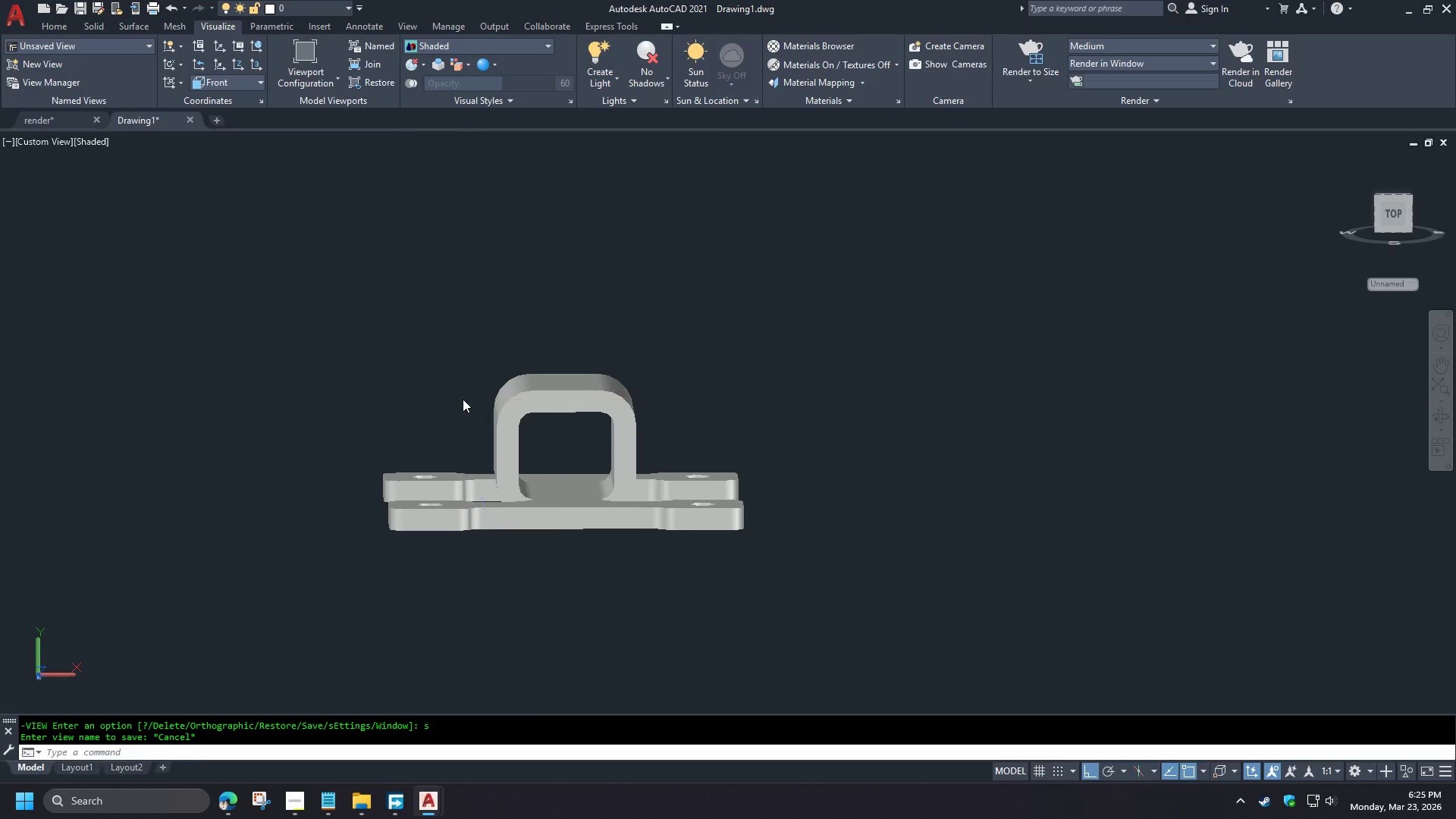 
type( fr )
 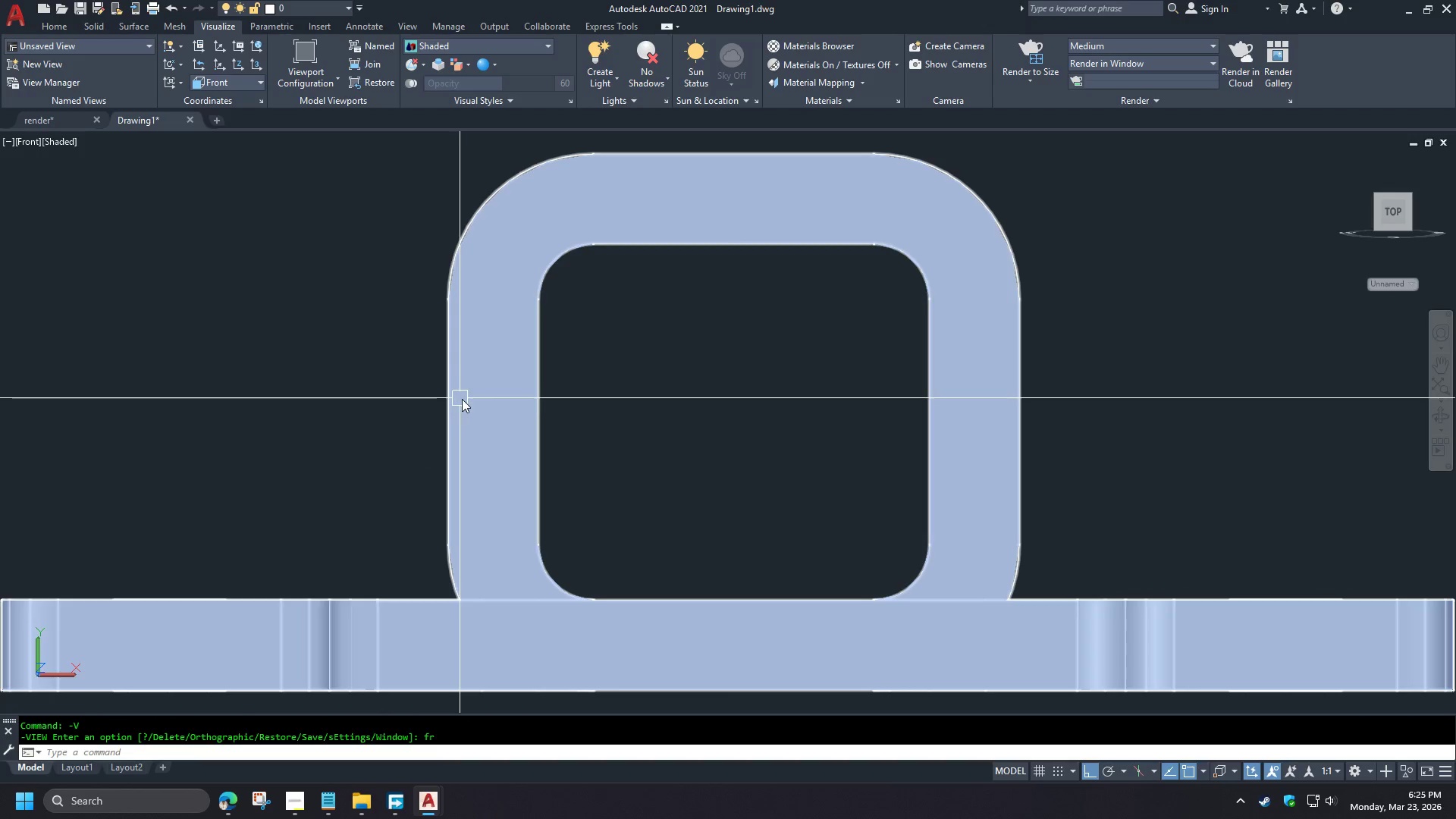 
scroll: coordinate [549, 481], scroll_direction: down, amount: 1.0
 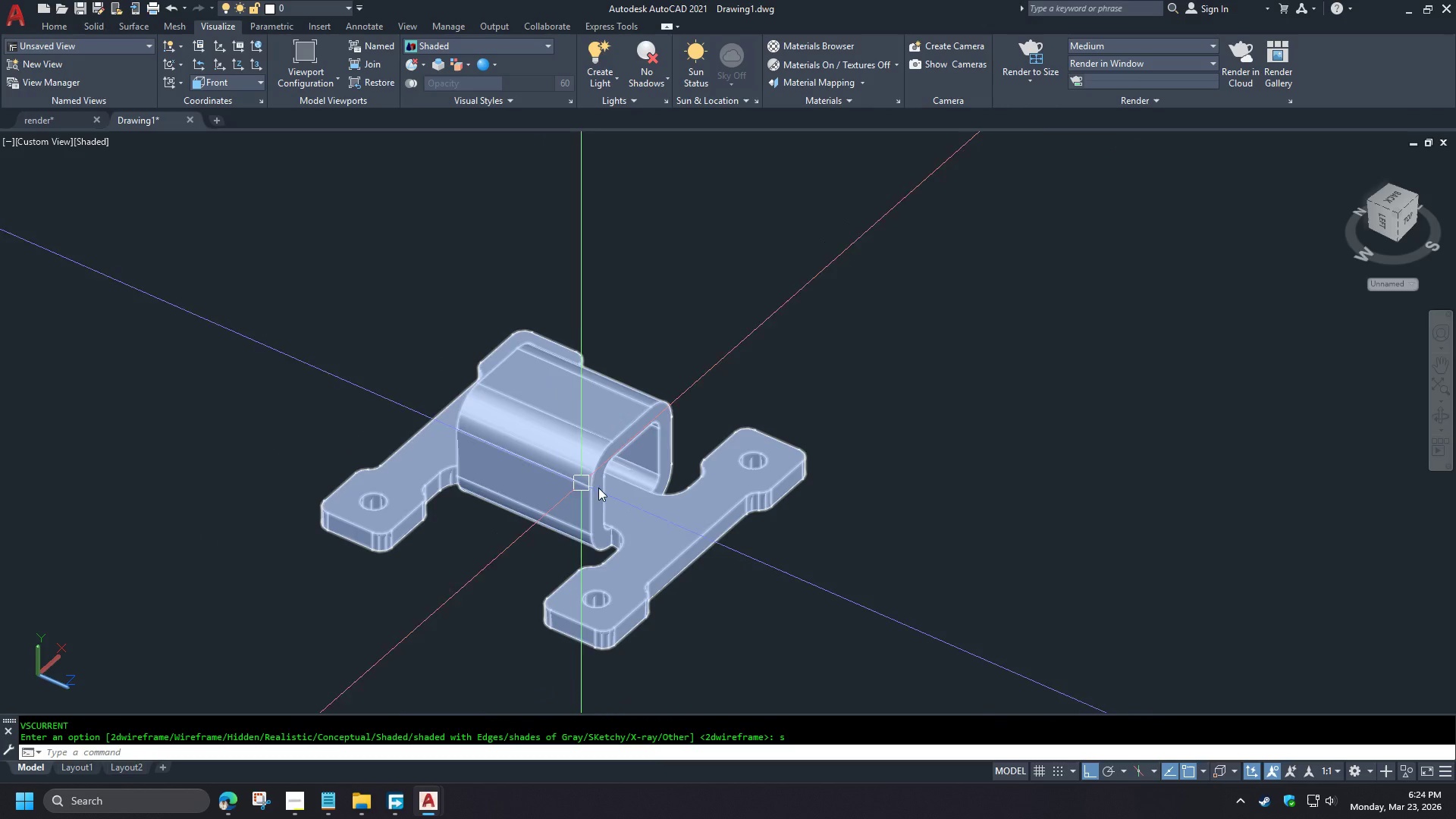 
type(vs 2 )
 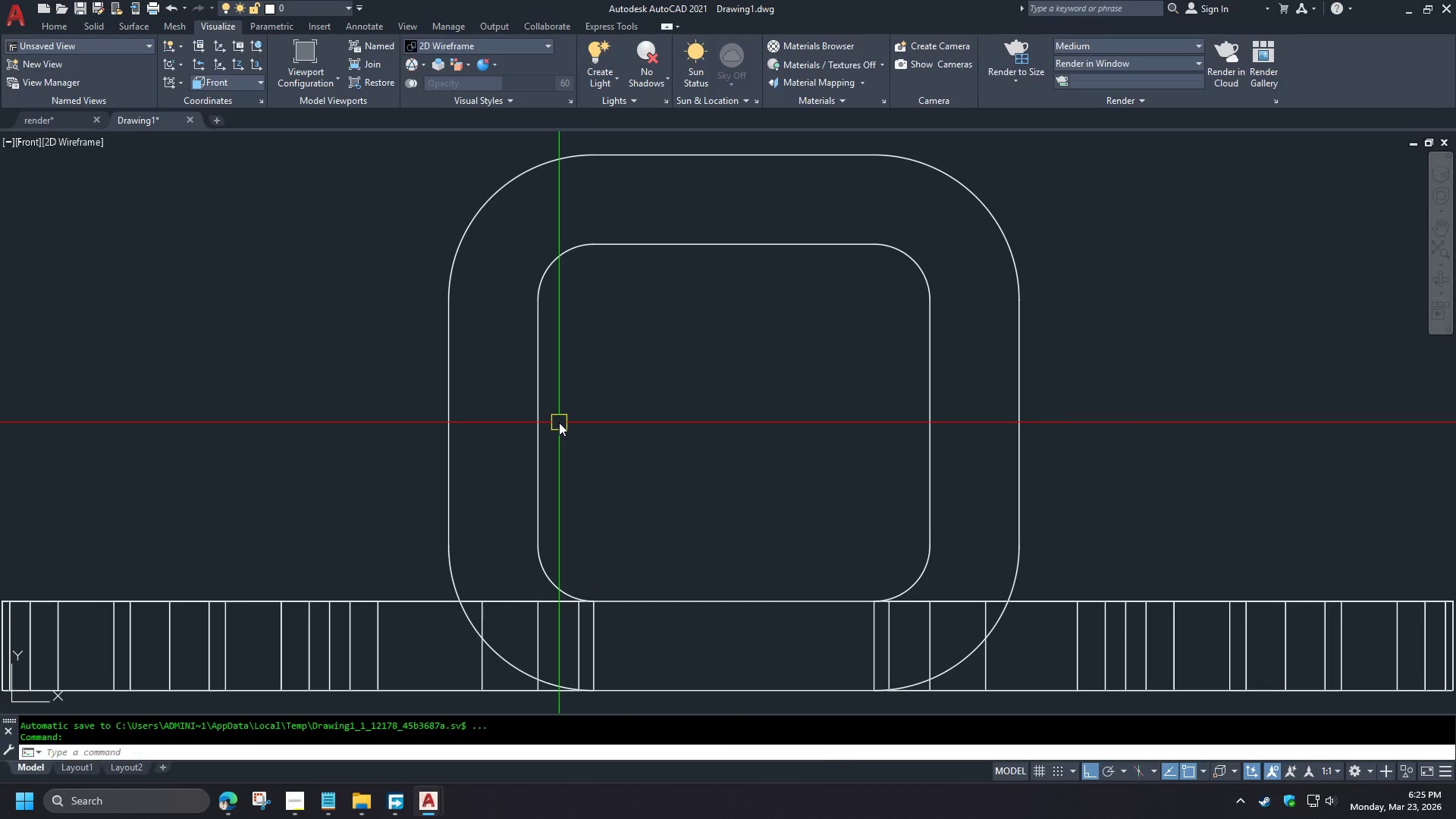 
key(L)
 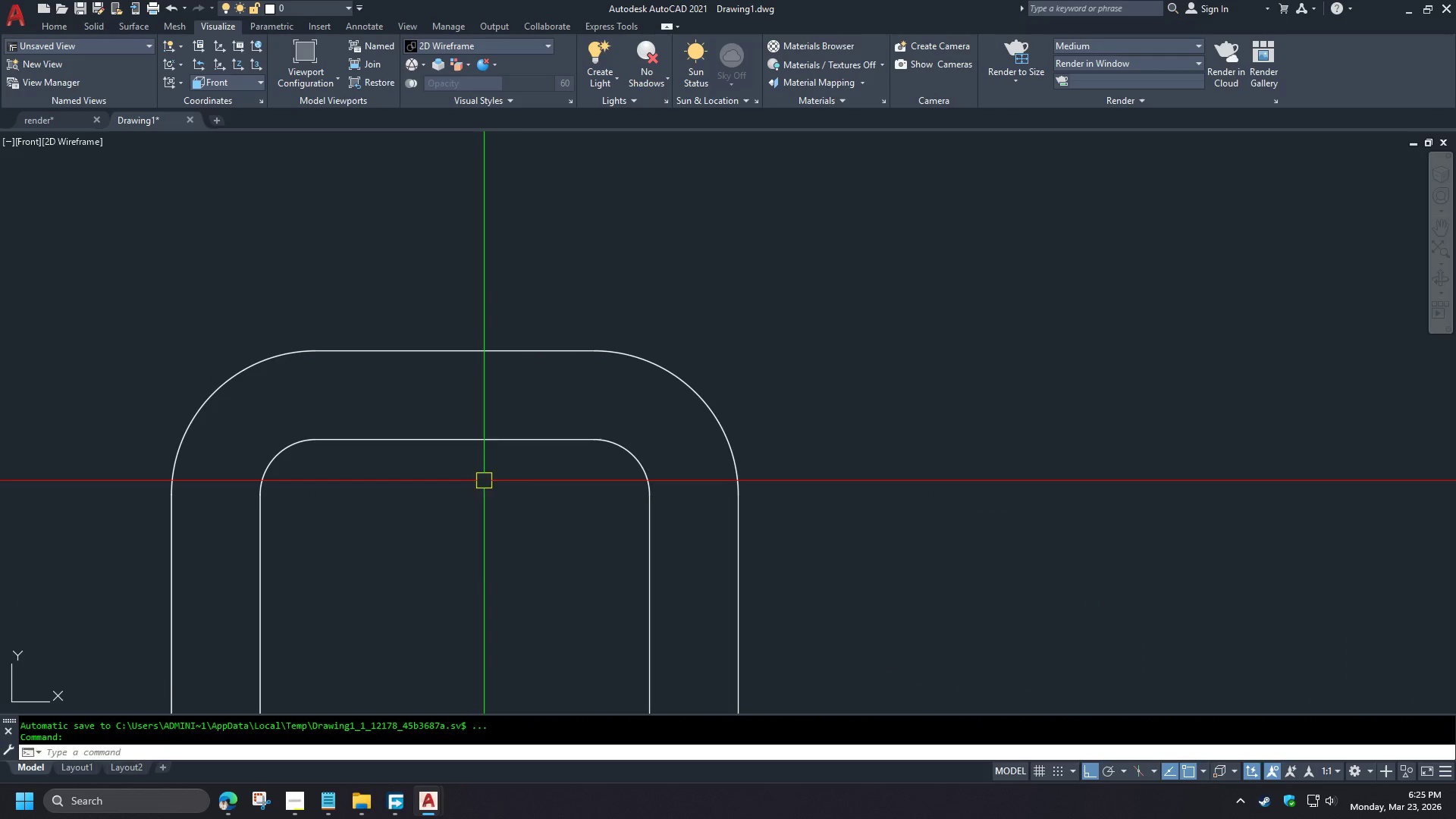 
key(Space)
 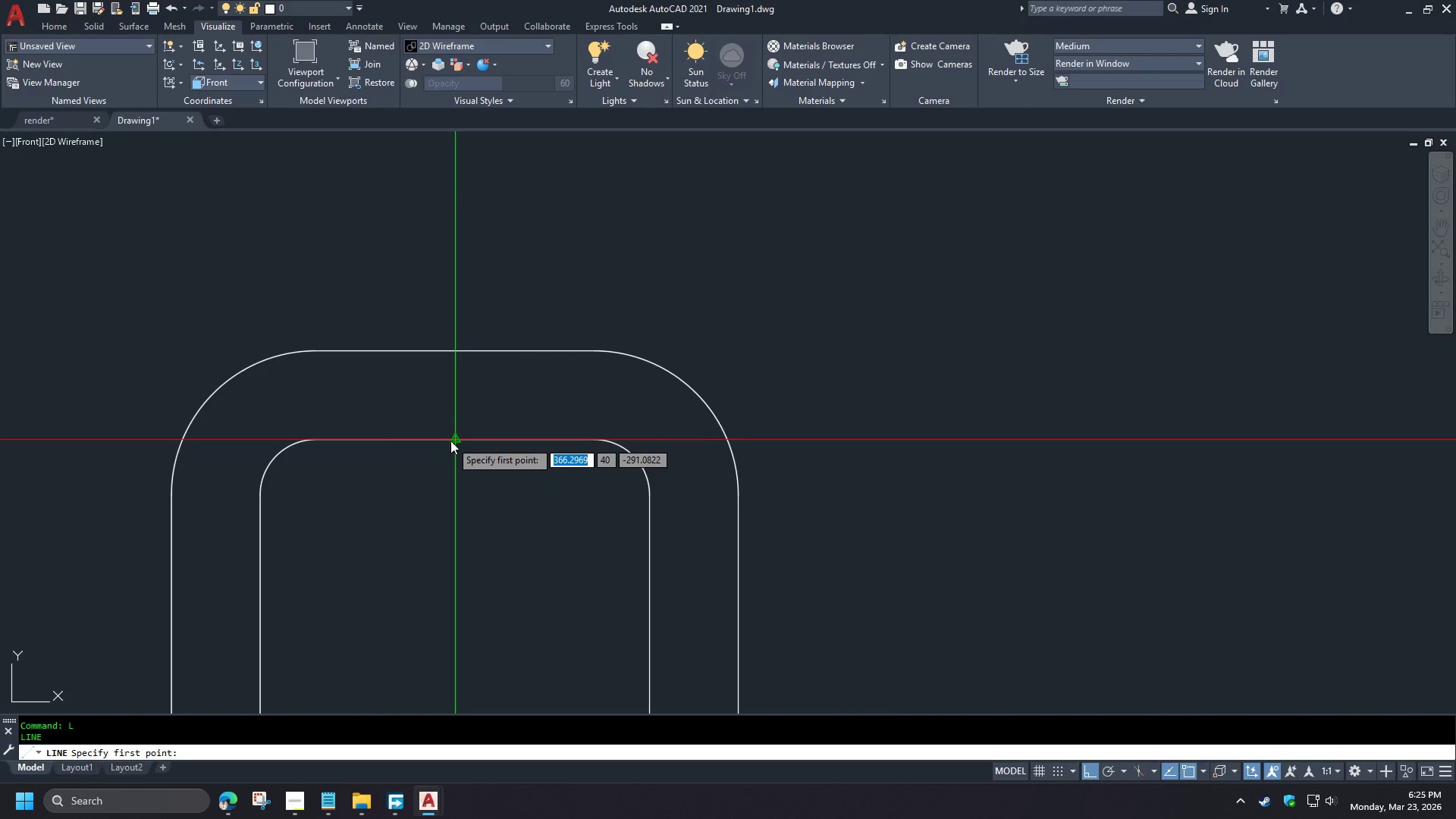 
left_click([450, 441])
 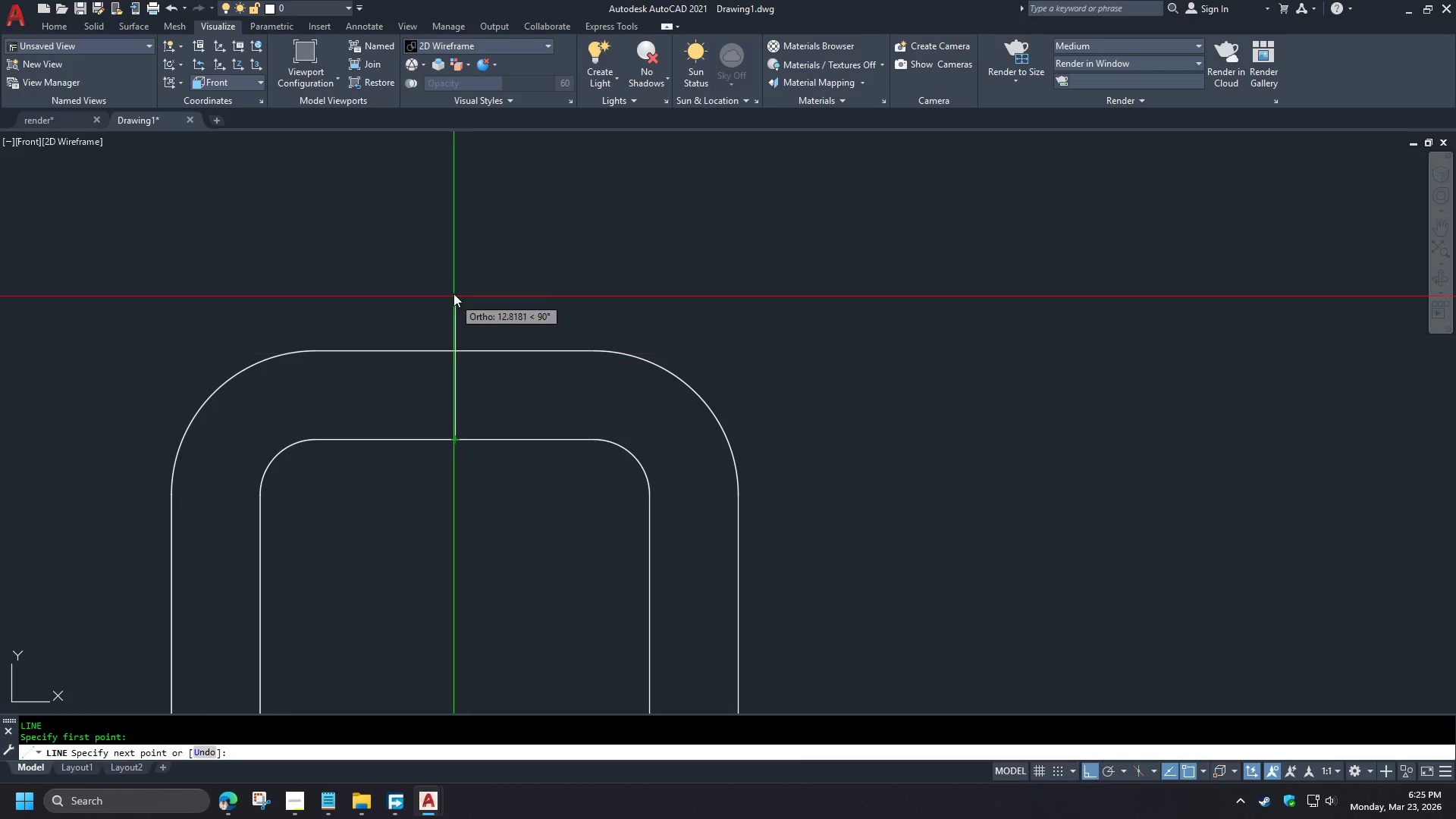 
left_click([453, 289])
 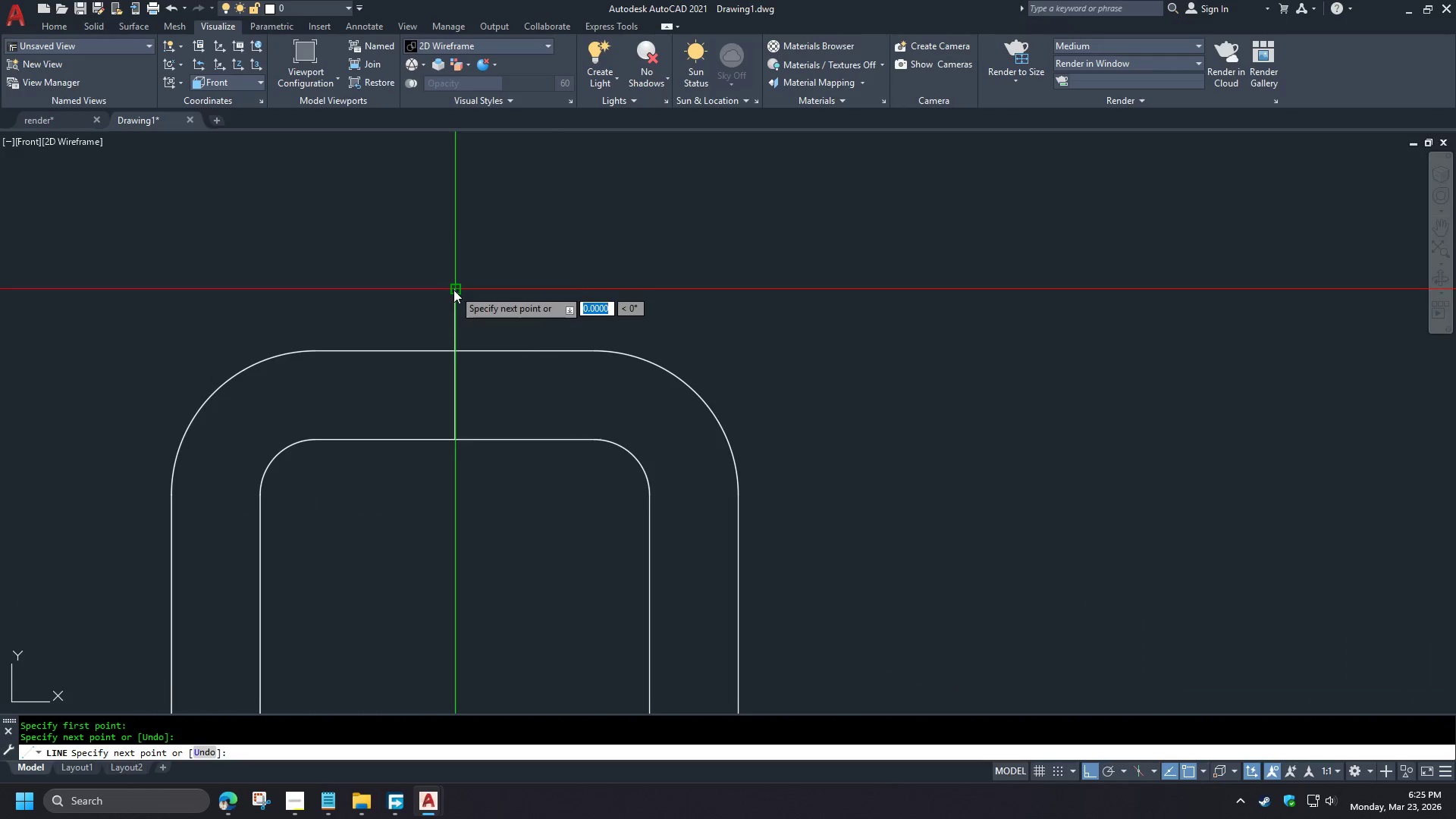 
key(Space)
 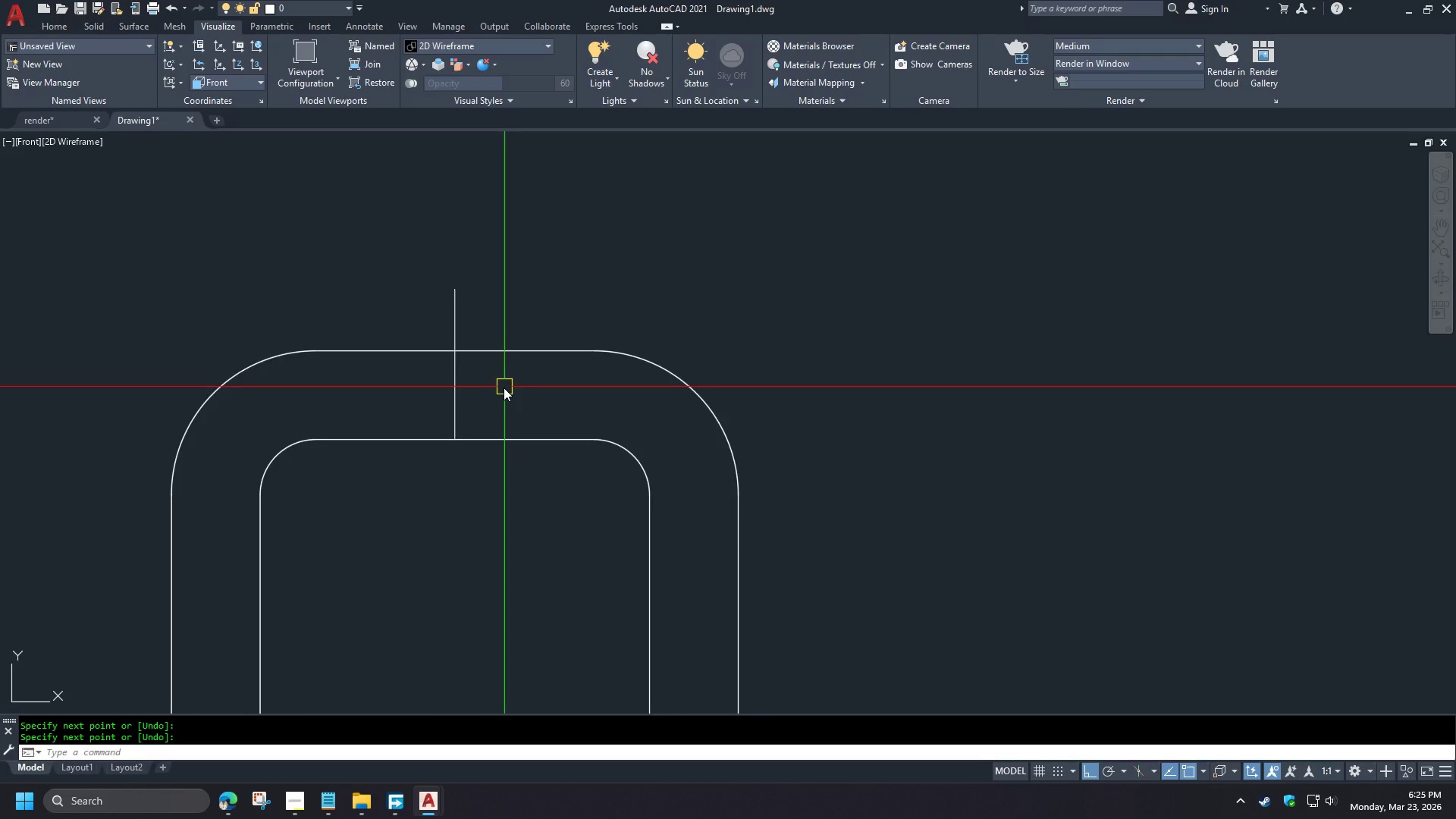 
type(rec )
 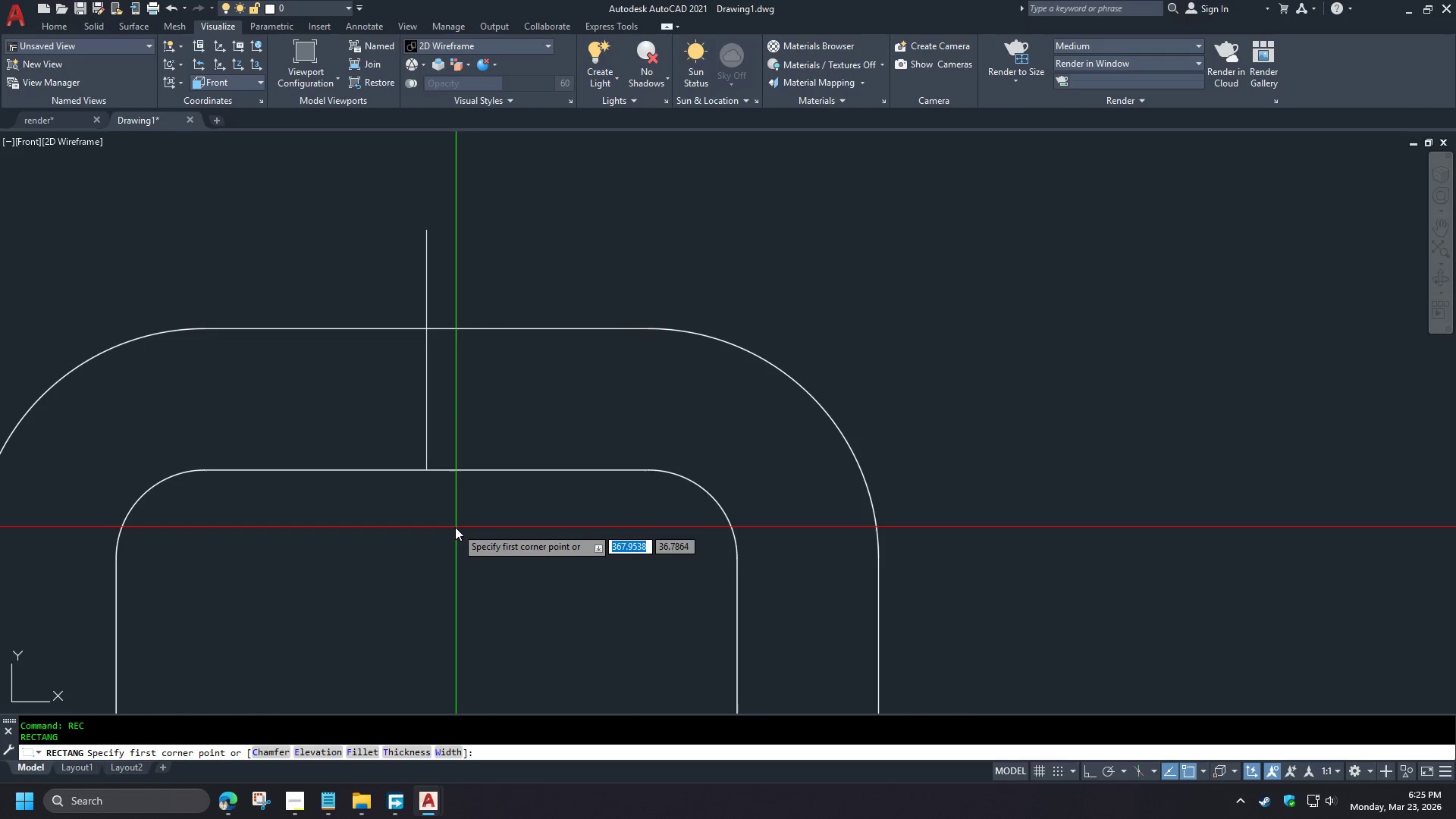 
left_click([455, 527])
 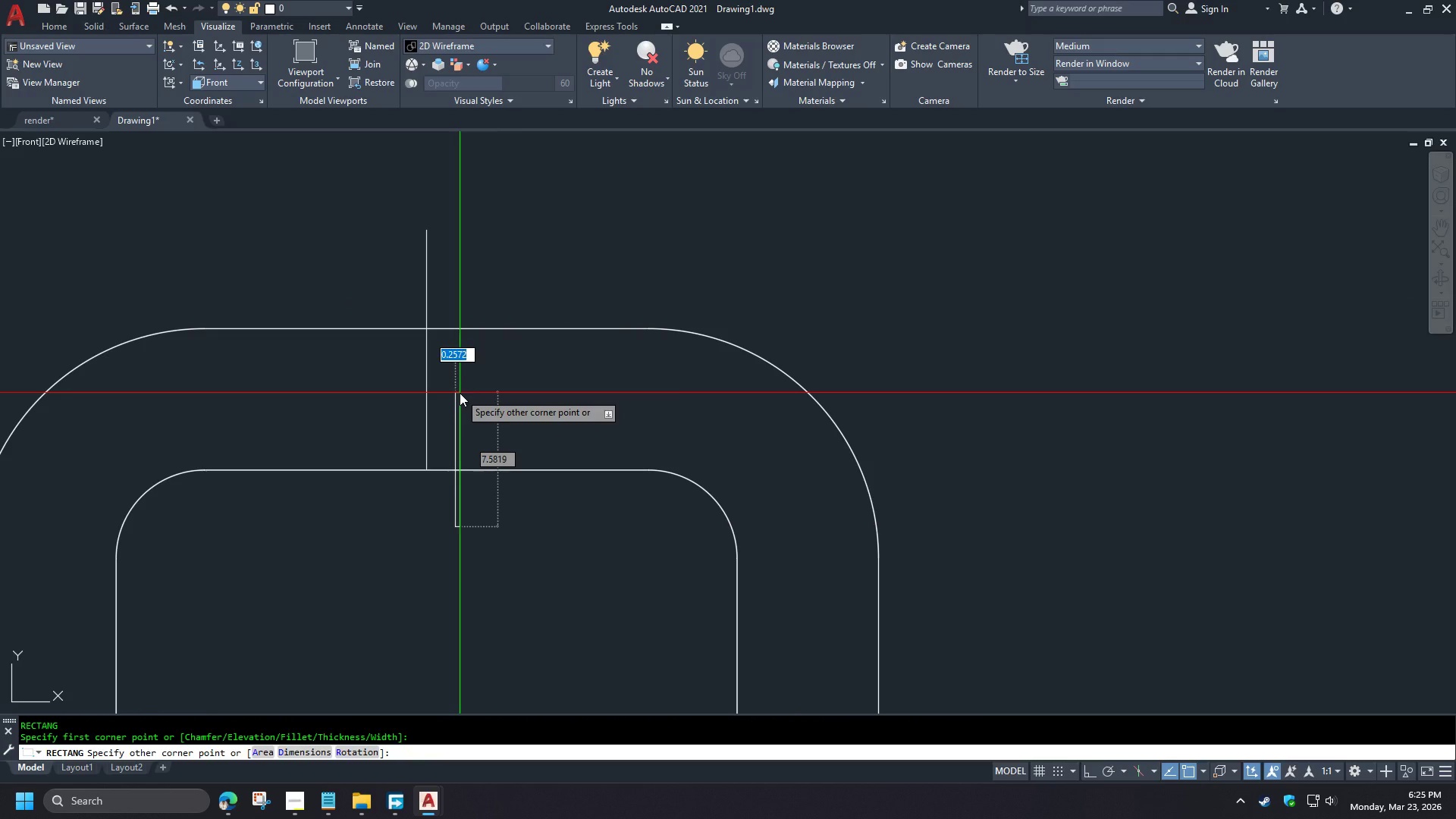 
scroll: coordinate [544, 316], scroll_direction: none, amount: 0.0
 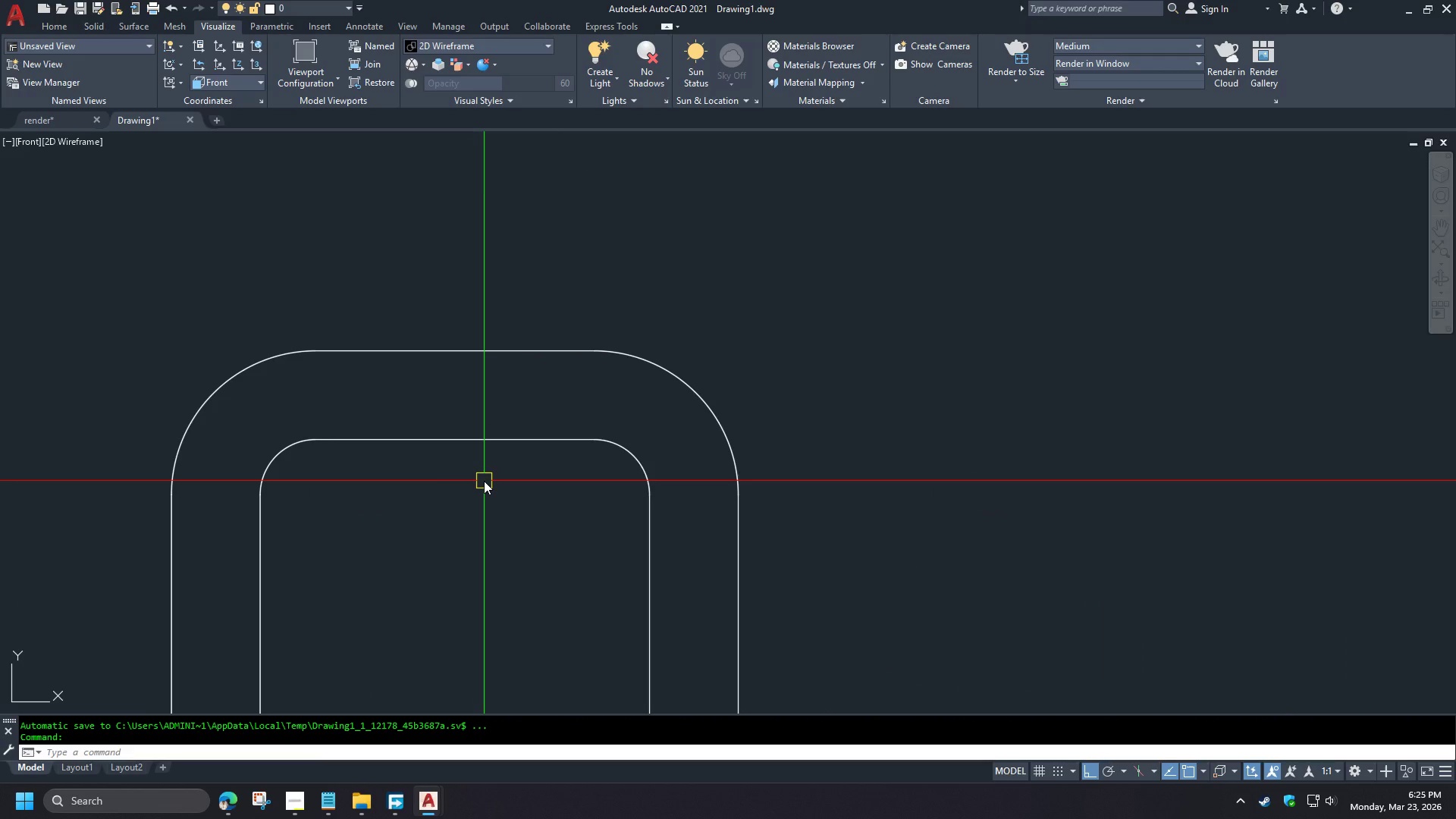 
scroll: coordinate [499, 388], scroll_direction: up, amount: 1.0
 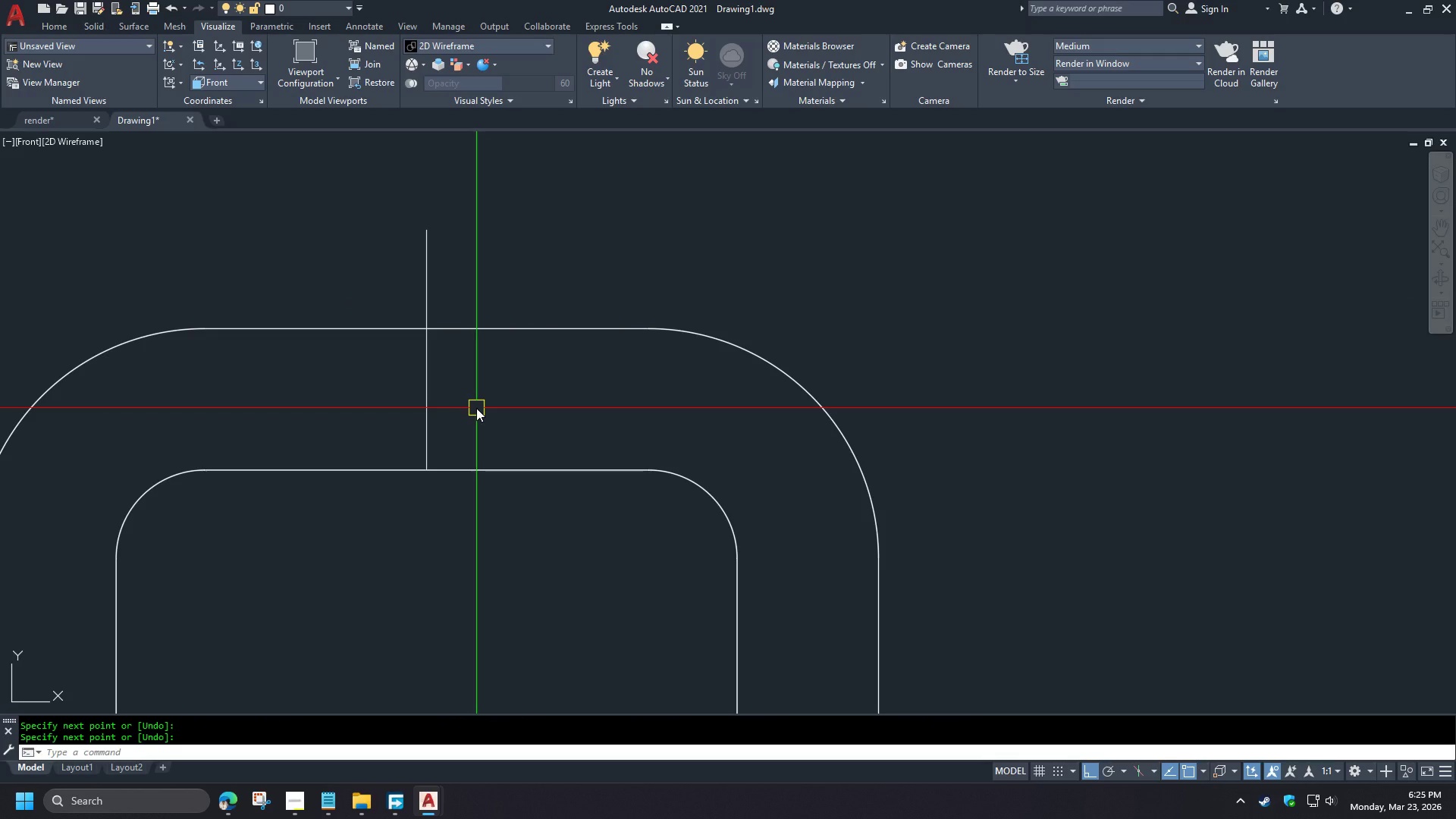 
wait(17.53)
 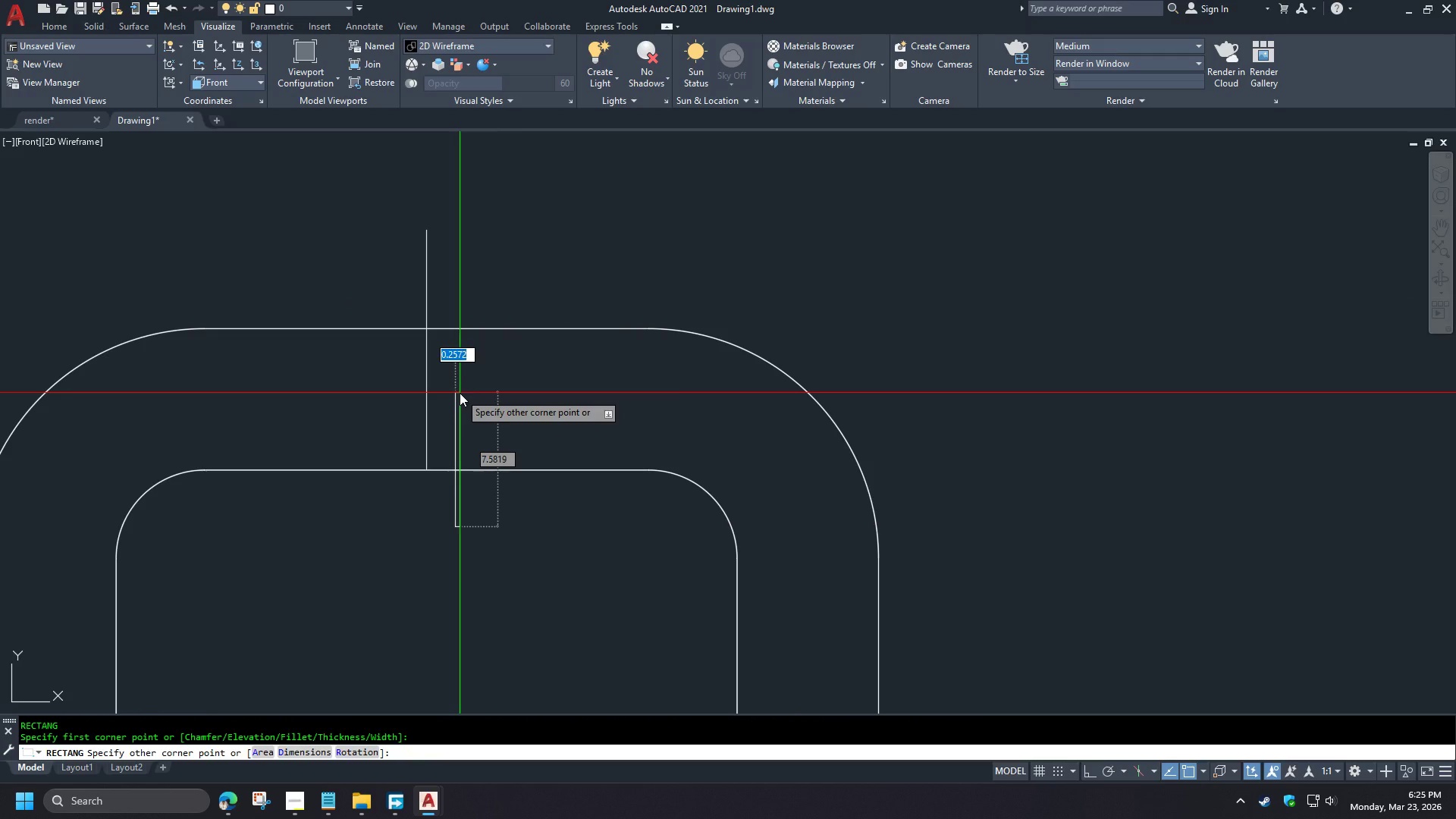 
key(NumpadDecimal)
 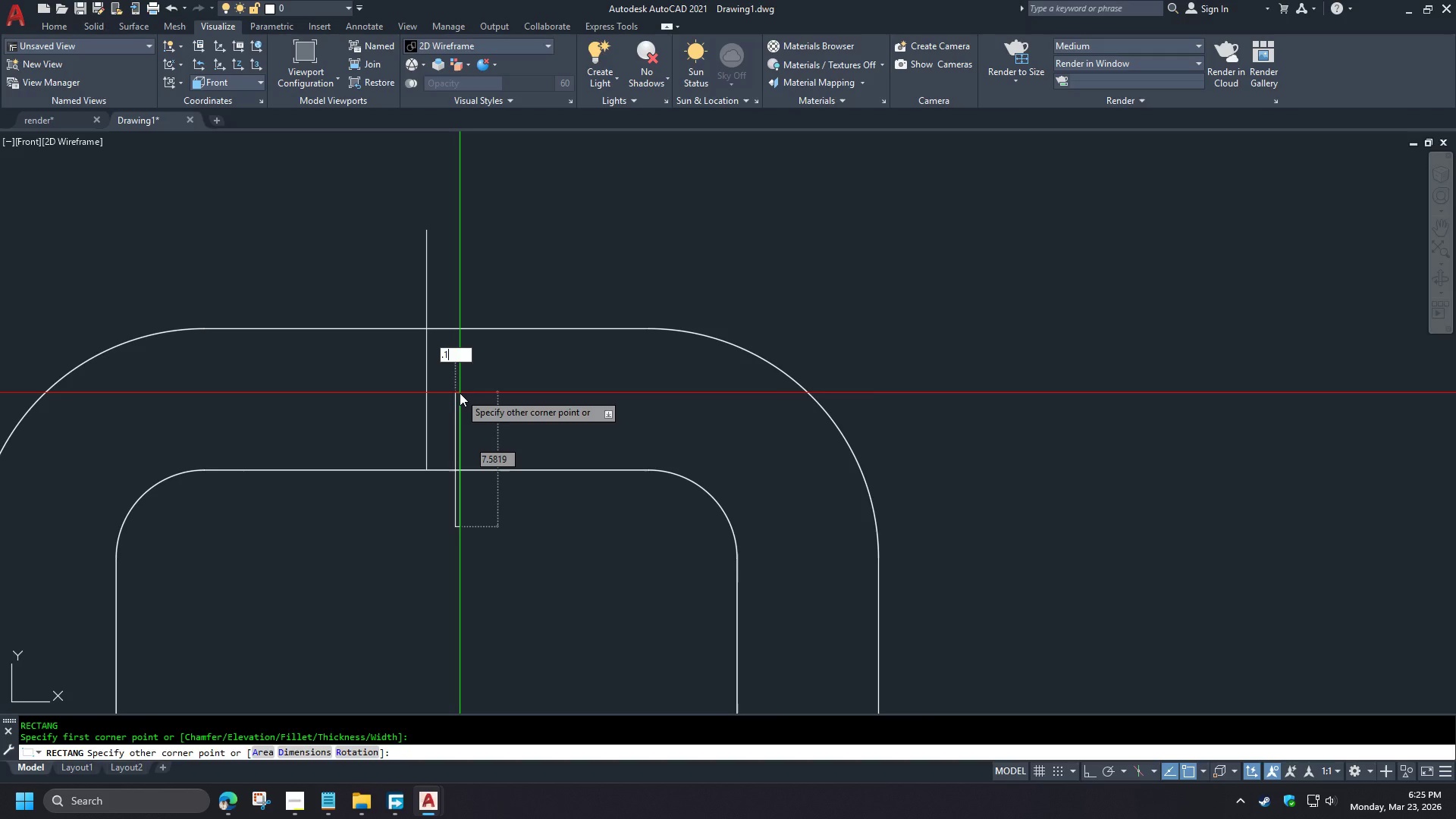 
key(Numpad1)
 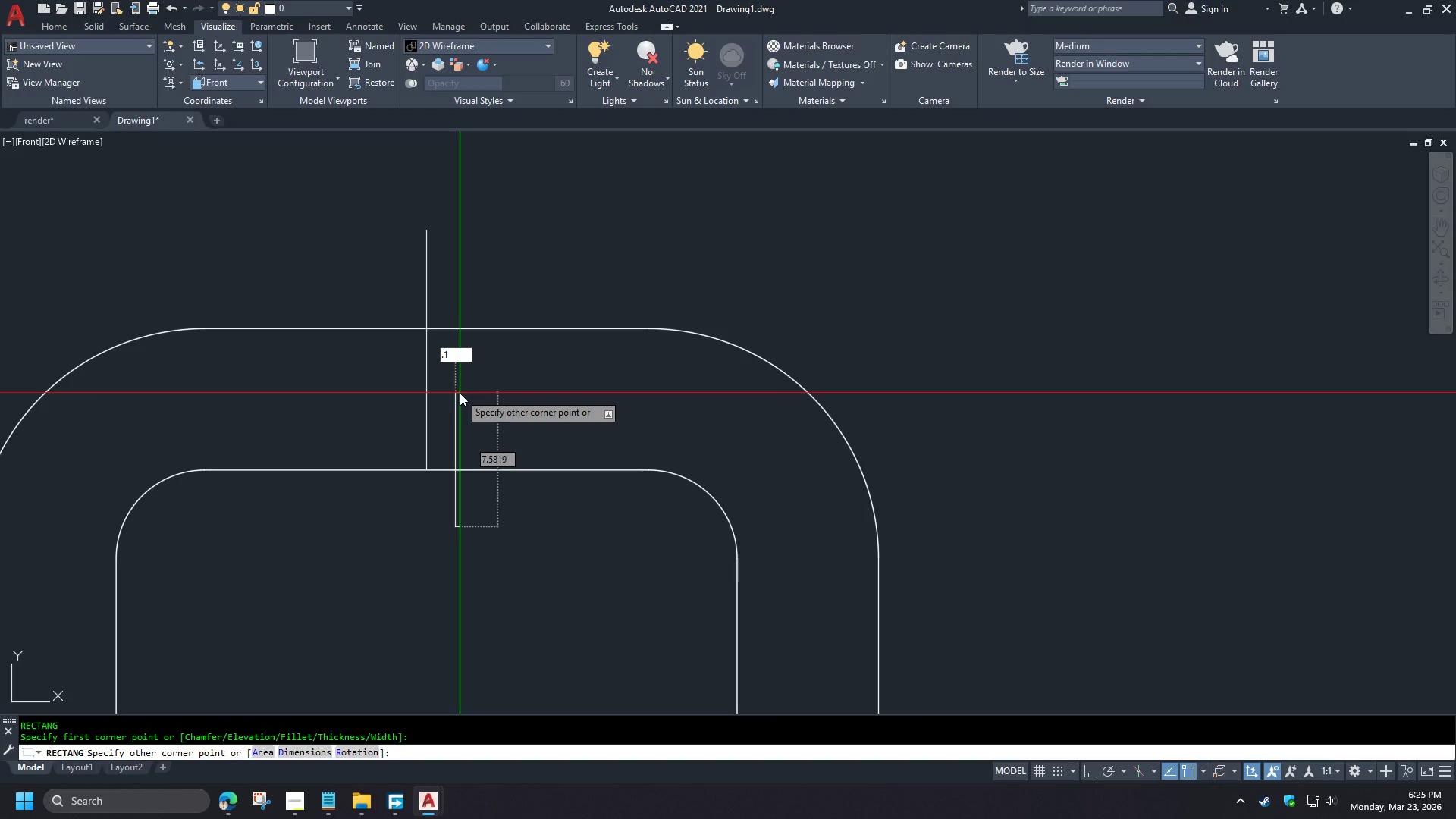 
key(Tab)
 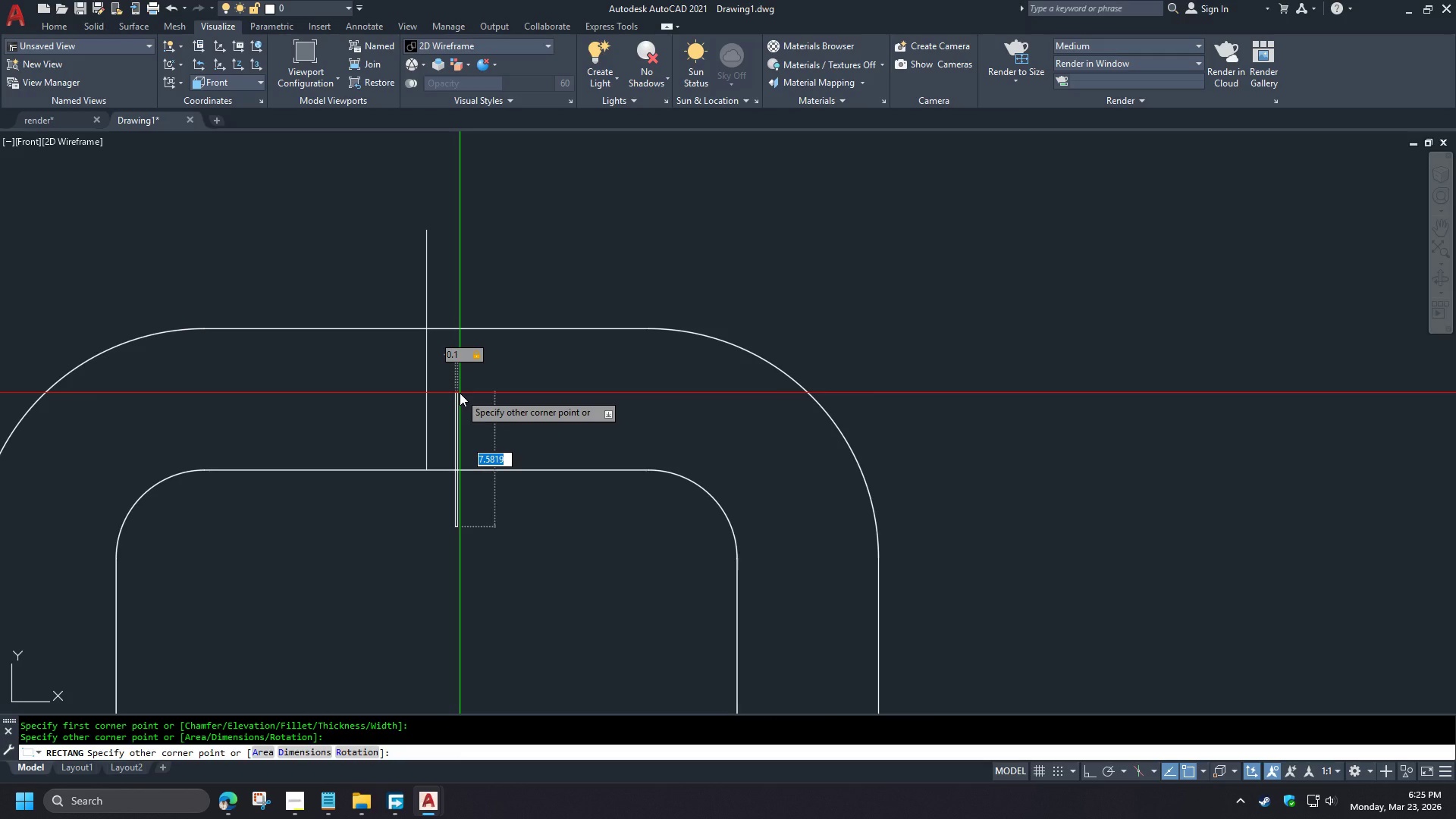 
key(NumpadEnter)
 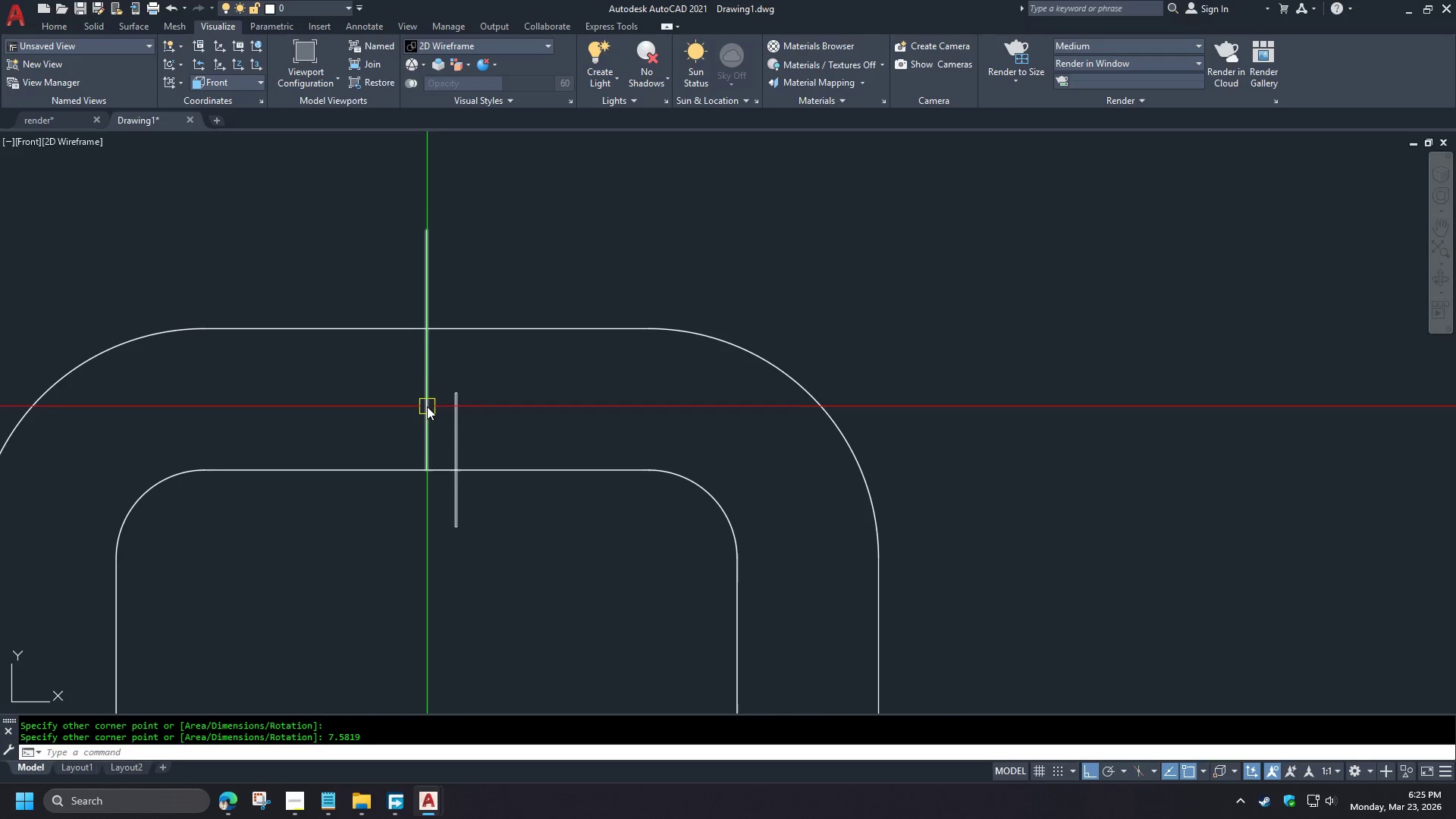 
left_click([426, 407])
 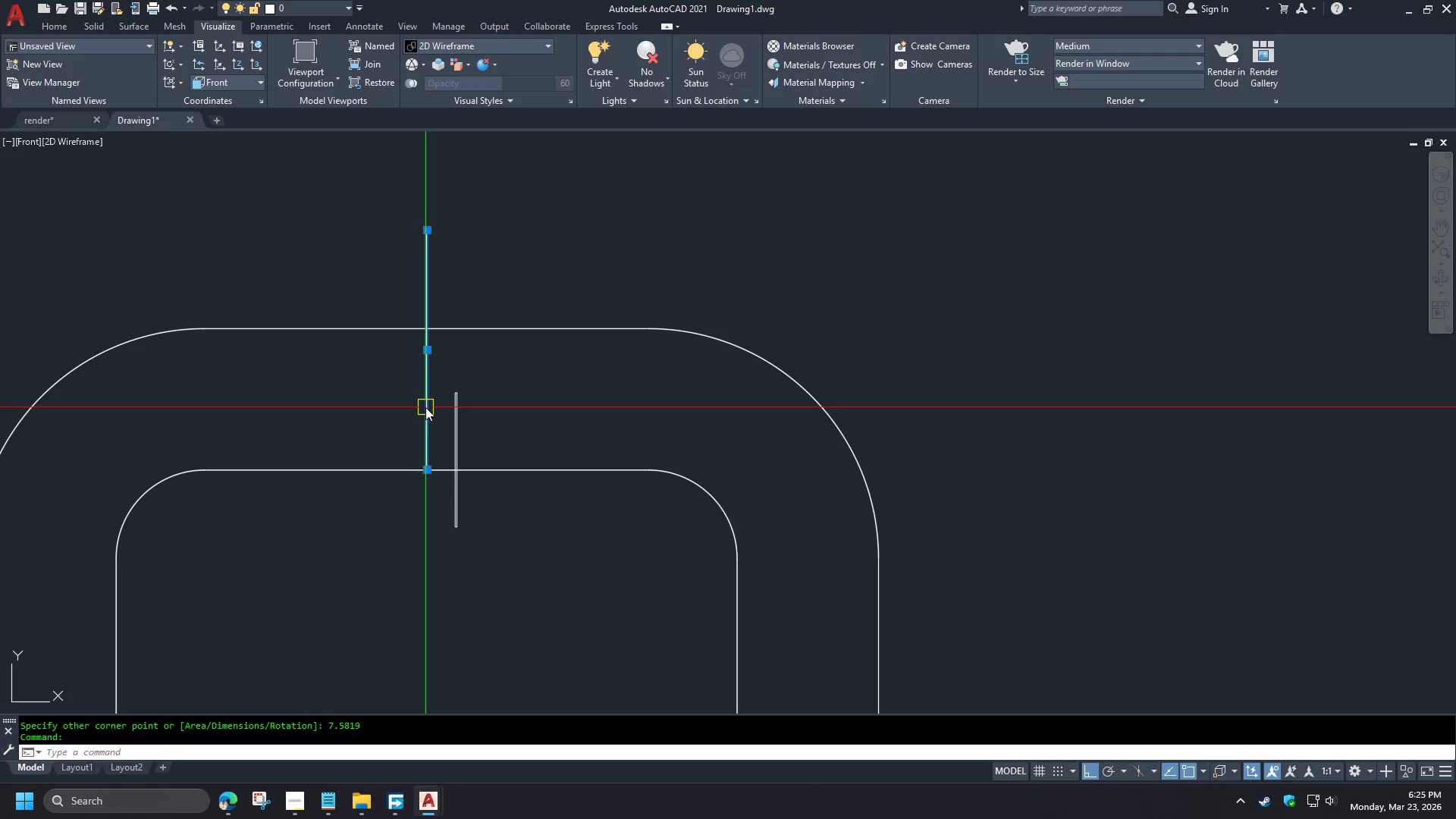 
key(E)
 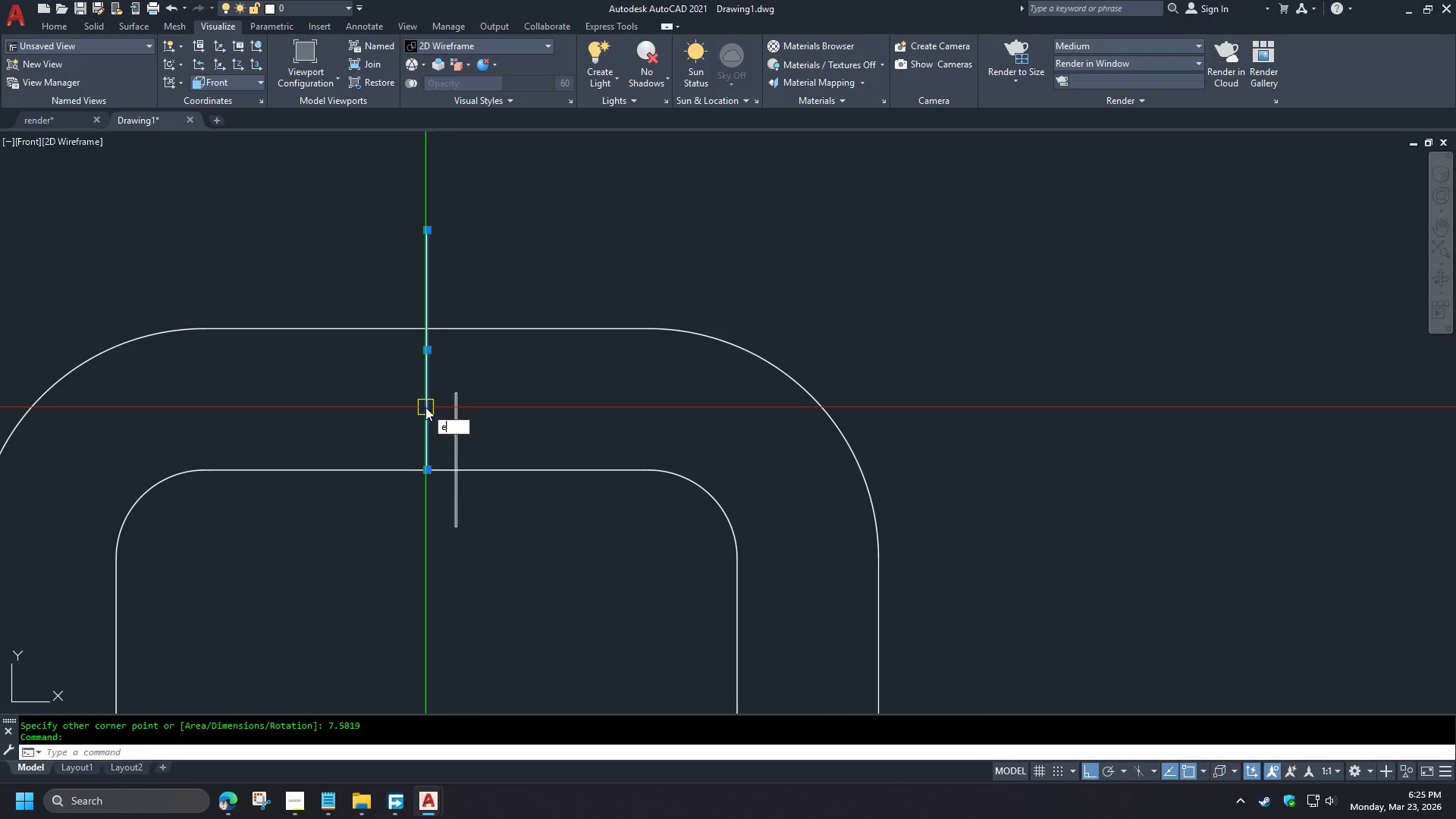 
key(Space)
 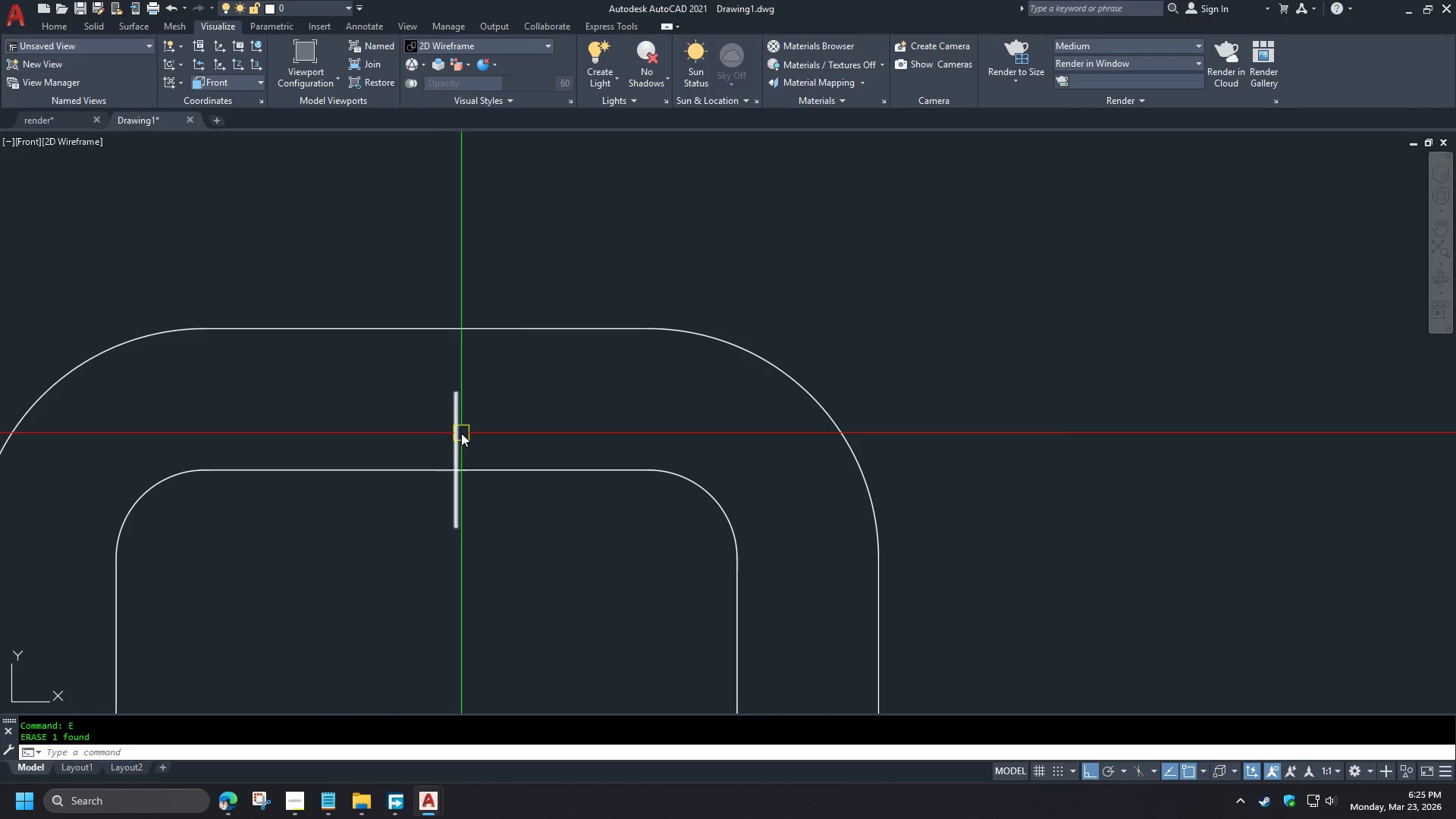 
left_click_drag(start_coordinate=[463, 513], to_coordinate=[463, 505])
 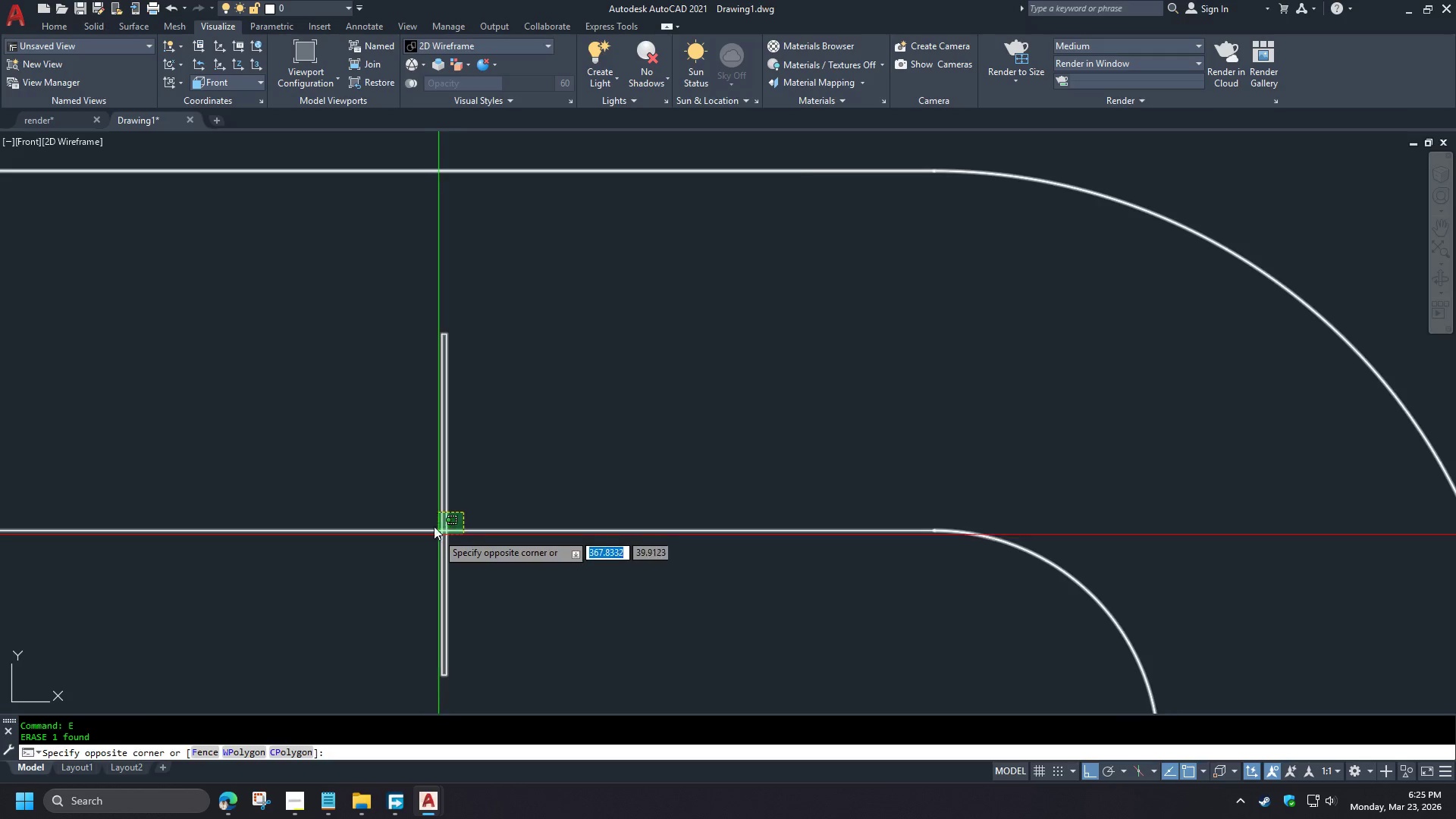 
left_click([415, 485])
 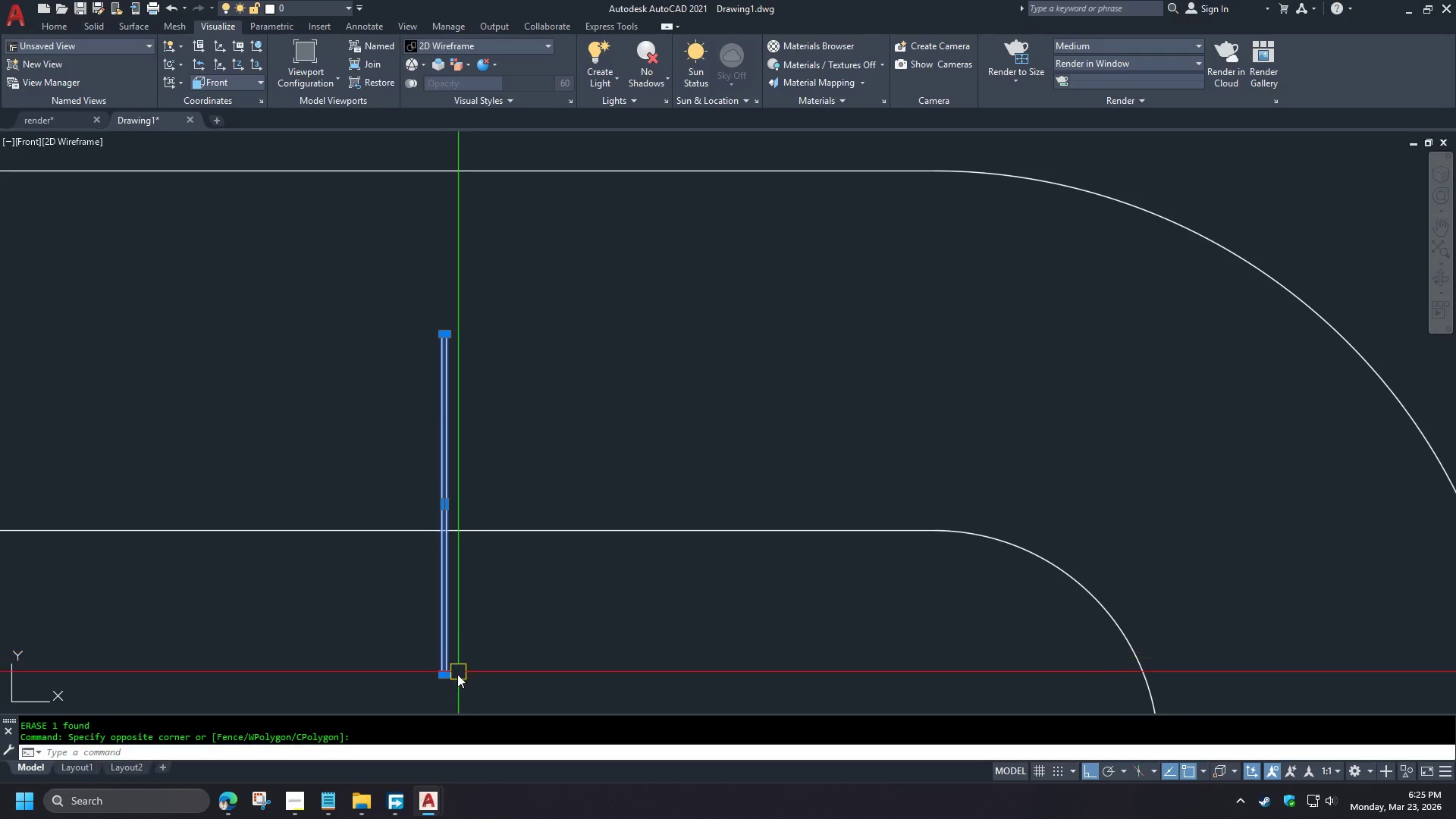 
key(M)
 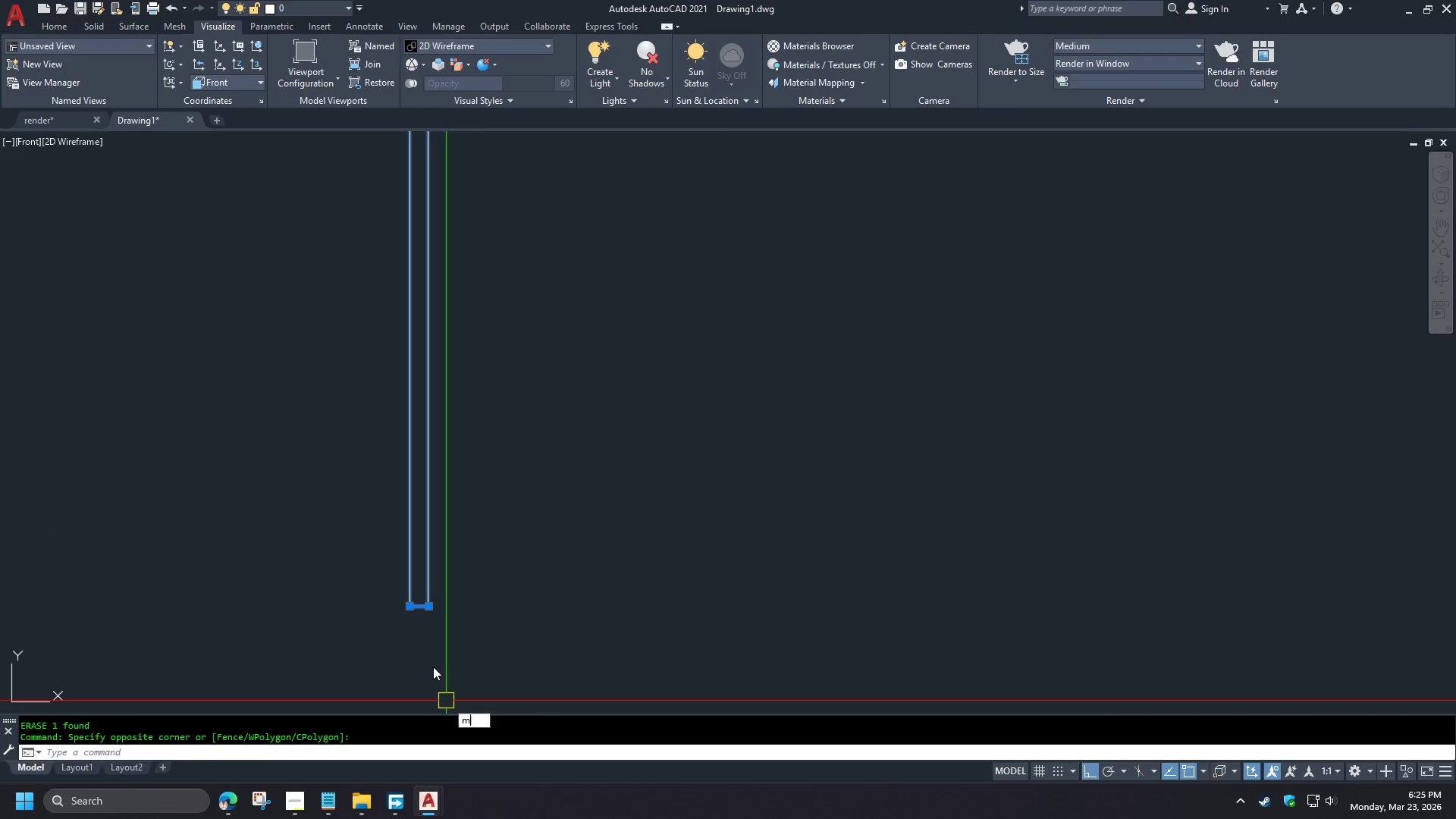 
key(Space)
 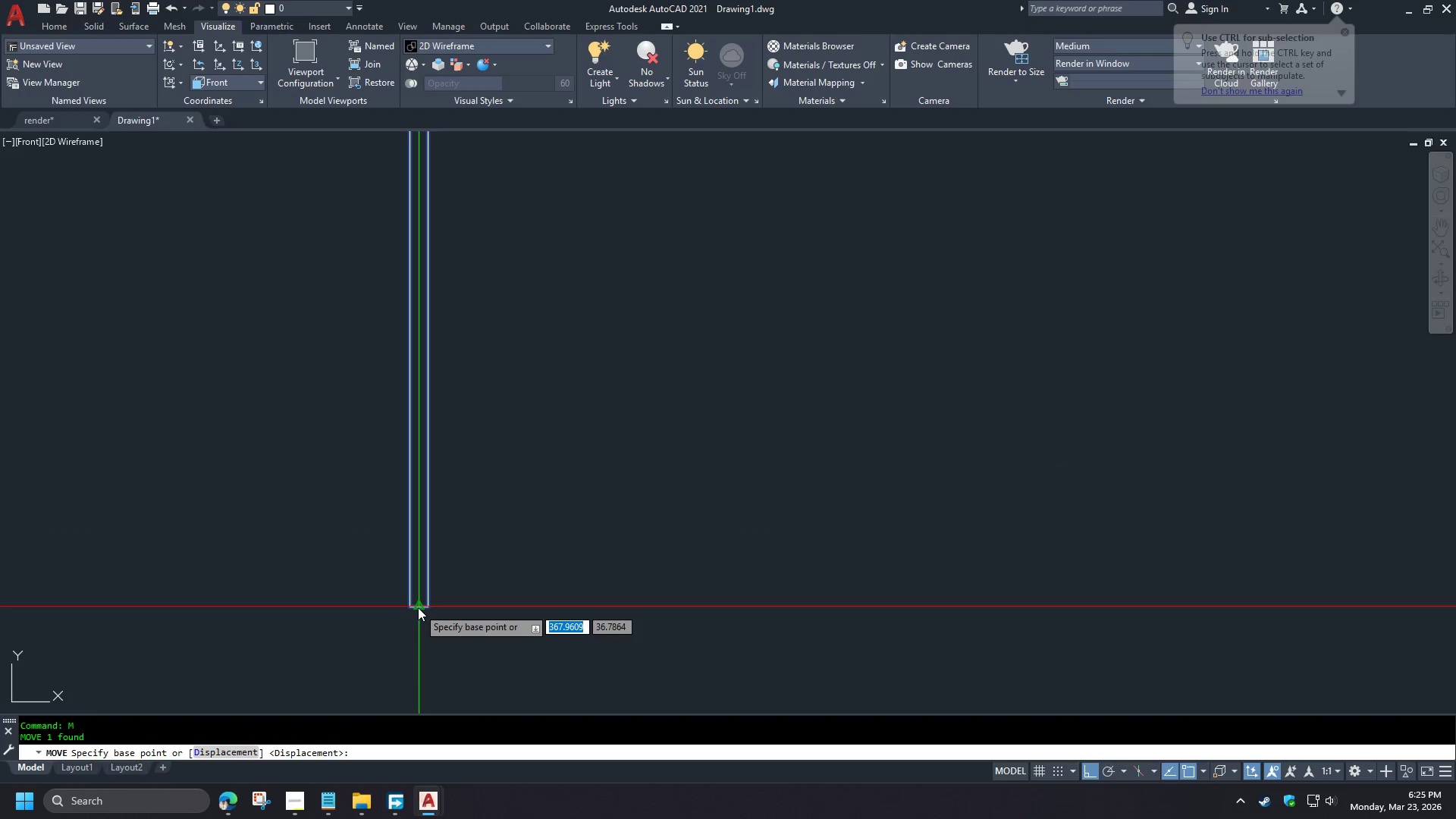 
left_click([418, 607])
 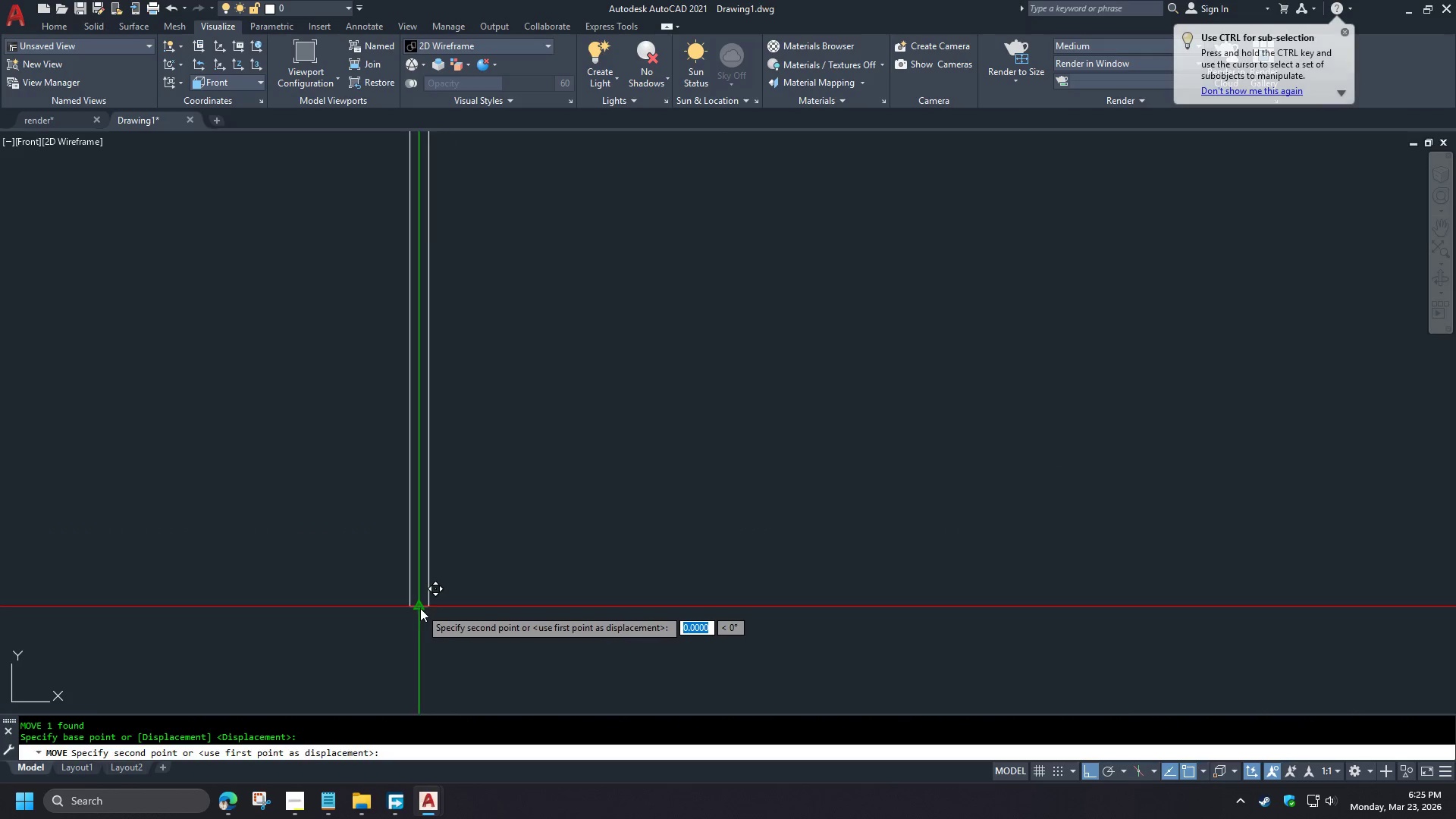 
type(mid )
 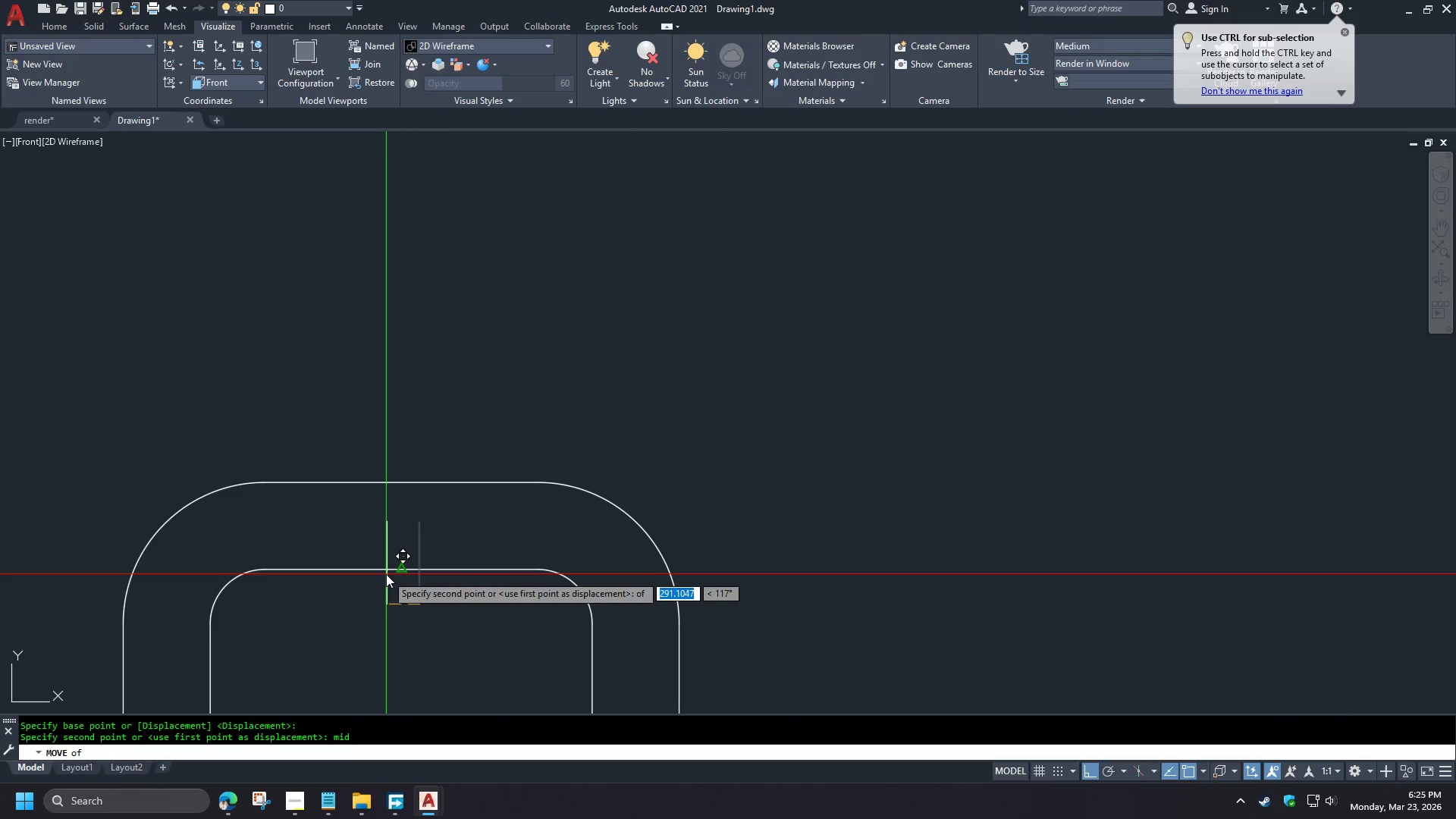 
left_click([386, 574])
 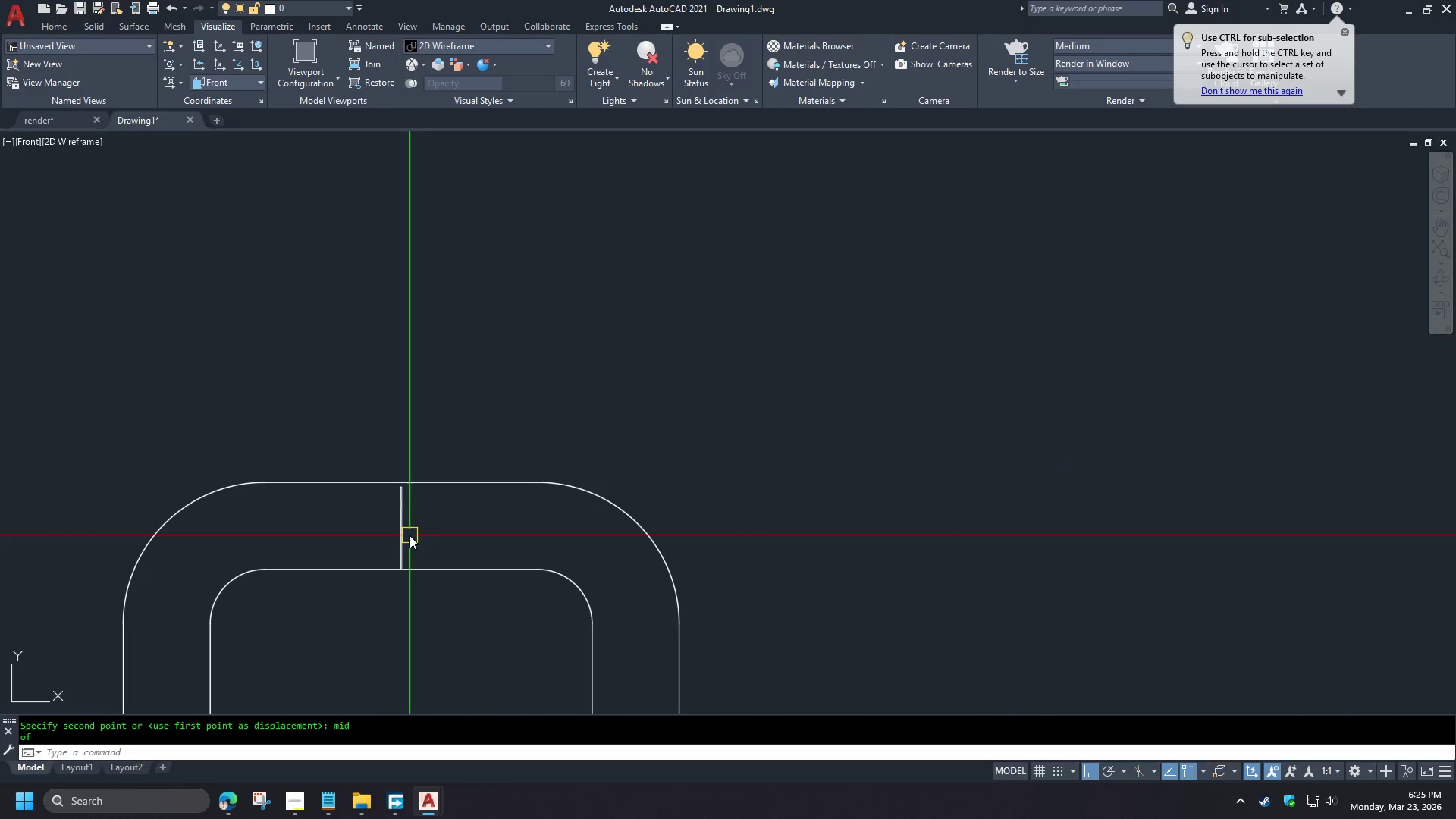 
key(S)
 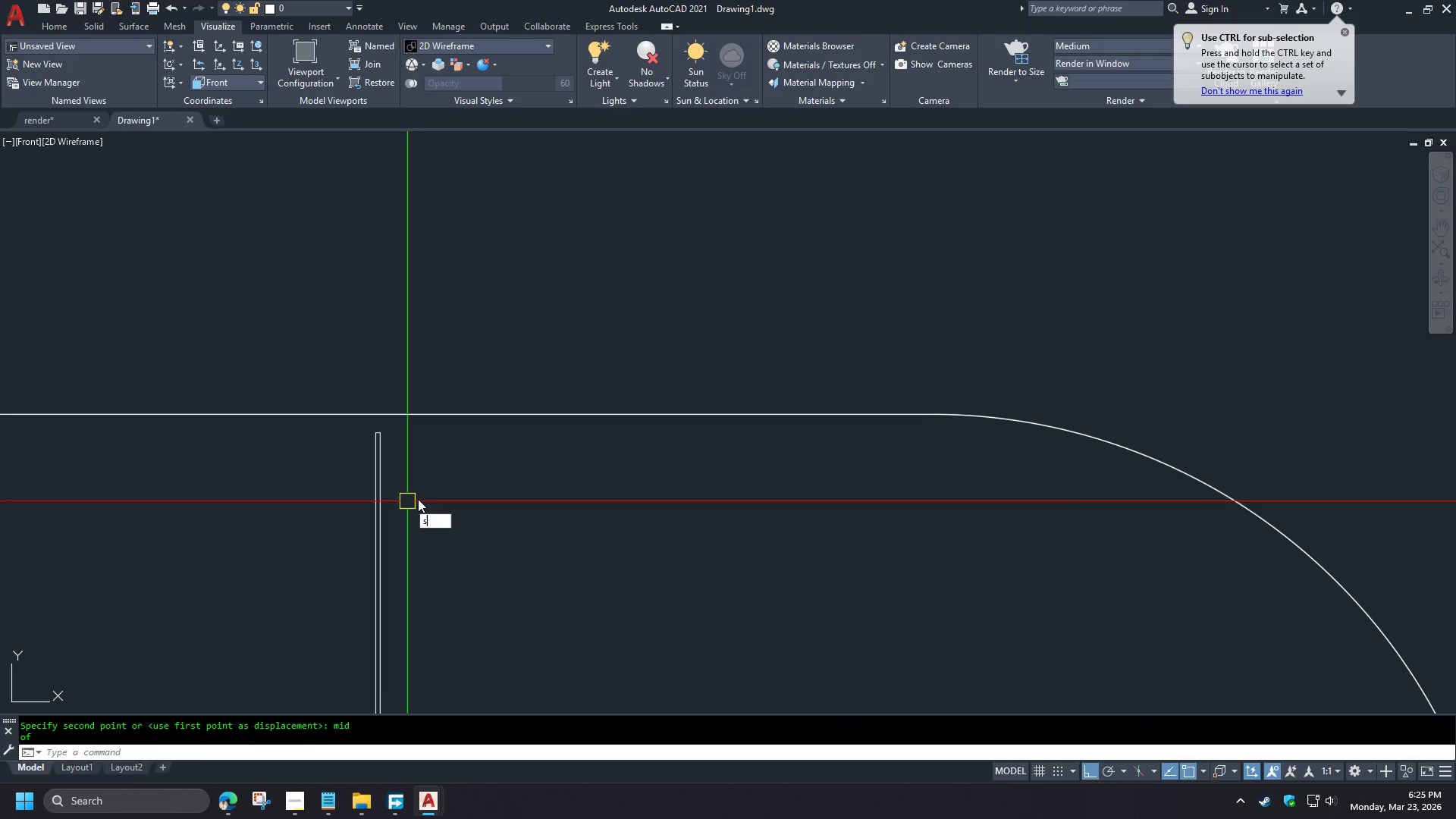 
key(Space)
 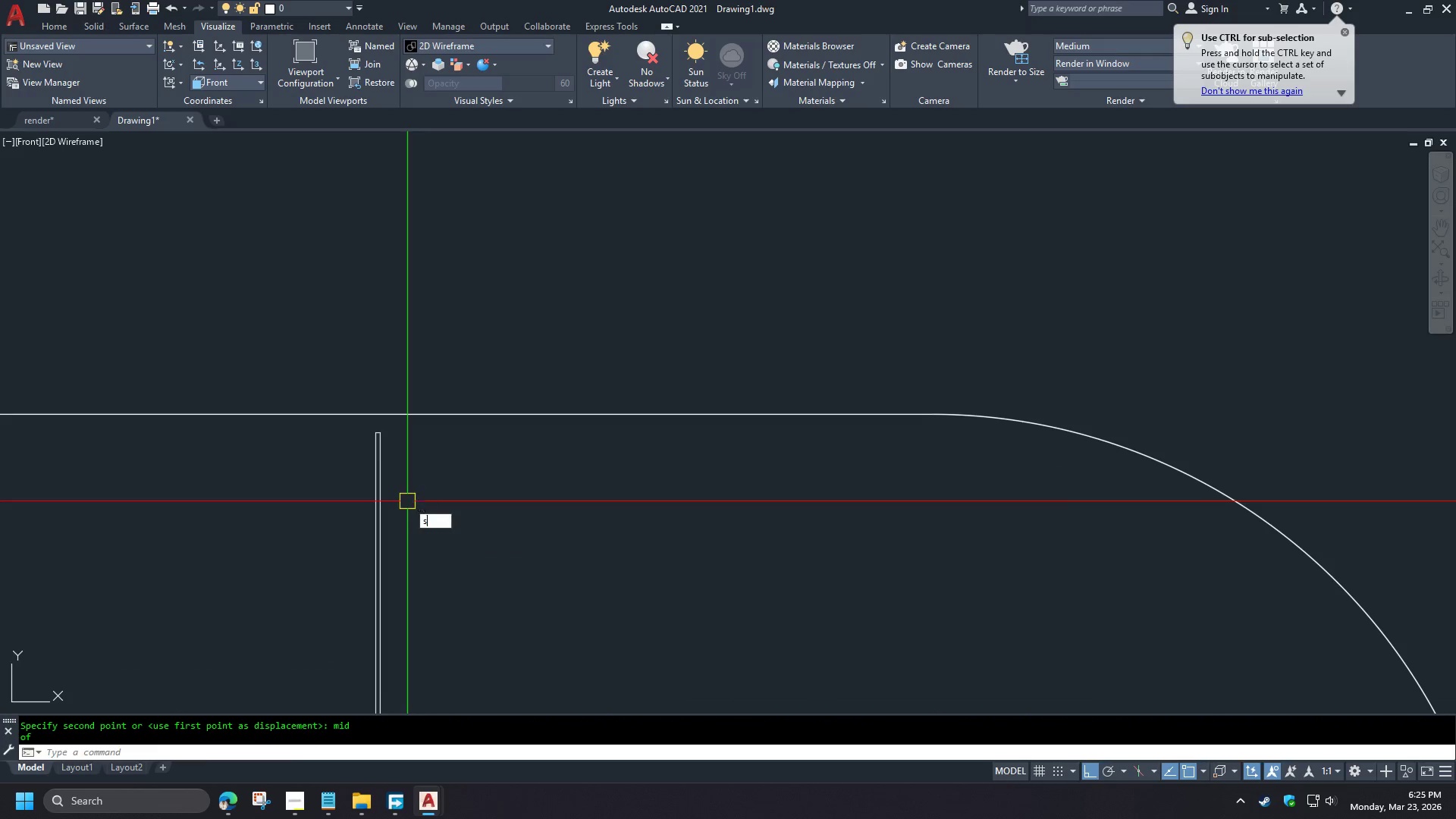 
left_click_drag(start_coordinate=[428, 485], to_coordinate=[424, 480])
 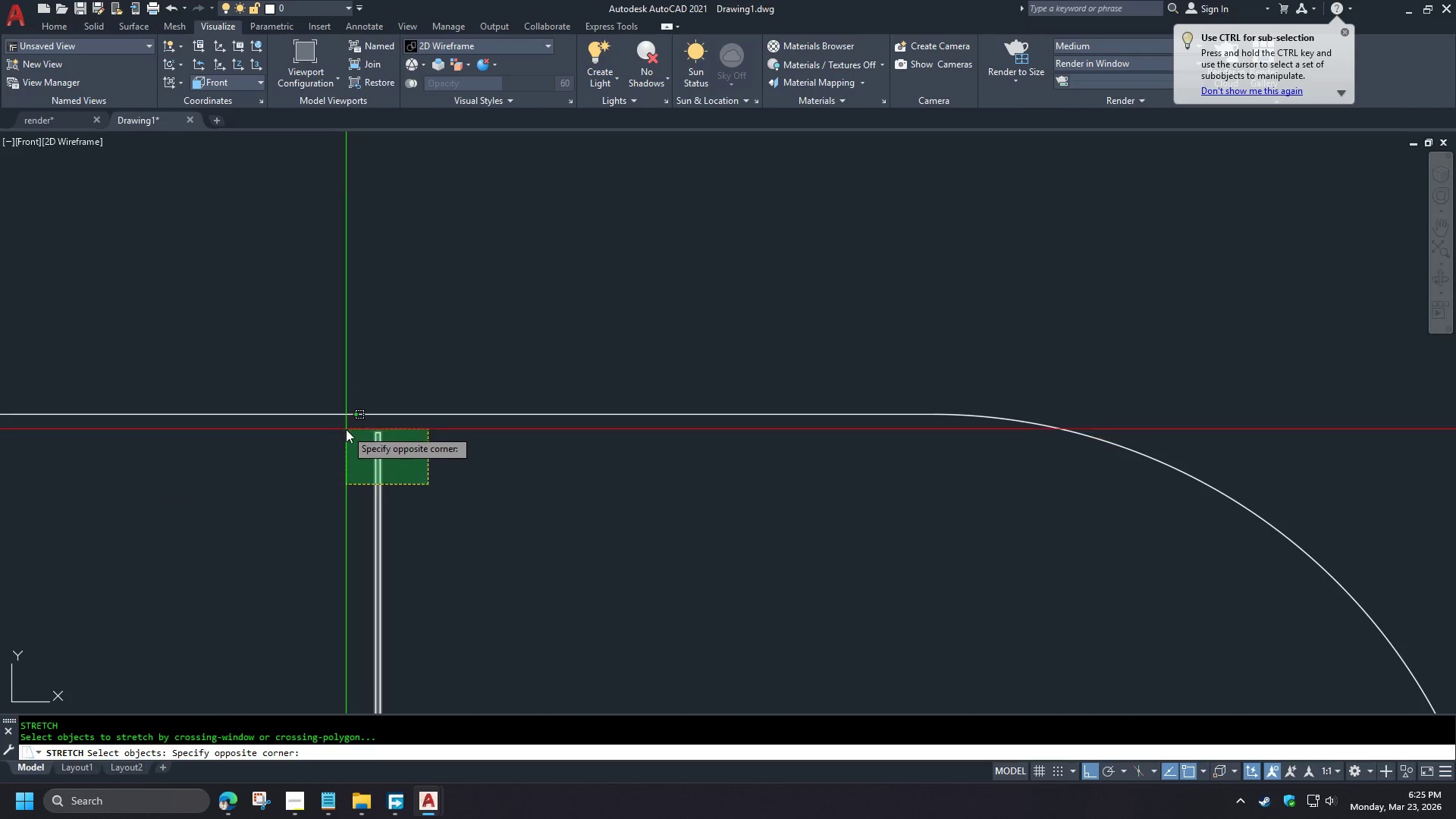 
left_click([346, 428])
 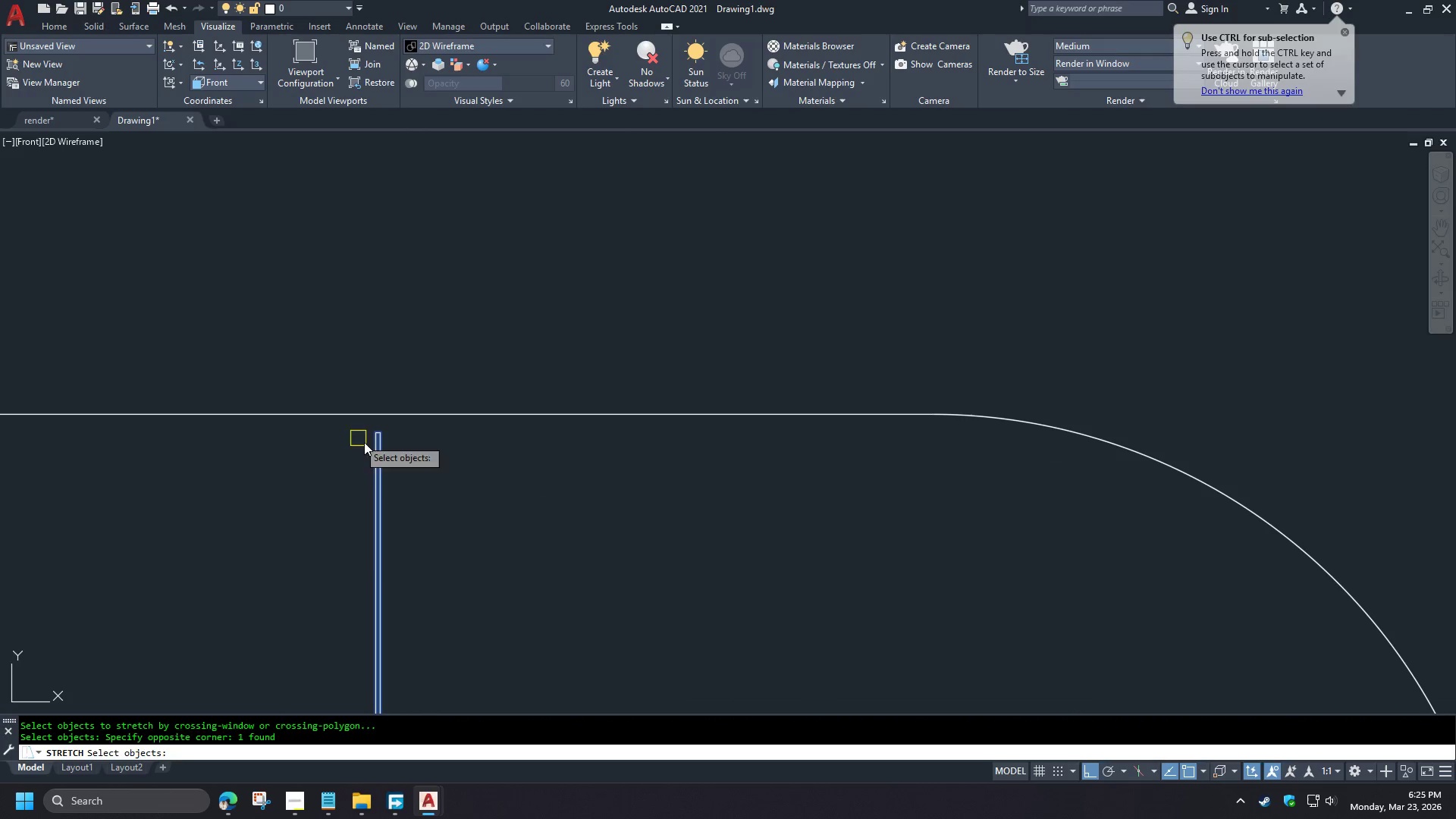 
key(Space)
 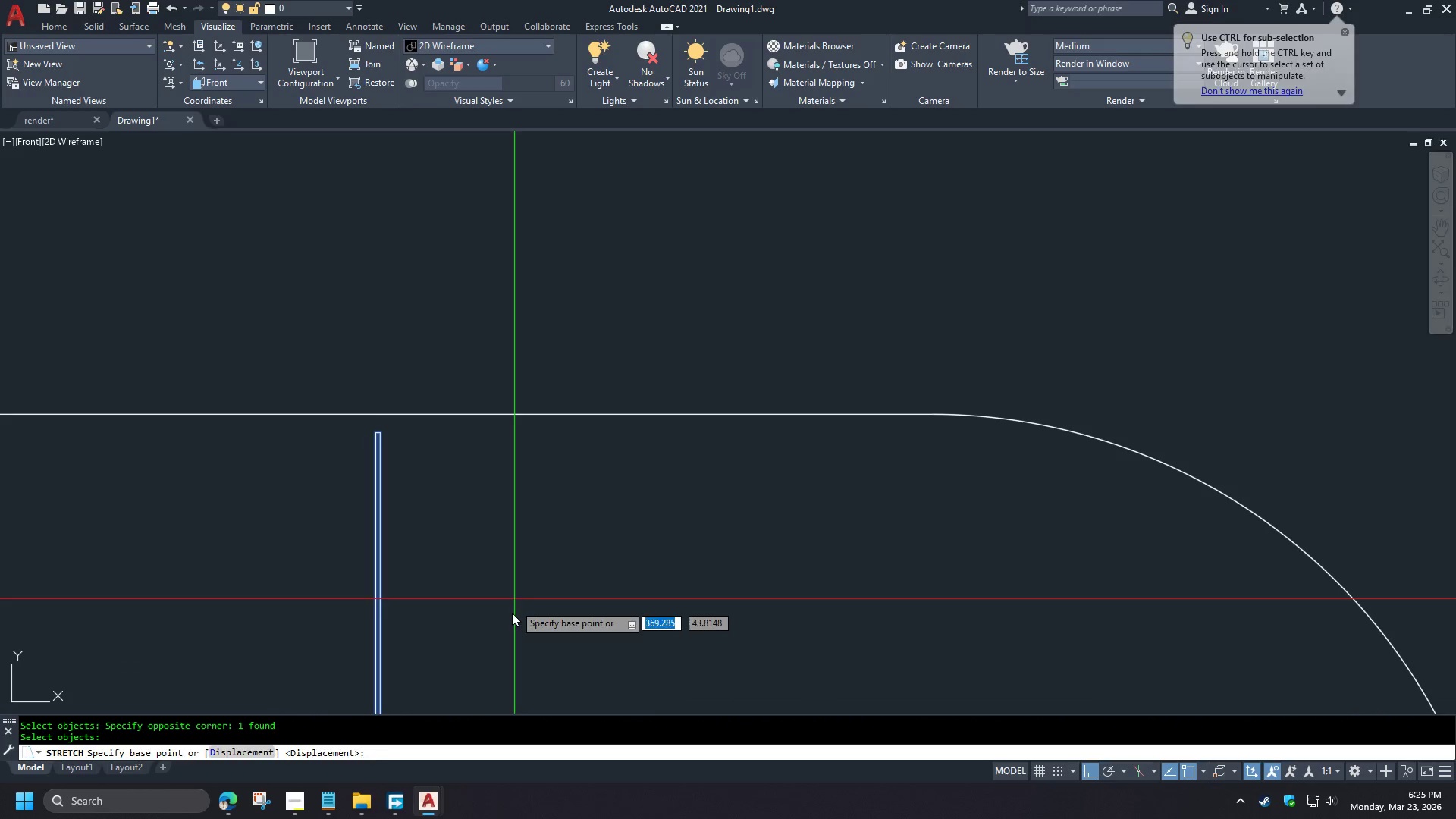 
left_click_drag(start_coordinate=[512, 616], to_coordinate=[513, 598])
 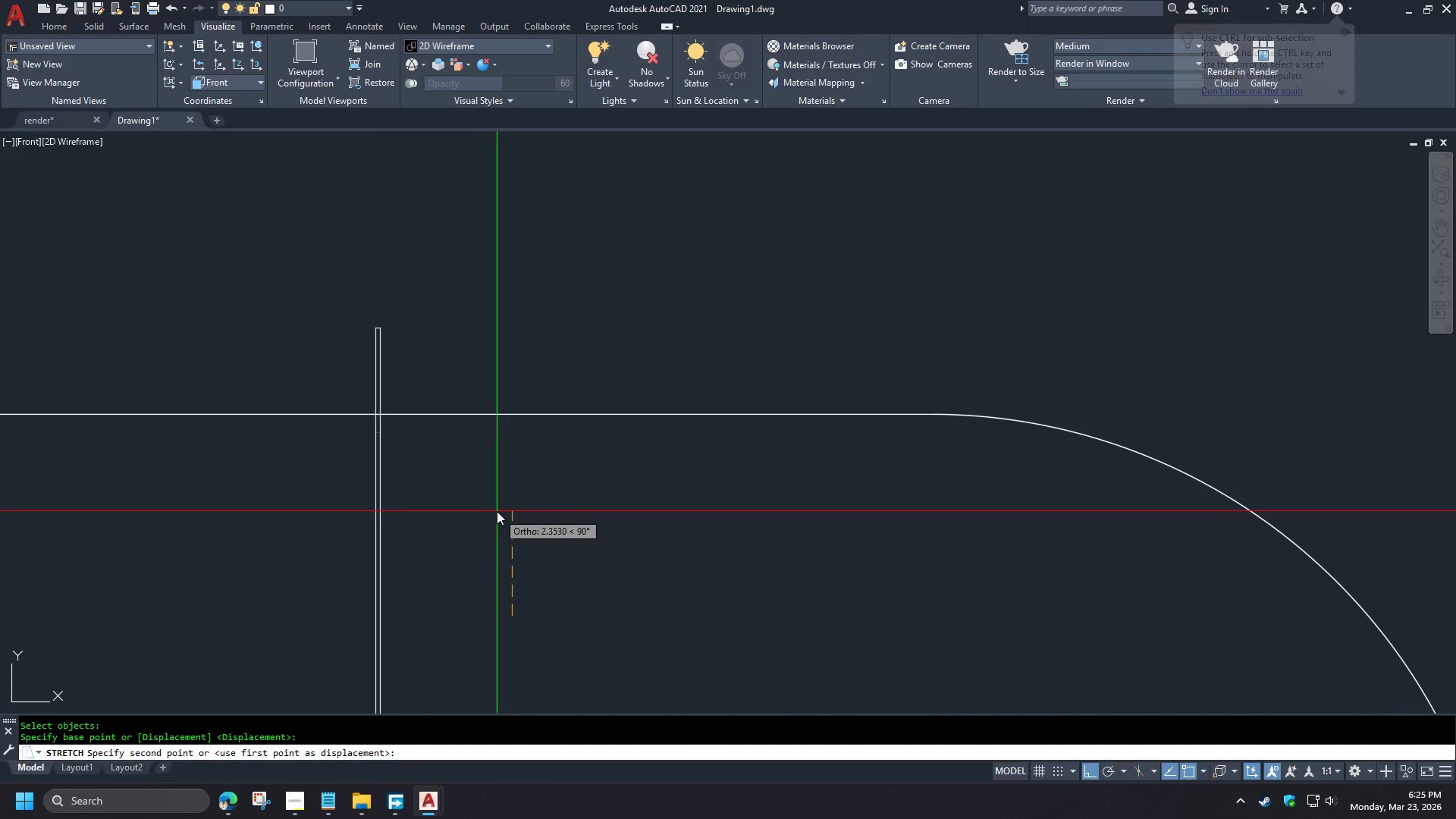 
triple_click([497, 511])
 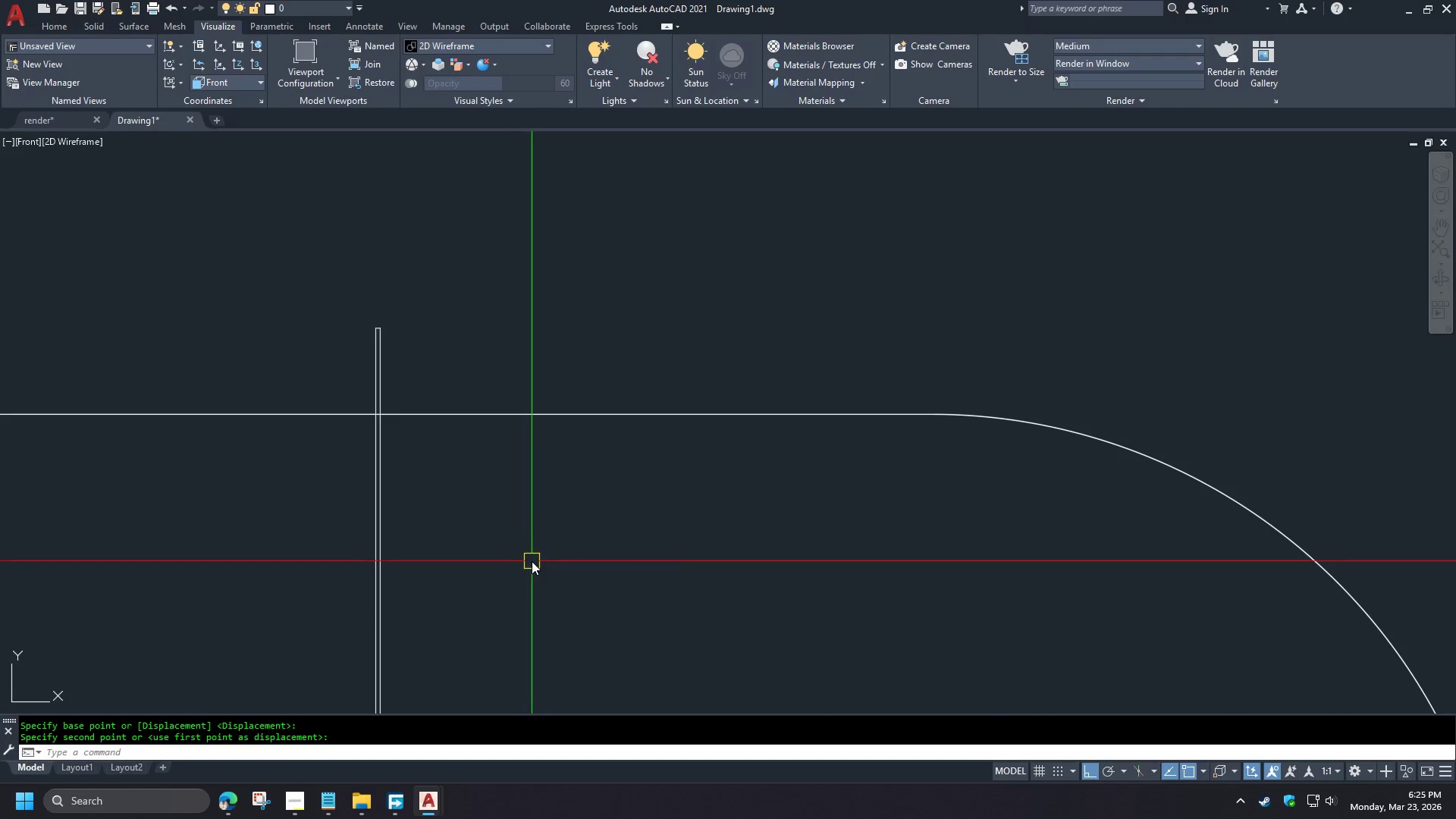 
hold_key(key=ShiftLeft, duration=0.83)
 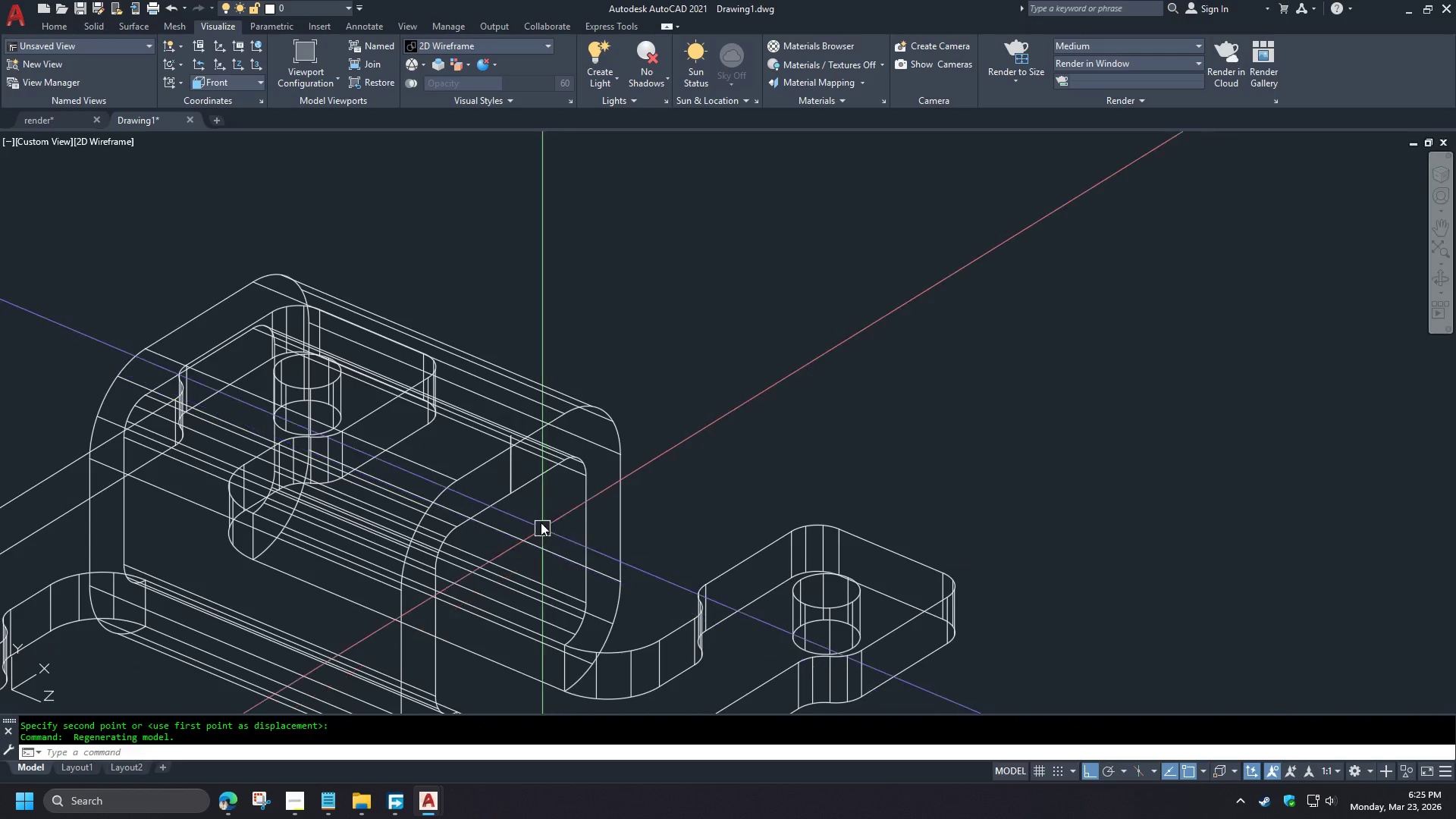 
scroll: coordinate [461, 433], scroll_direction: up, amount: 2.0
 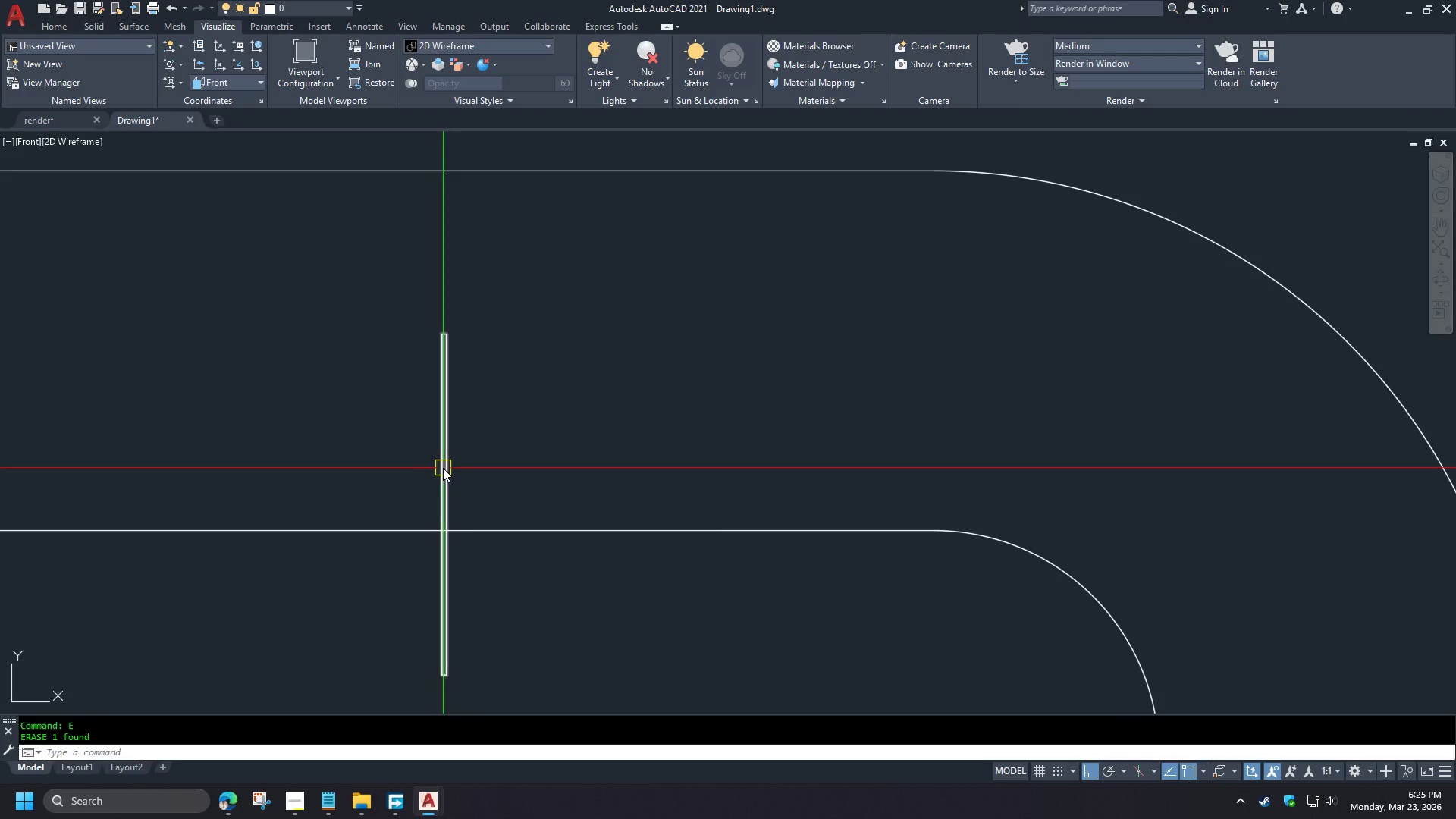 
type(ext )
 